 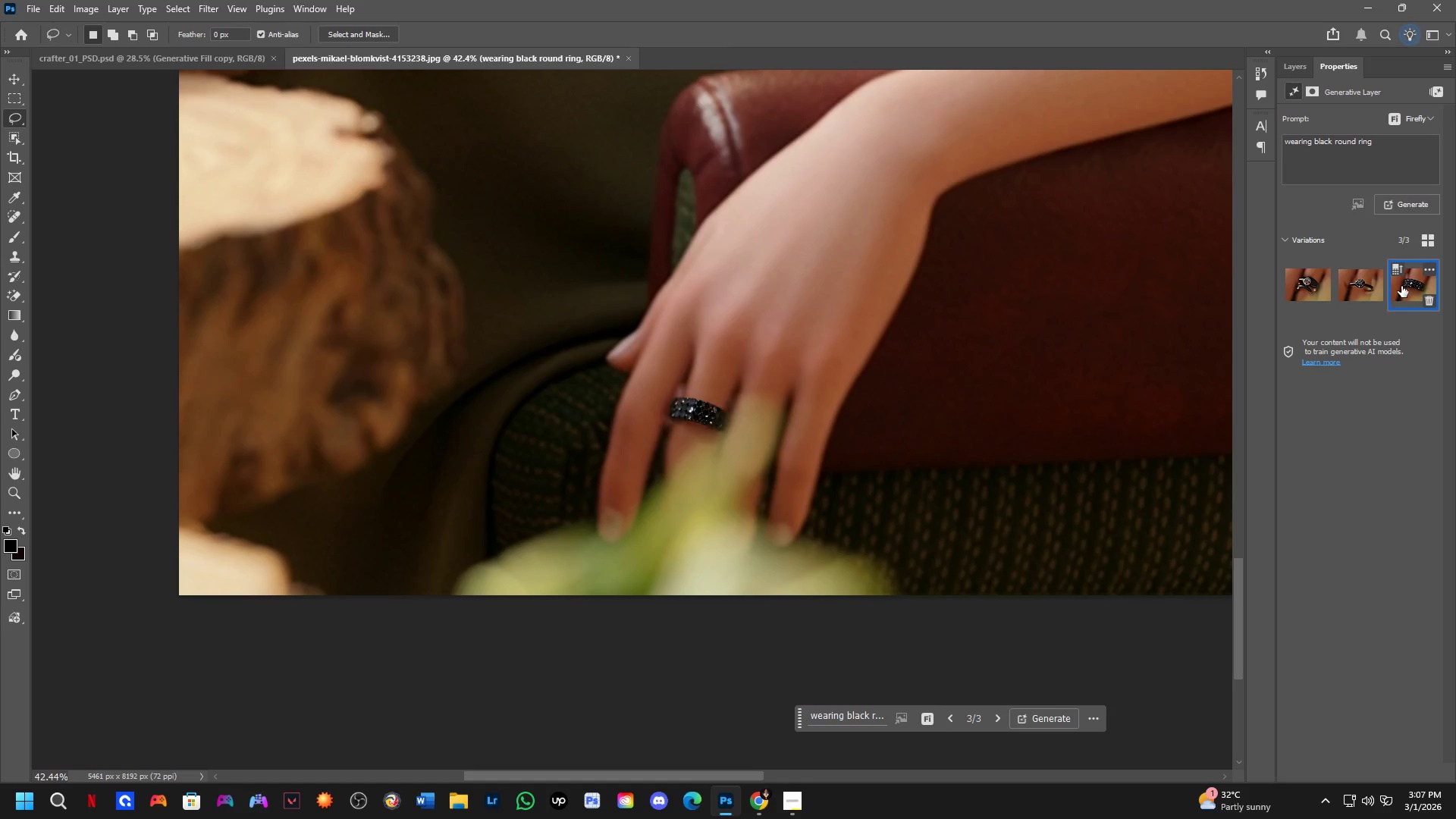 
scroll: coordinate [843, 429], scroll_direction: down, amount: 9.0
 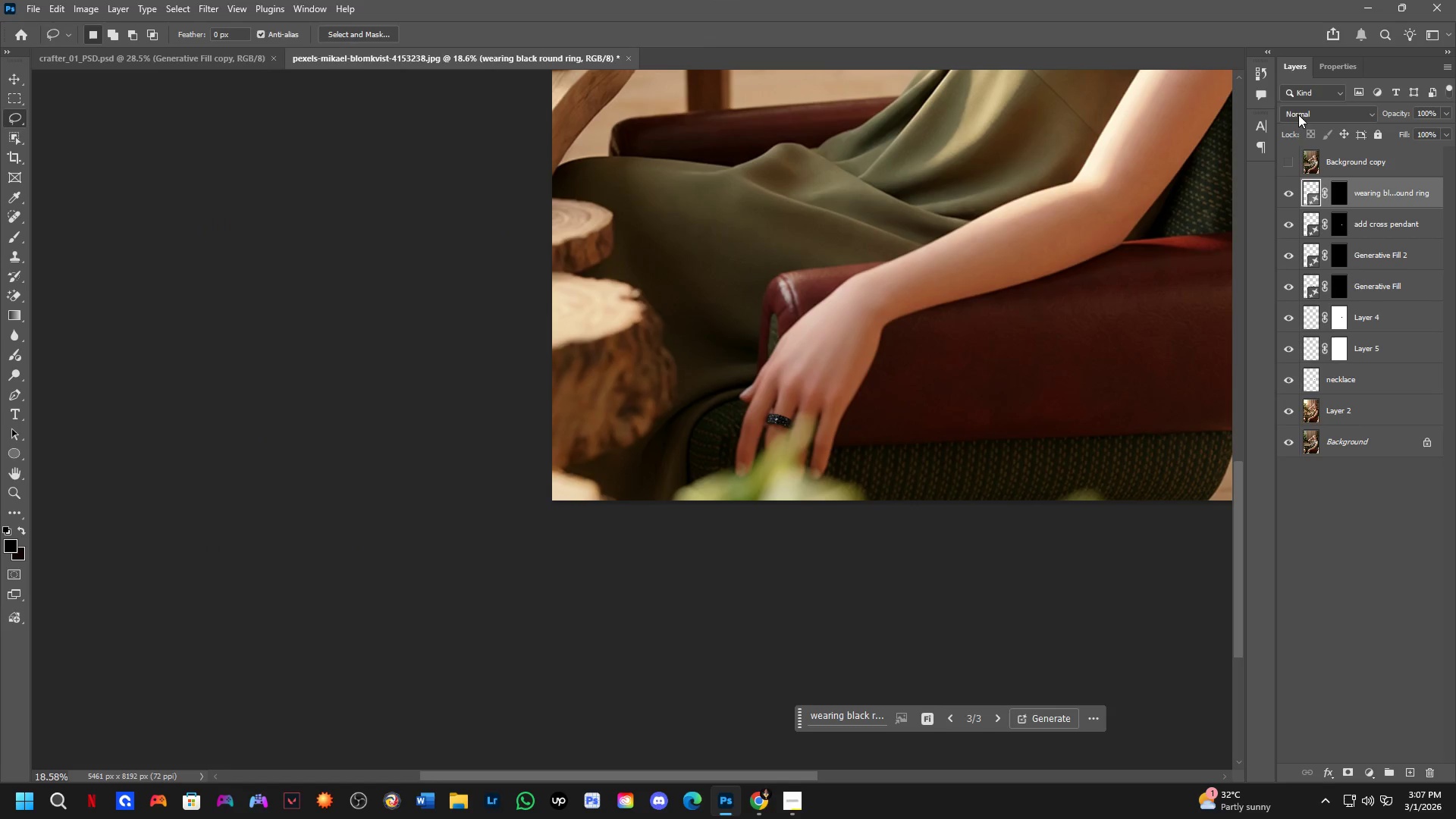 
left_click([1297, 168])
 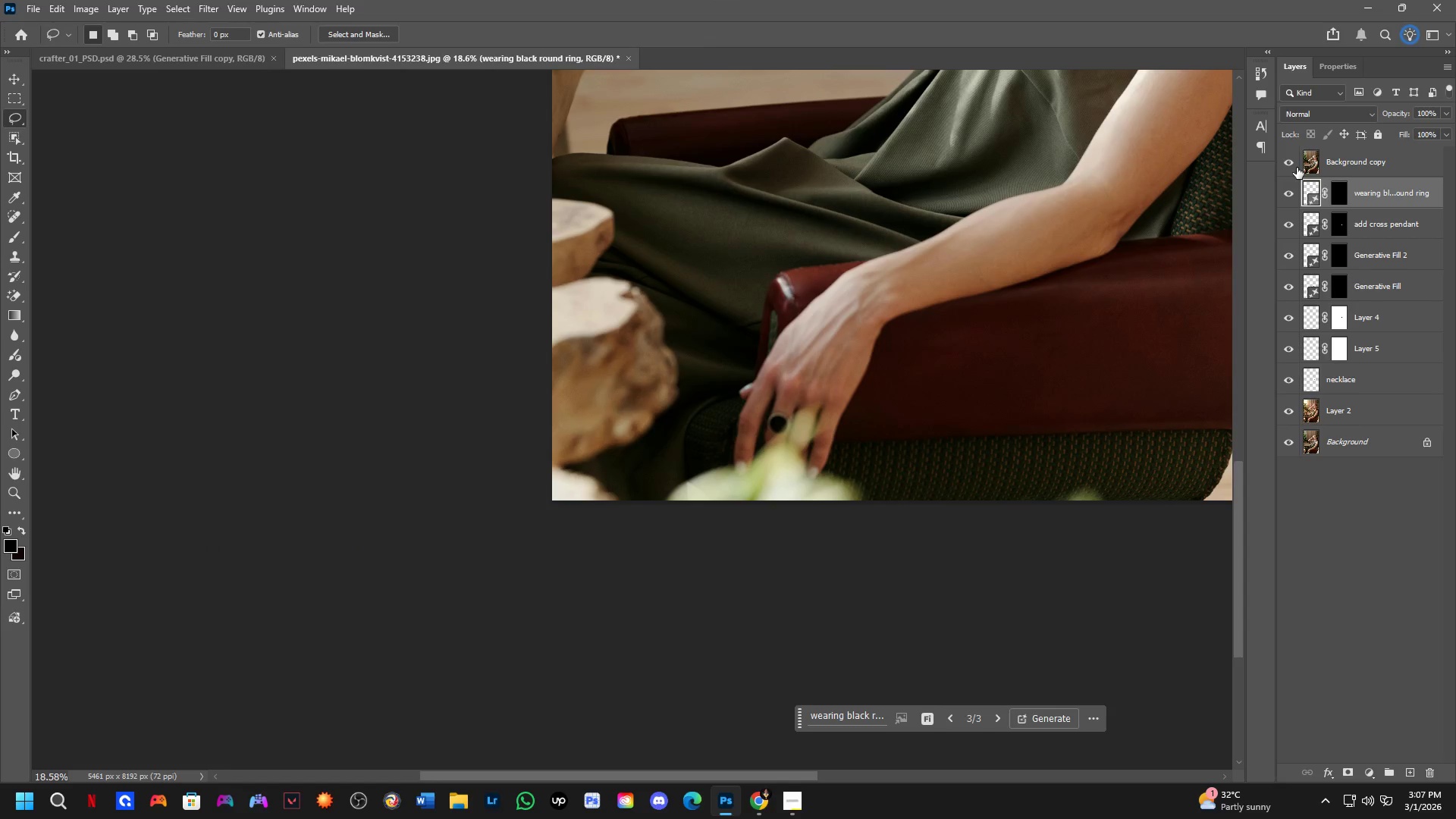 
left_click([1297, 168])
 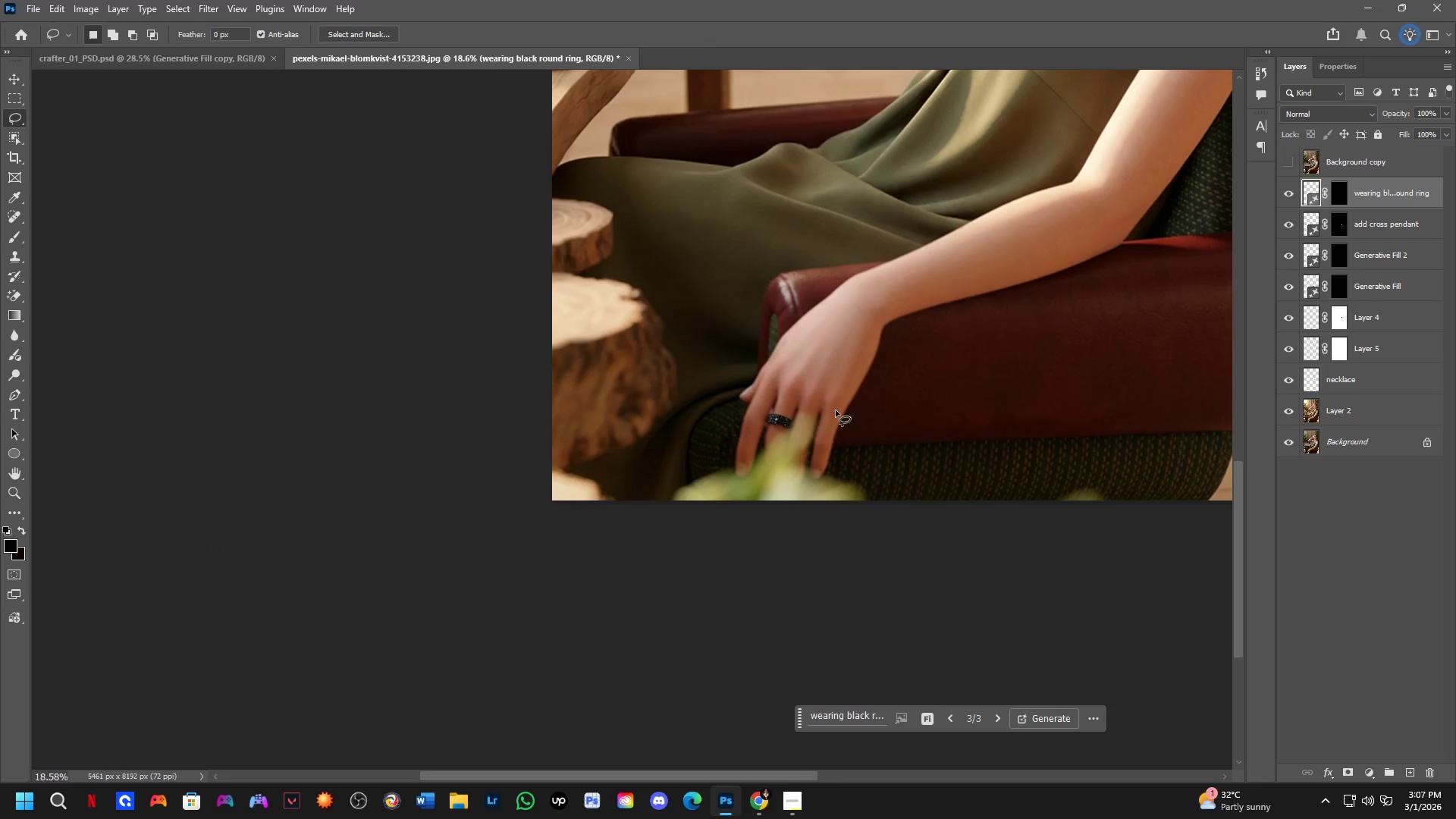 
scroll: coordinate [1007, 213], scroll_direction: up, amount: 17.0
 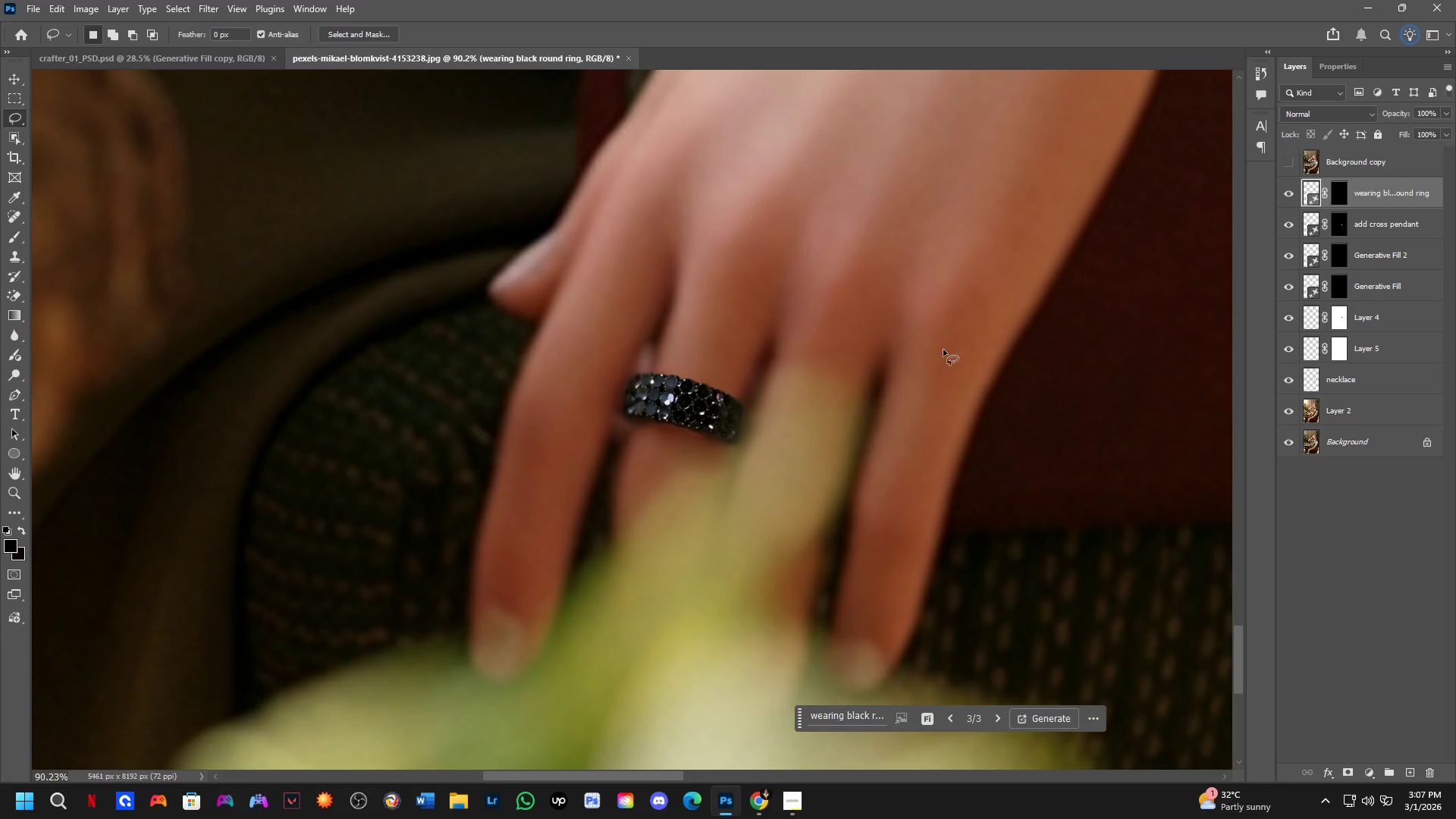 
key(Backspace)
 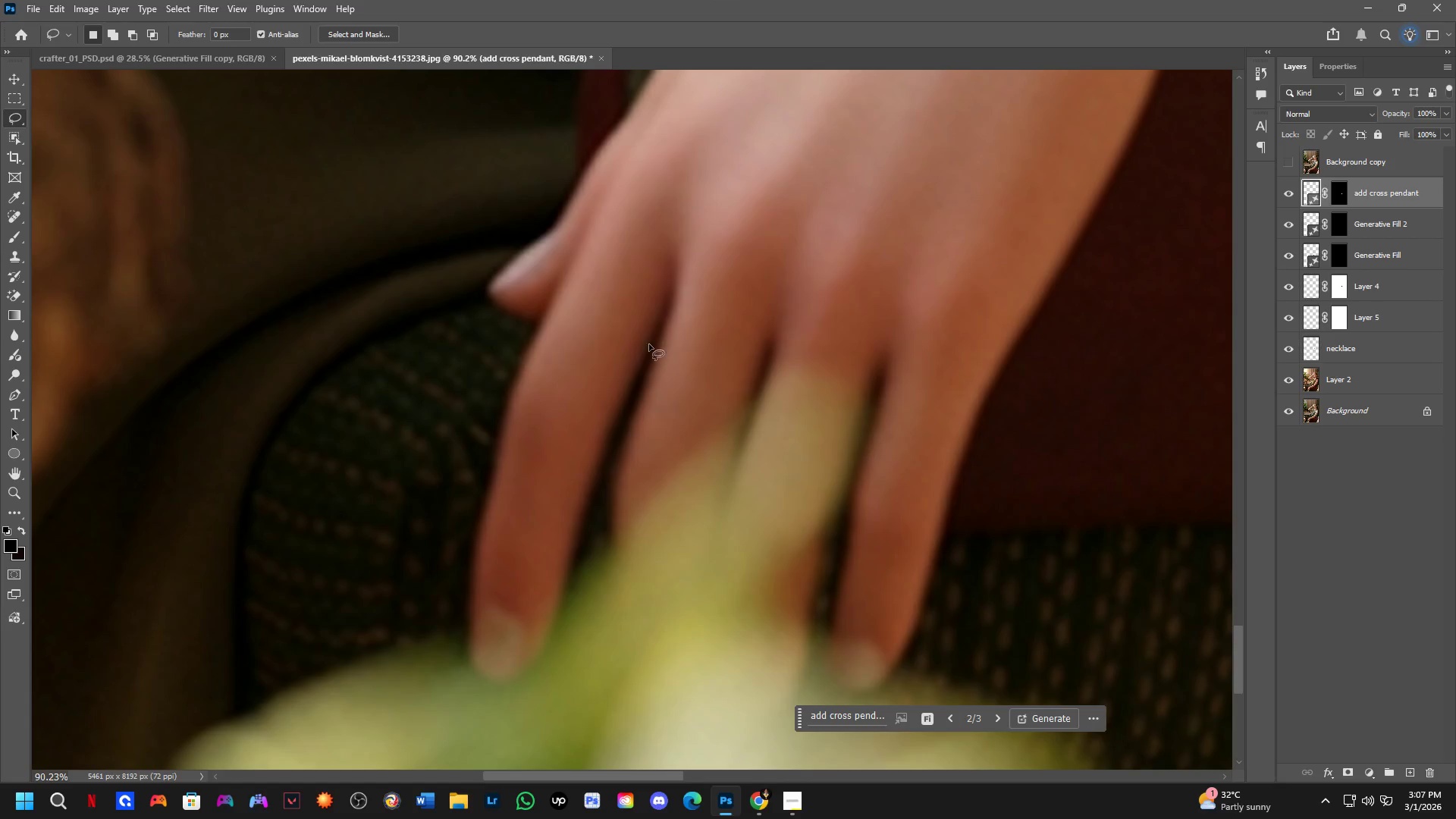 
left_click_drag(start_coordinate=[632, 346], to_coordinate=[676, 353])
 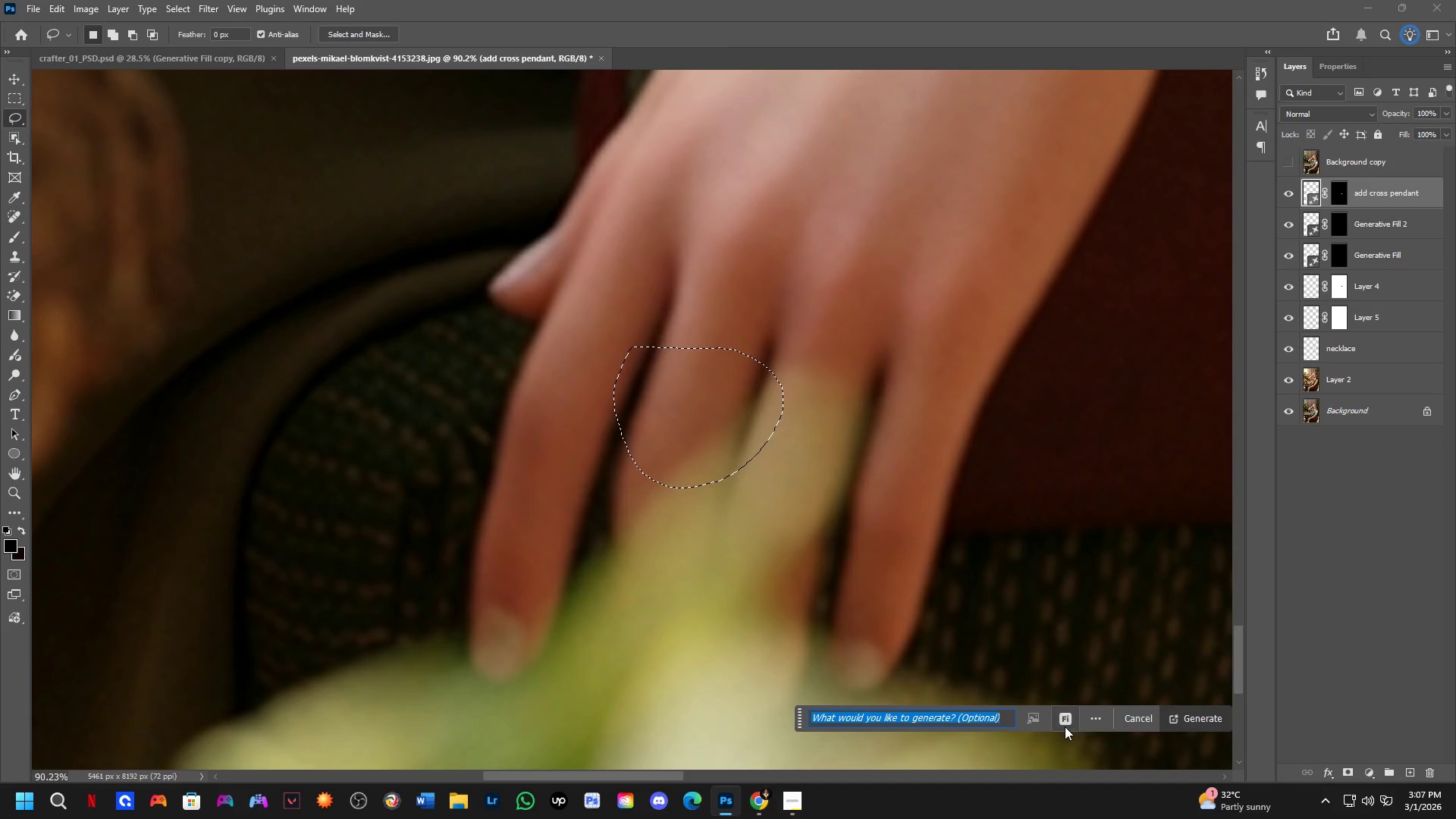 
type(round bal)
key(Backspace)
key(Backspace)
key(Backspace)
type(cla)
key(Backspace)
key(Backspace)
type(v)
key(Backspace)
key(Backspace)
type(v)
key(Backspace)
type(bcirl )
key(Backspace)
type(cle vl)
key(Backspace)
key(Backspace)
type(bala)
key(Backspace)
key(Backspace)
key(Backspace)
type(lack tri)
key(Backspace)
key(Backspace)
key(Backspace)
key(Backspace)
type(t)
key(Backspace)
type( tr)
key(Backspace)
key(Backspace)
type(rinmg)
key(Backspace)
key(Backspace)
key(Backspace)
type(g)
key(Backspace)
type(ng)
 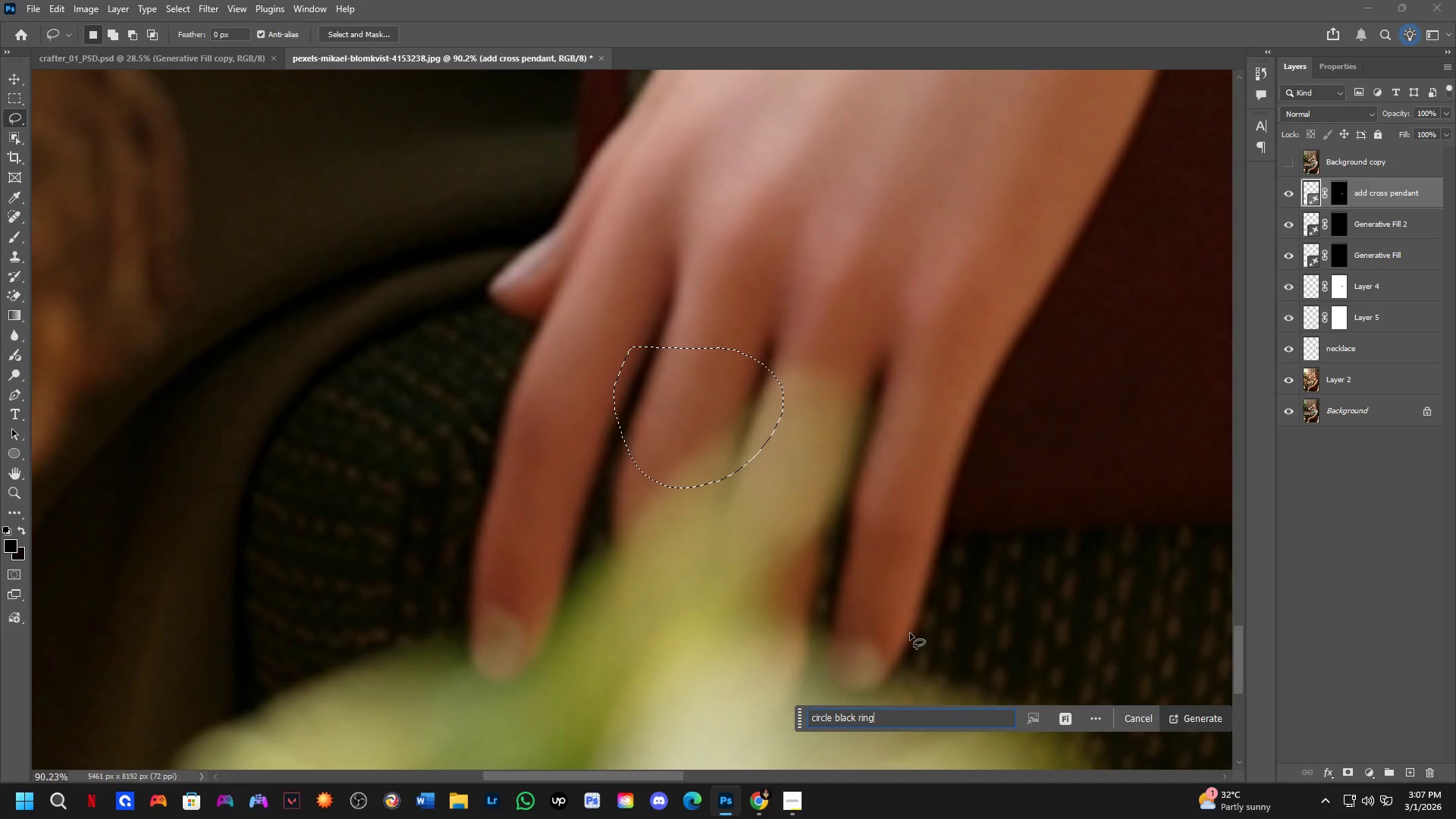 
key(Enter)
 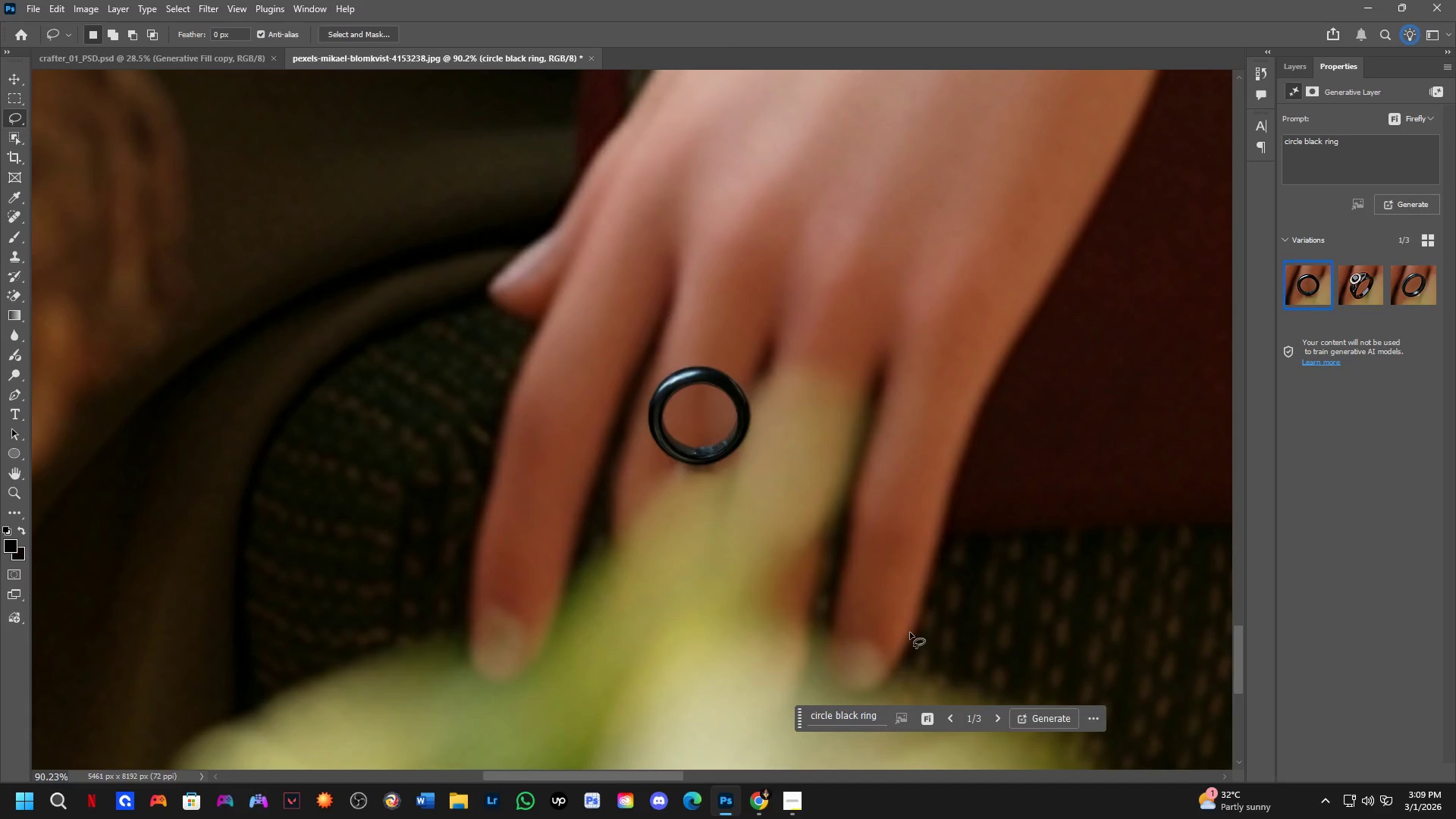 
wait(101.64)
 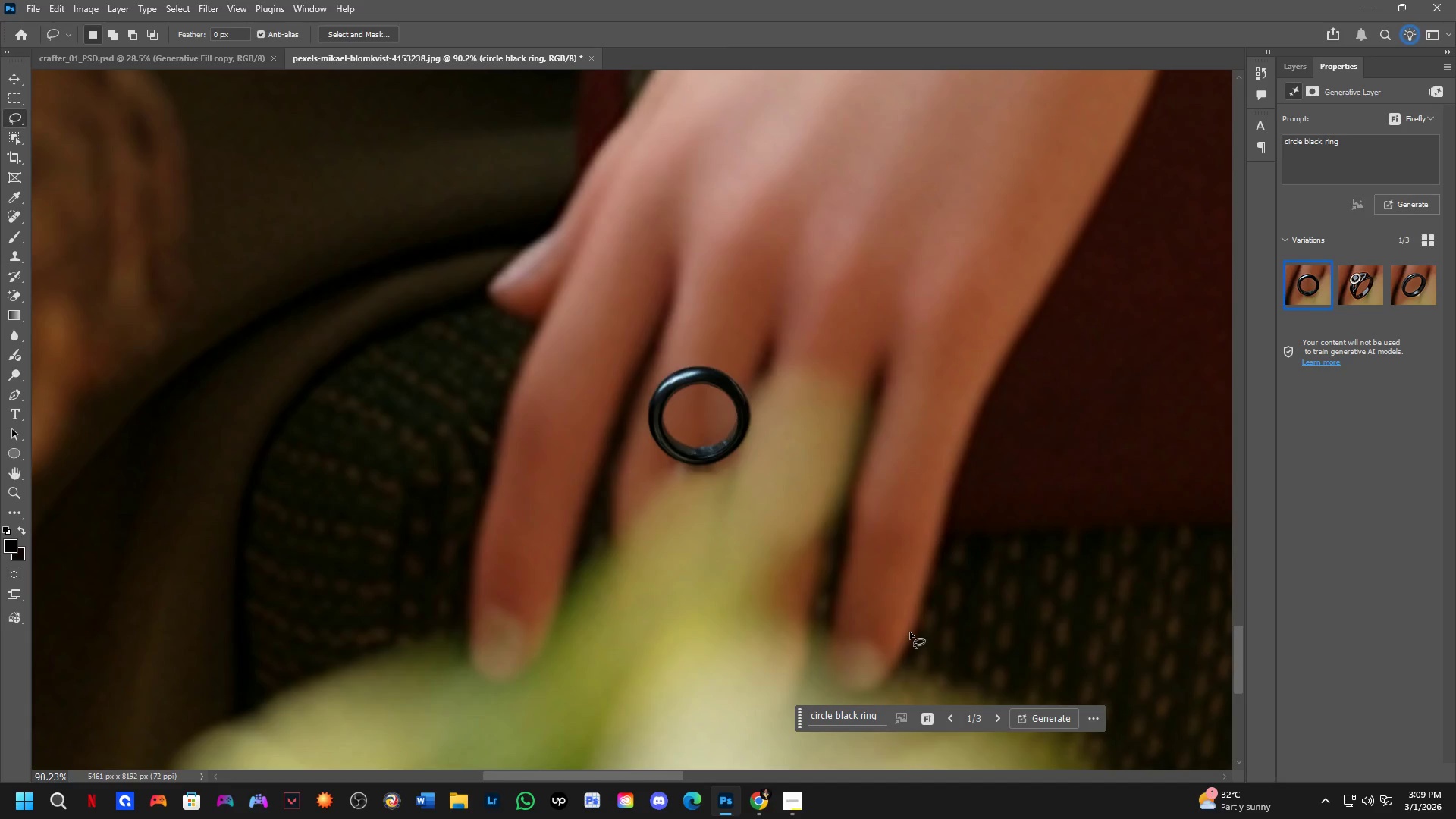 
scroll: coordinate [795, 462], scroll_direction: down, amount: 5.0
 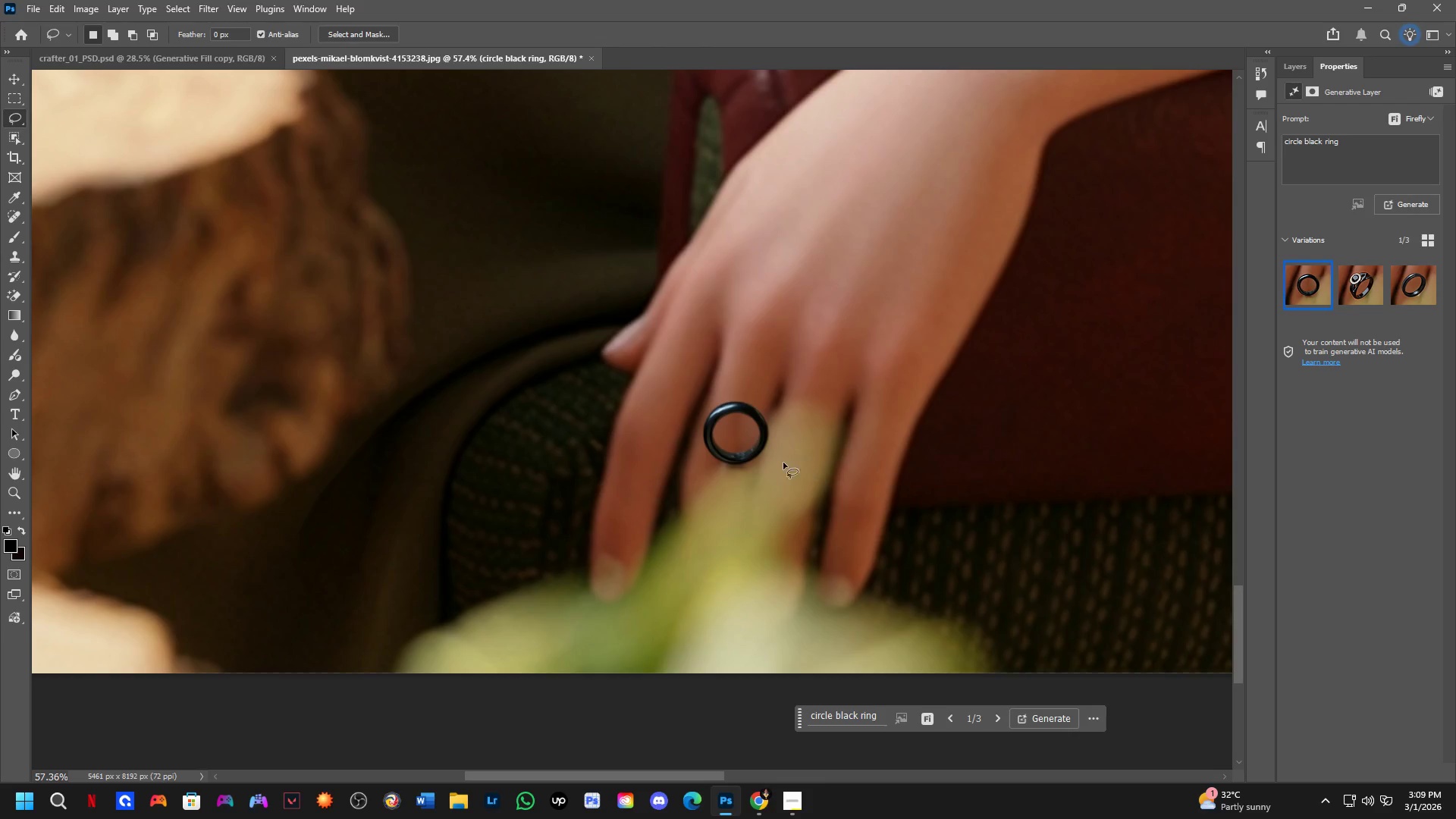 
key(Control+ControlLeft)
 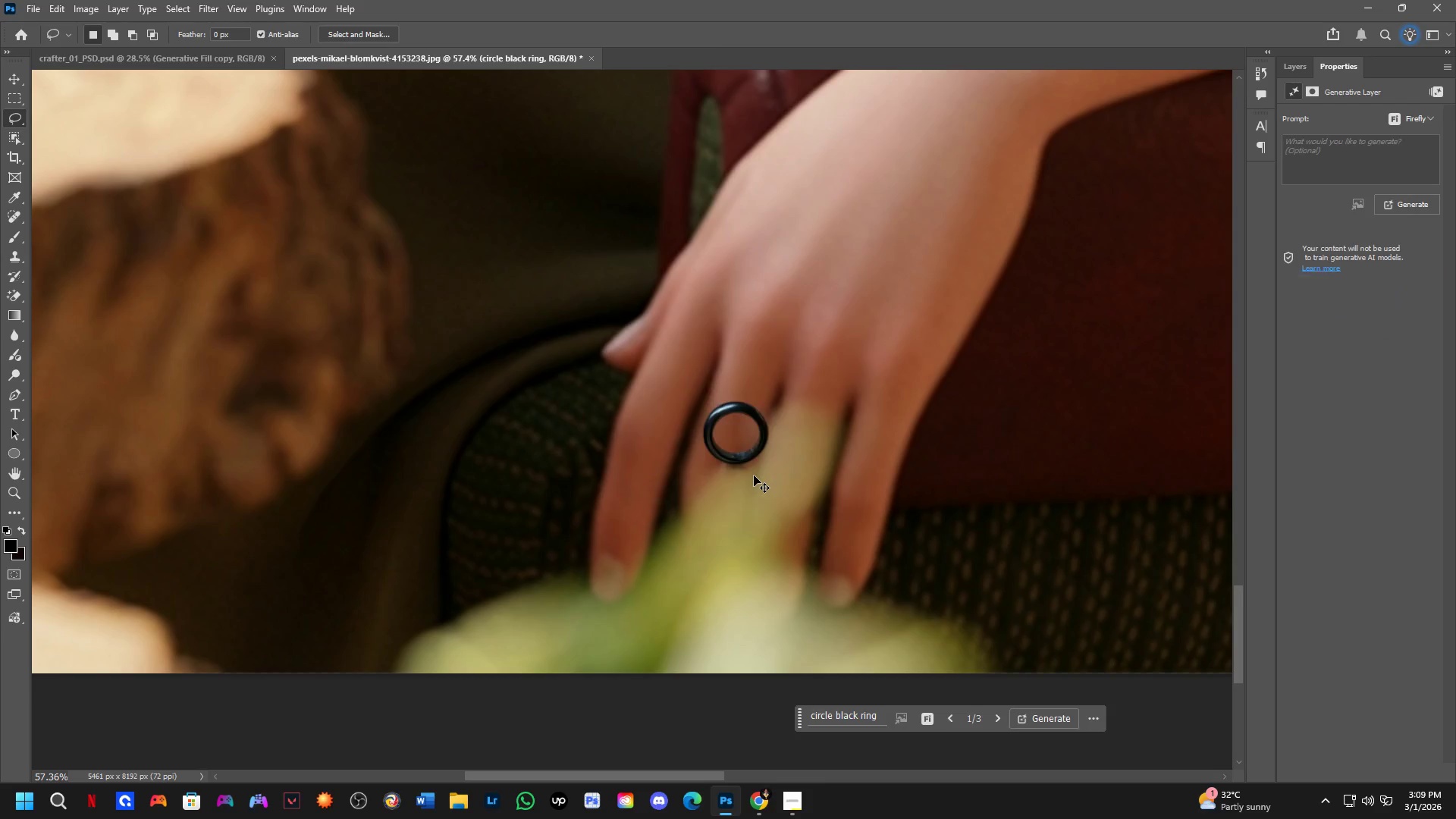 
key(Control+Z)
 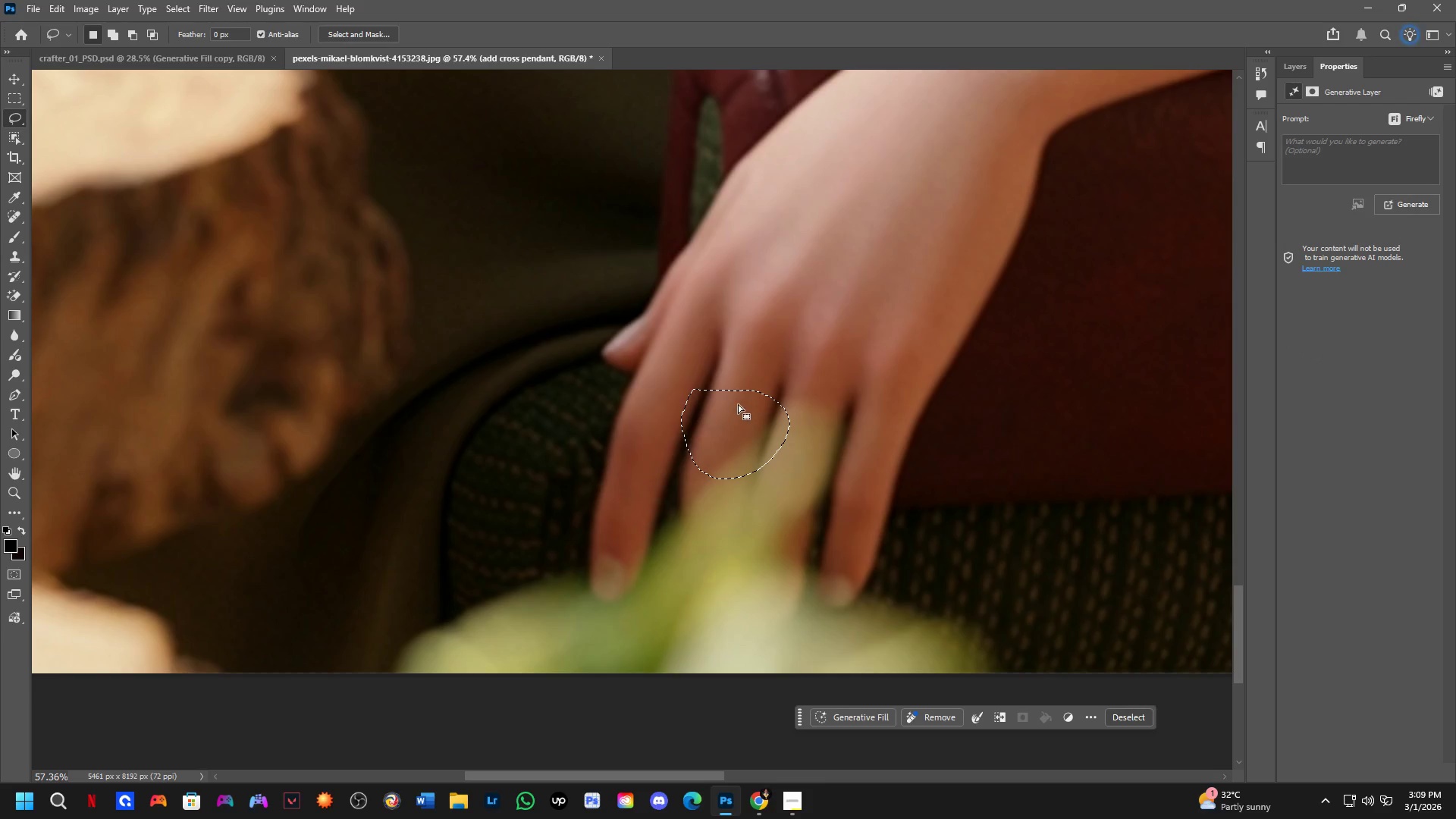 
scroll: coordinate [731, 404], scroll_direction: down, amount: 4.0
 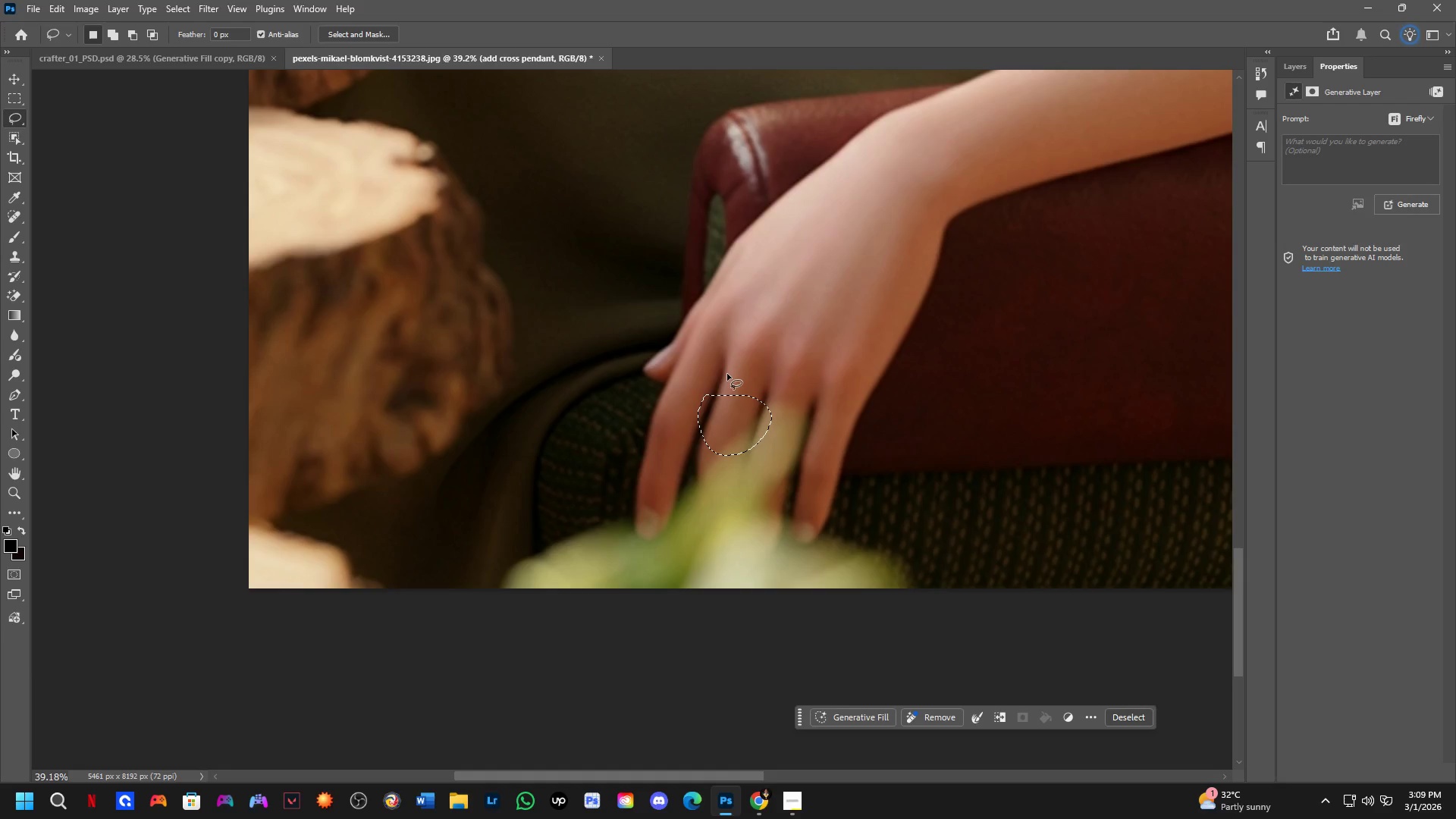 
left_click_drag(start_coordinate=[723, 373], to_coordinate=[767, 373])
 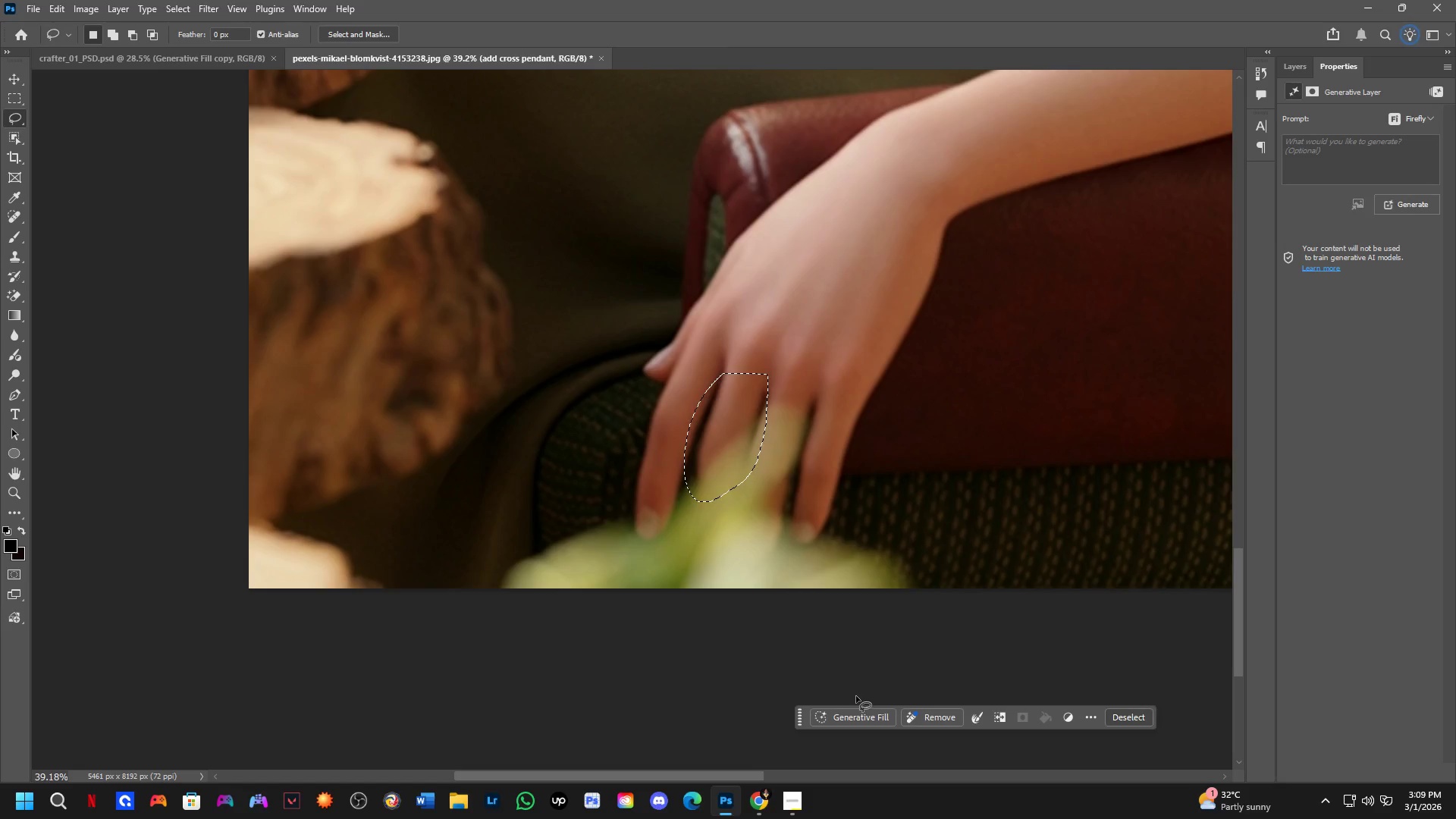 
left_click([863, 713])
 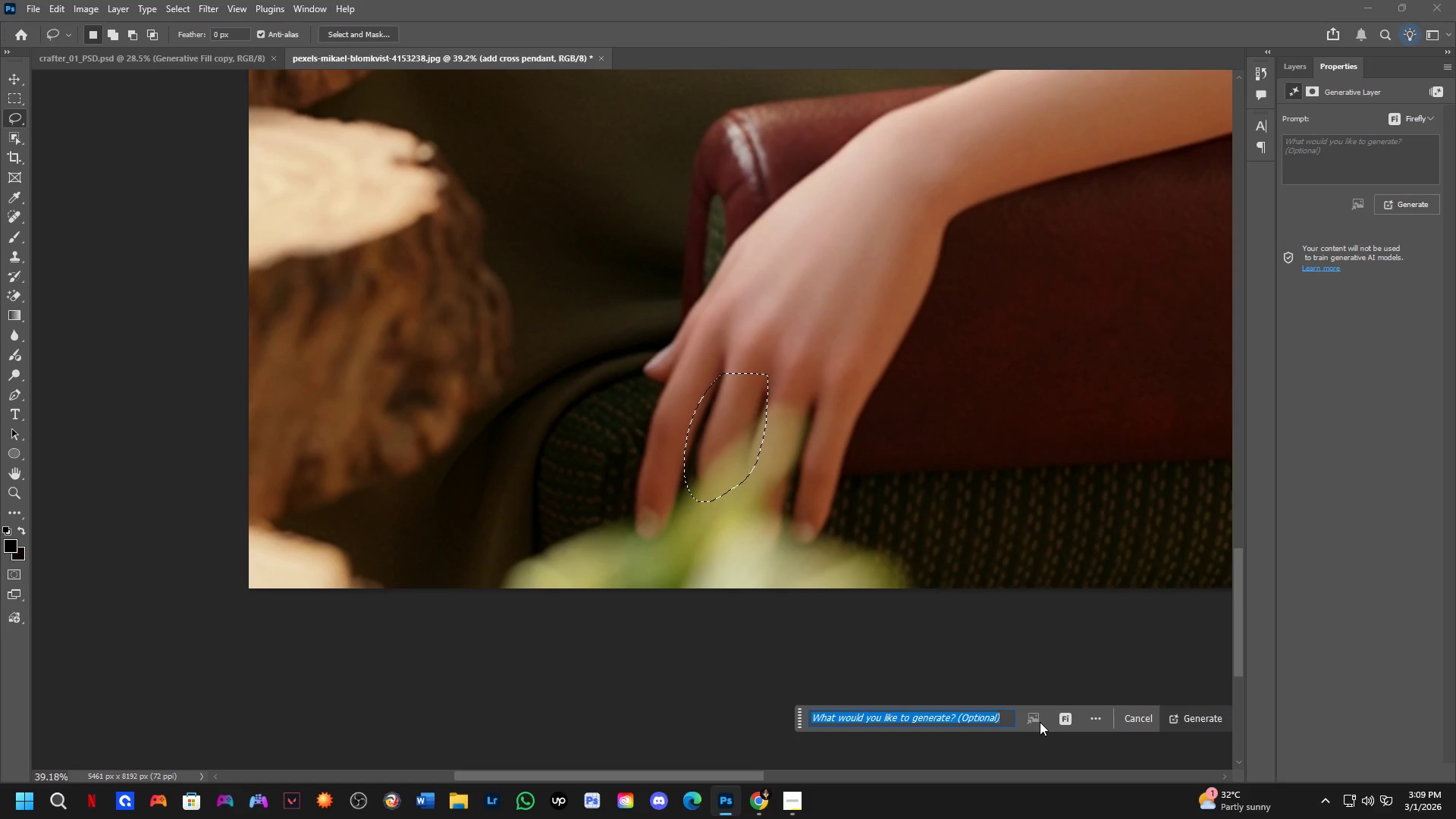 
type(rounf )
key(Backspace)
key(Backspace)
key(Backspace)
key(Backspace)
key(Backspace)
key(Backspace)
type(wearing ring)
 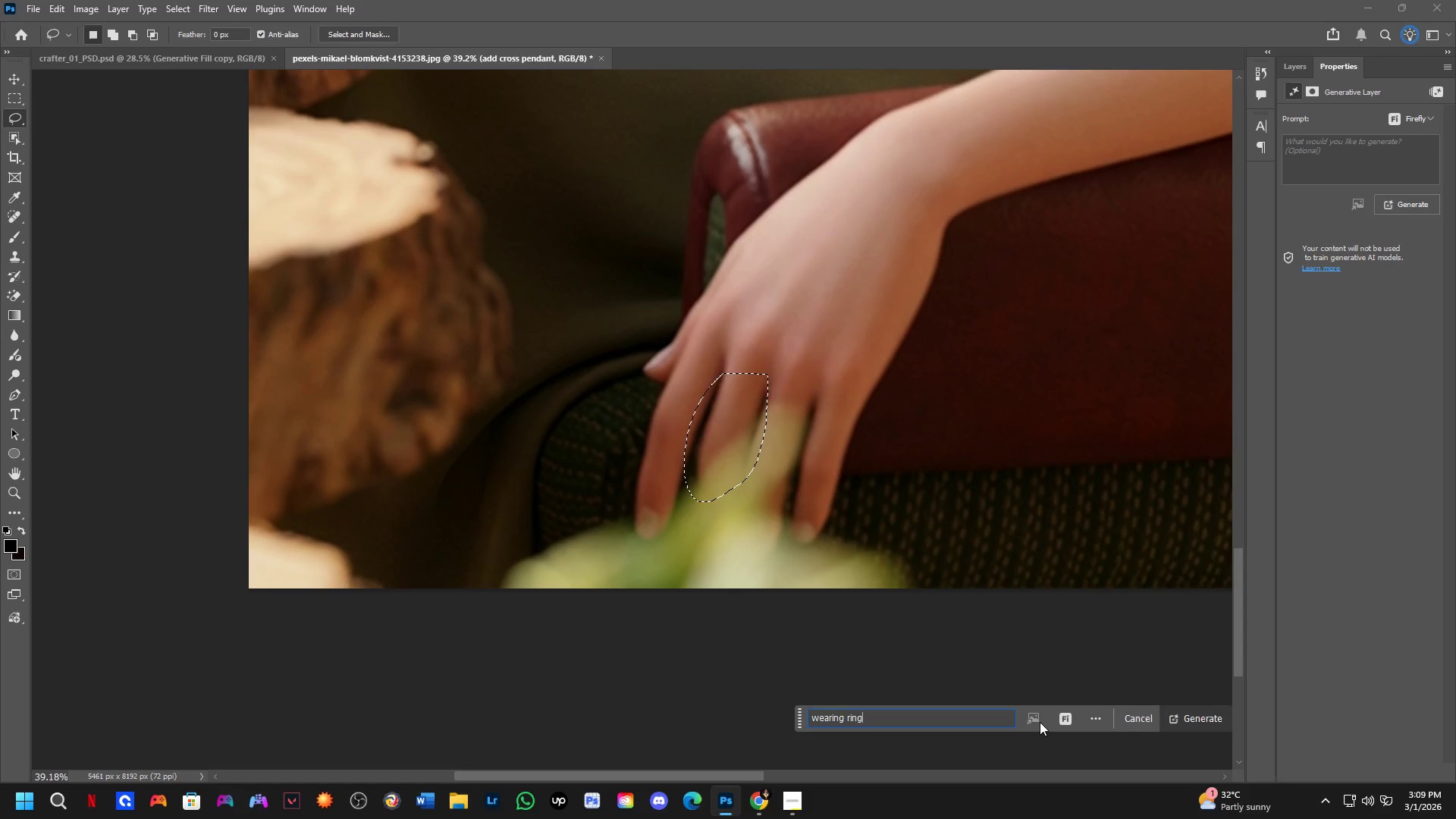 
key(Enter)
 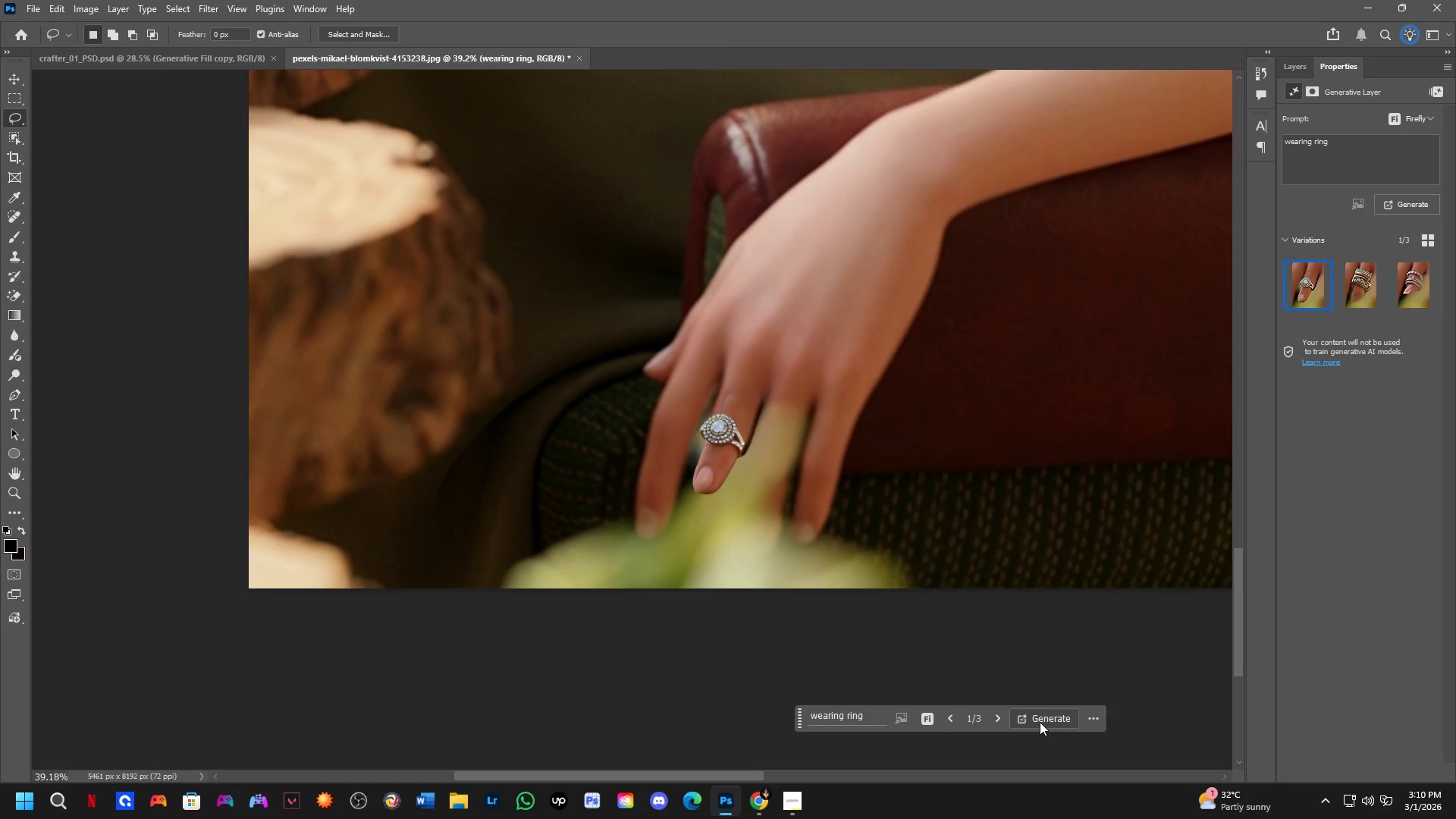 
wait(39.58)
 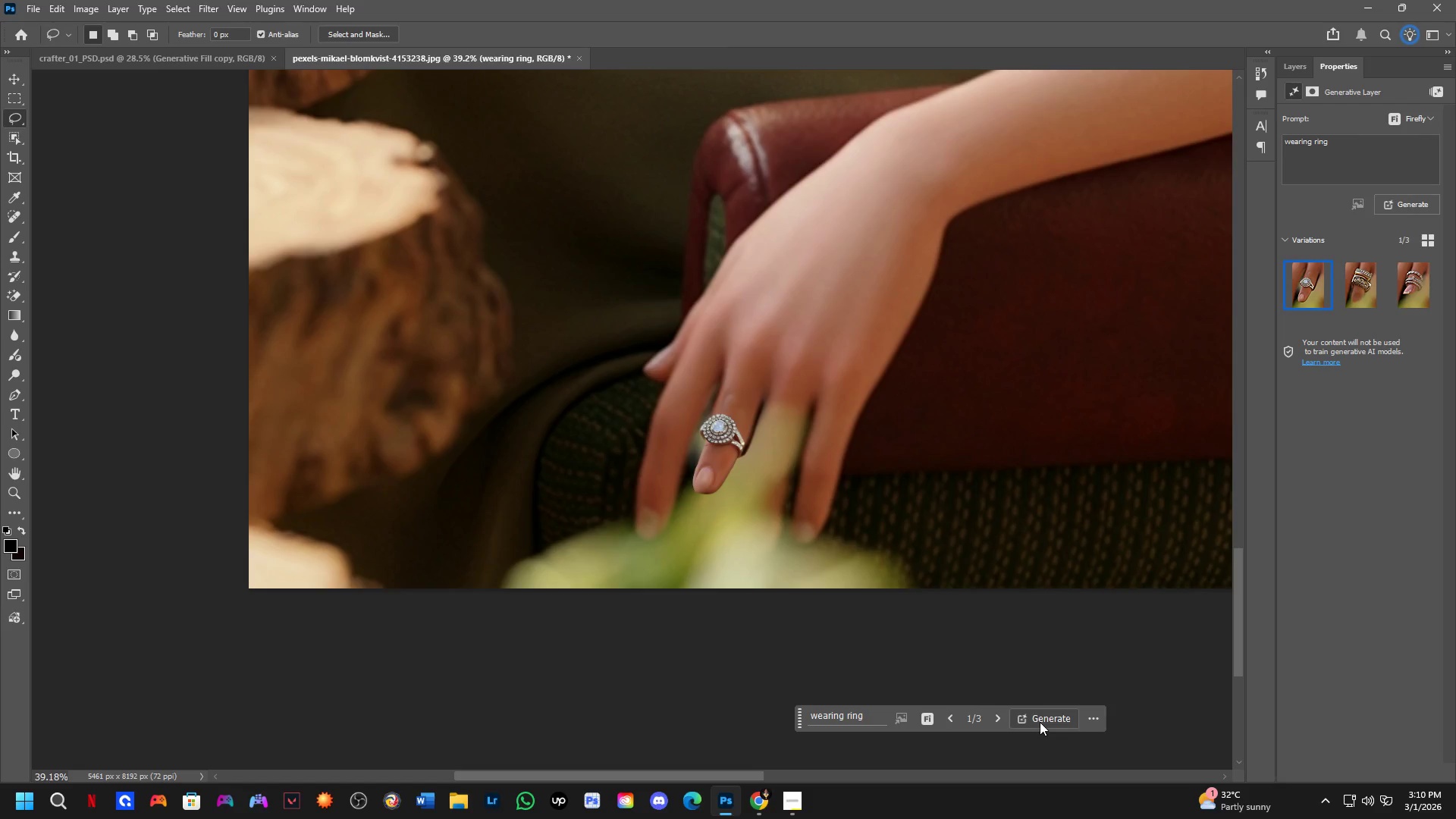 
scroll: coordinate [700, 326], scroll_direction: up, amount: 15.0
 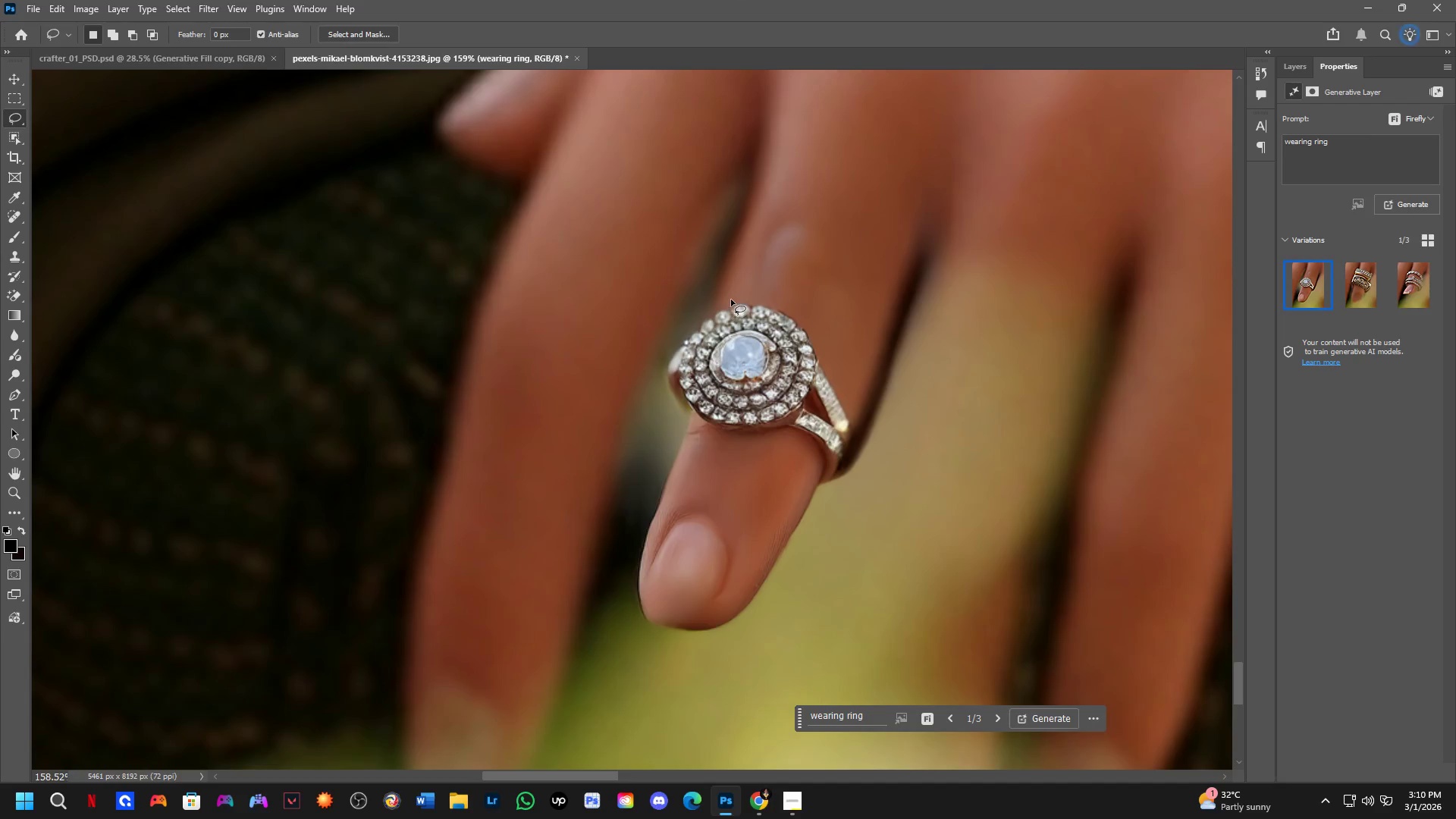 
left_click_drag(start_coordinate=[731, 300], to_coordinate=[748, 294])
 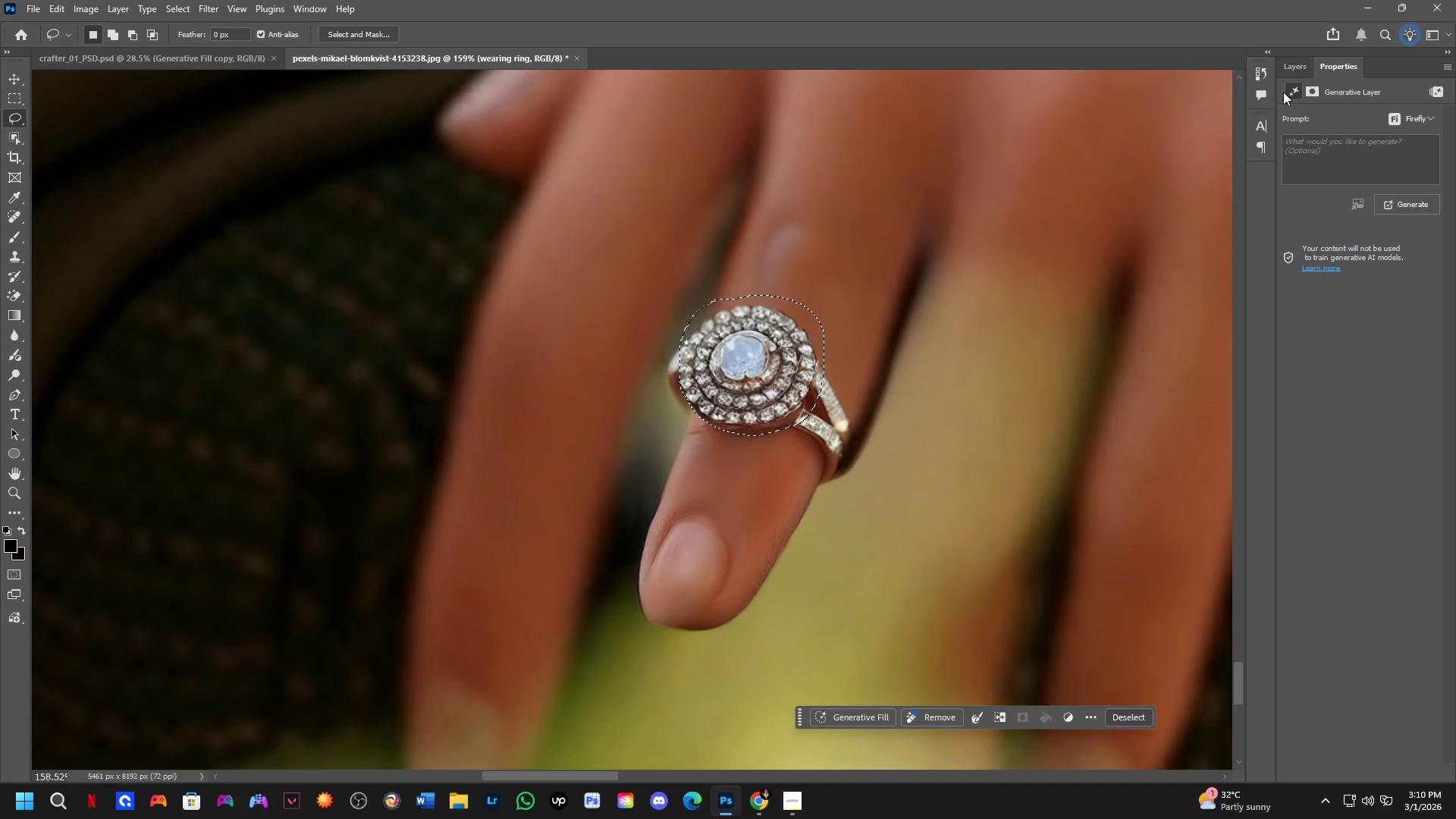 
left_click([1299, 69])
 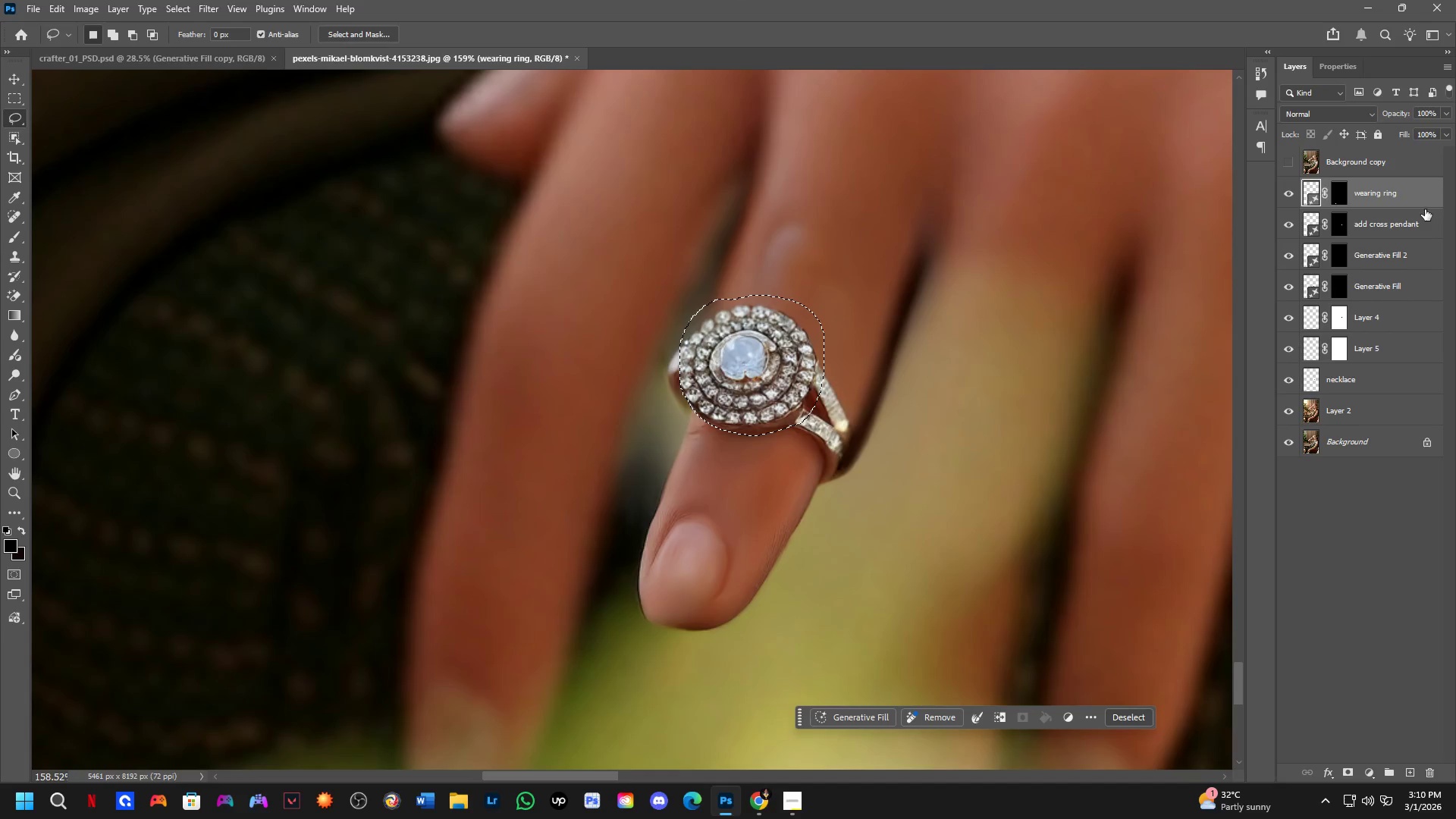 
key(Control+J)
 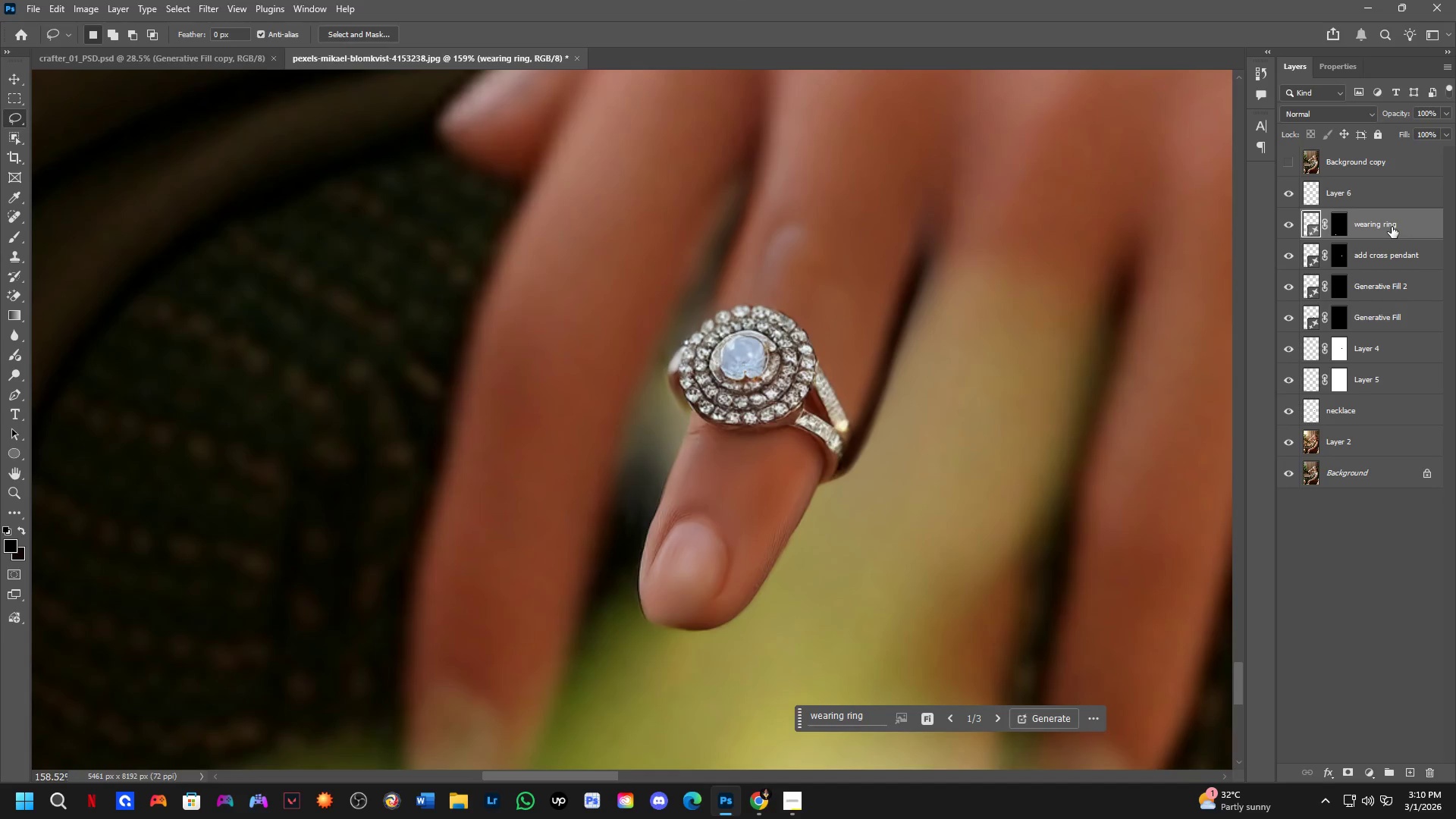 
key(Backspace)
 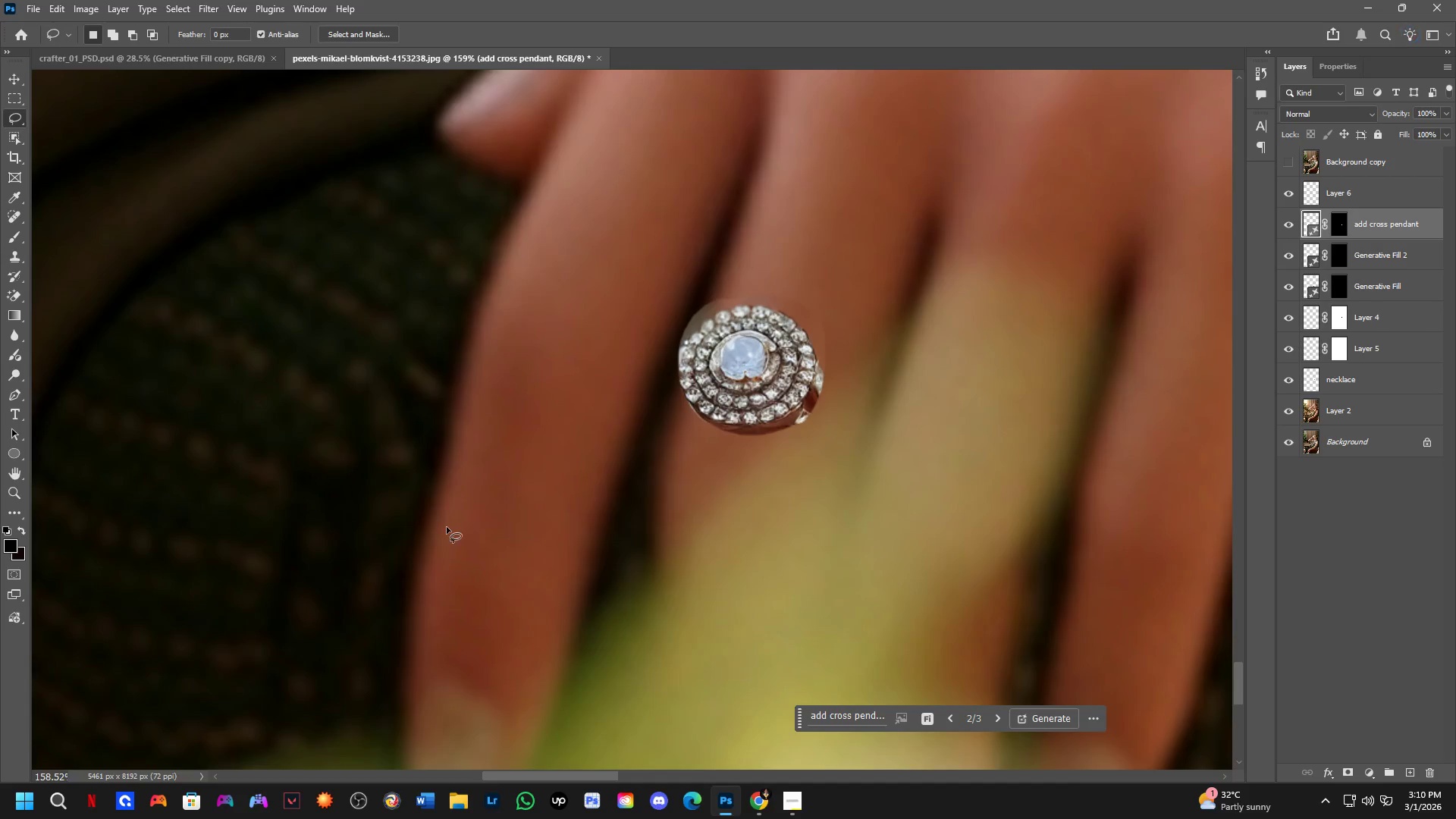 
scroll: coordinate [570, 429], scroll_direction: down, amount: 9.0
 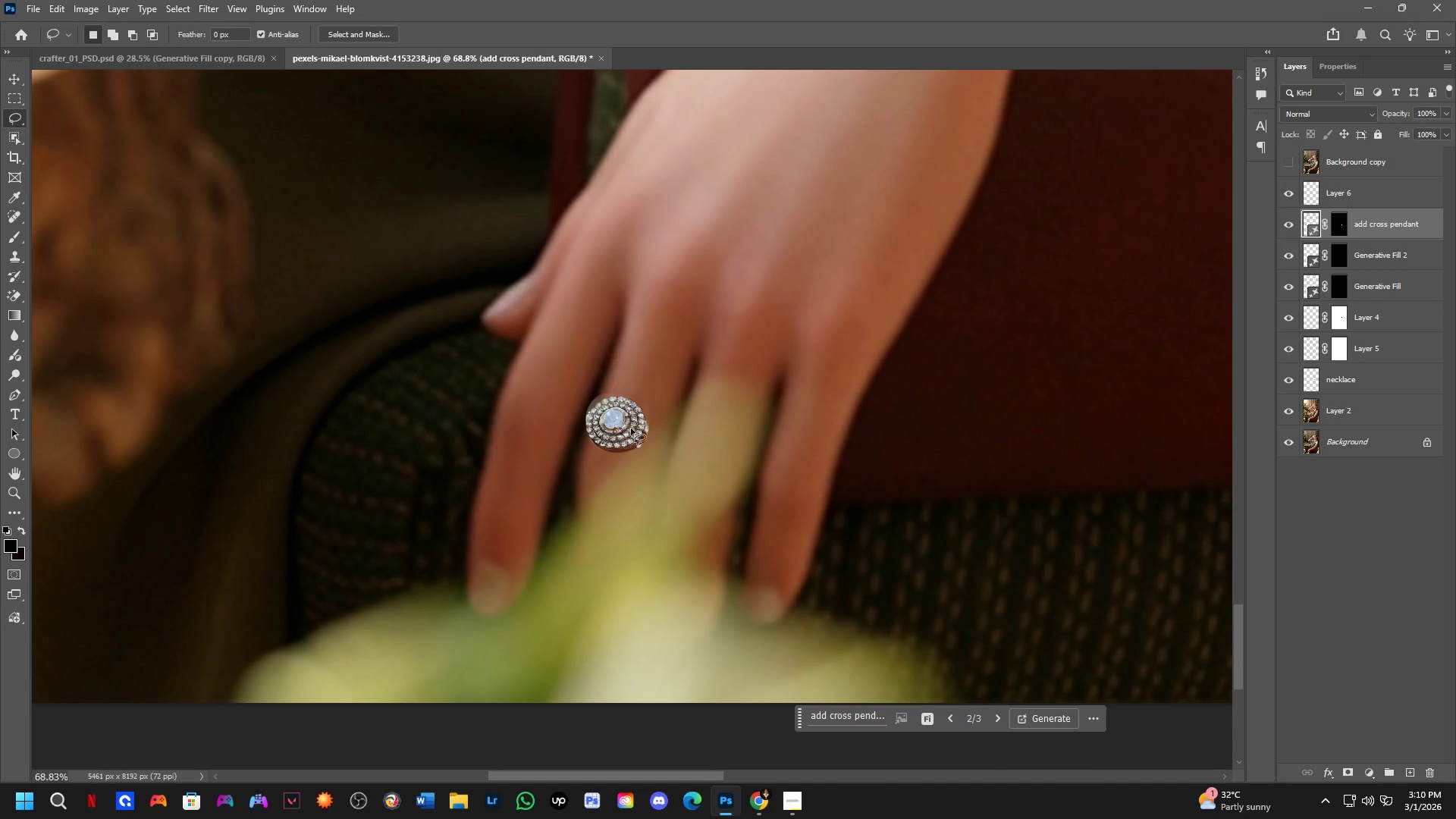 
hold_key(key=ControlLeft, duration=0.84)
left_click_drag(start_coordinate=[623, 421], to_coordinate=[638, 374])
 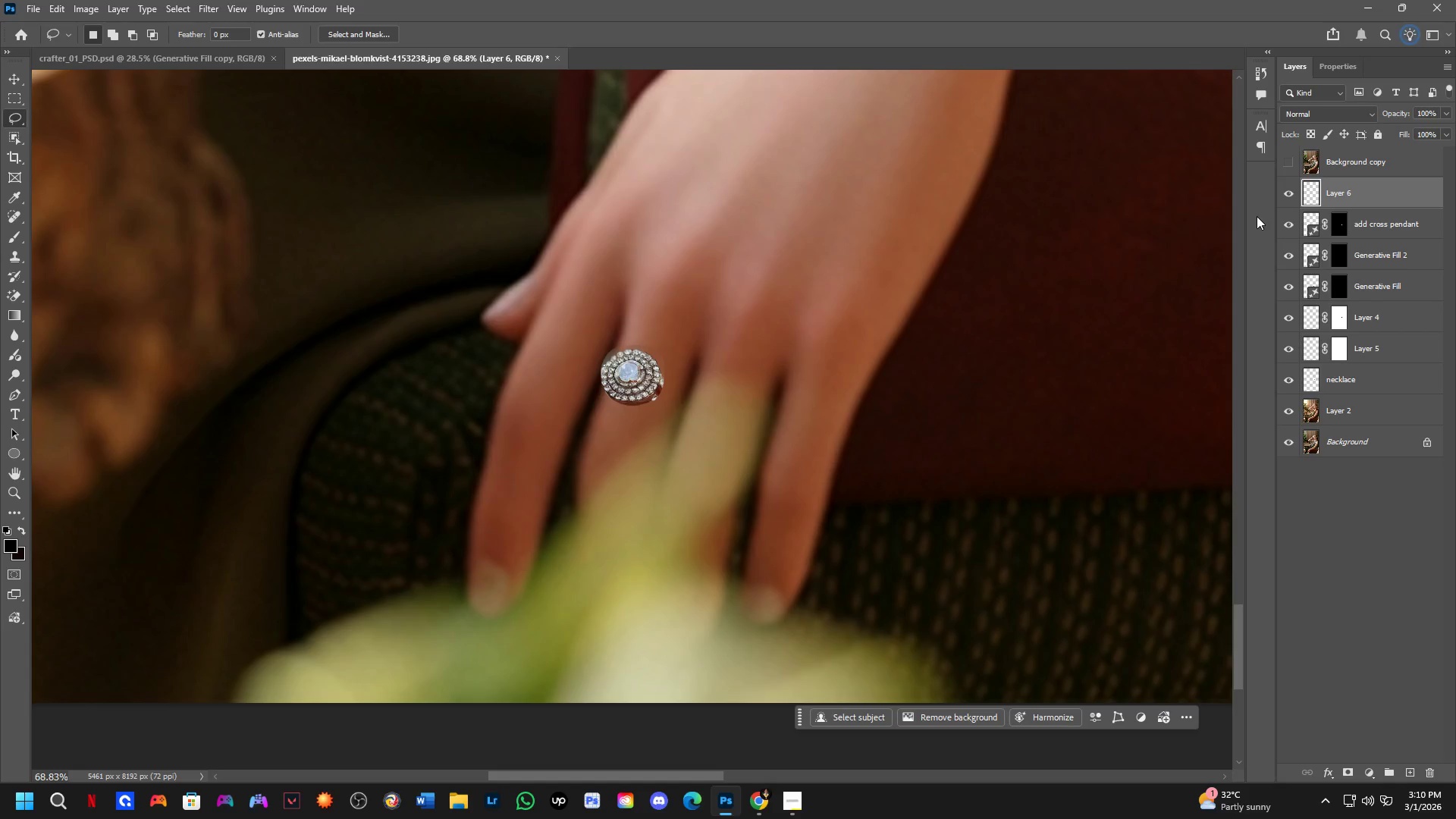 
left_click([1288, 155])
 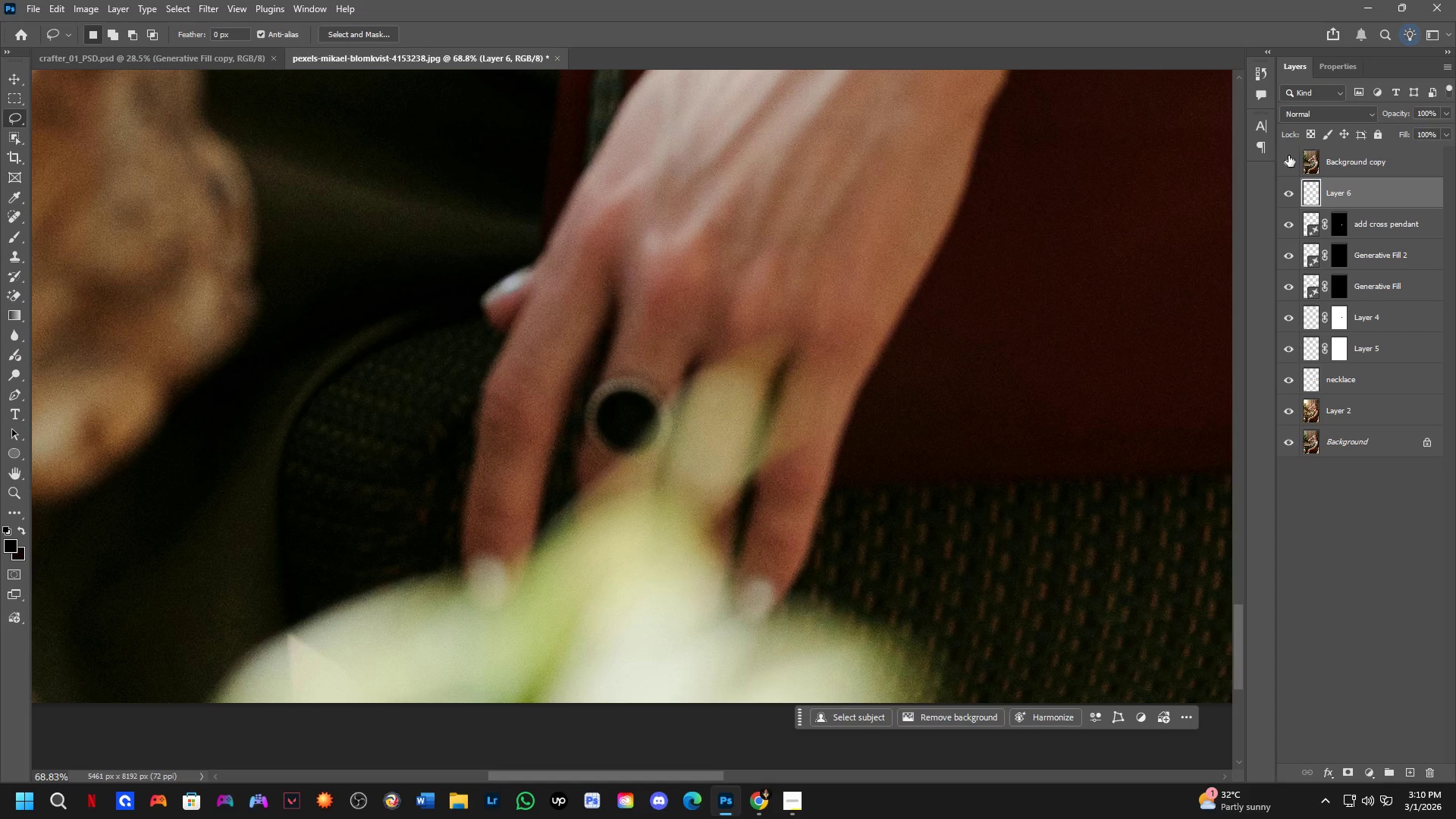 
left_click([1288, 155])
 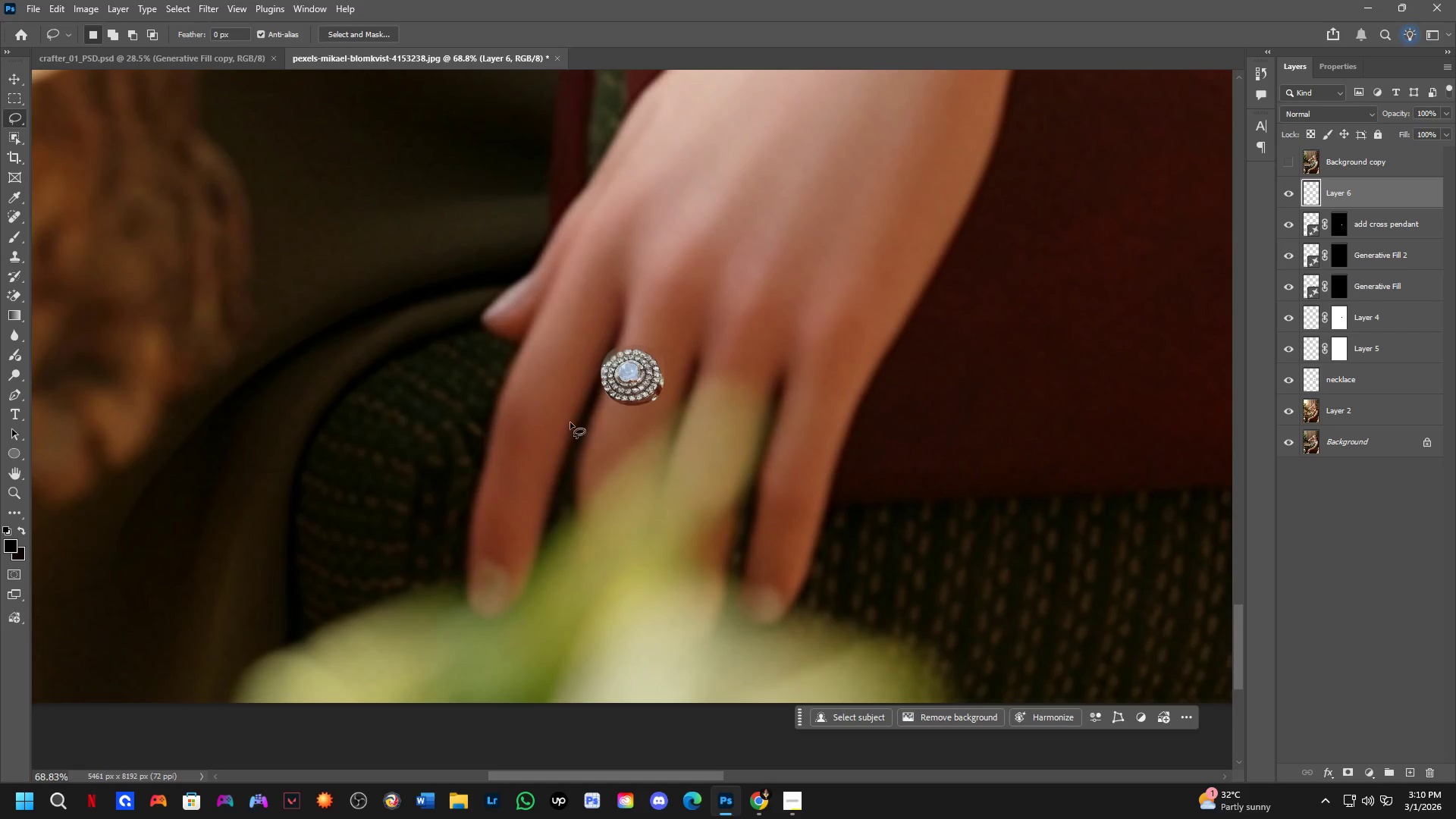 
hold_key(key=ControlLeft, duration=0.44)
left_click_drag(start_coordinate=[621, 376], to_coordinate=[613, 414])
 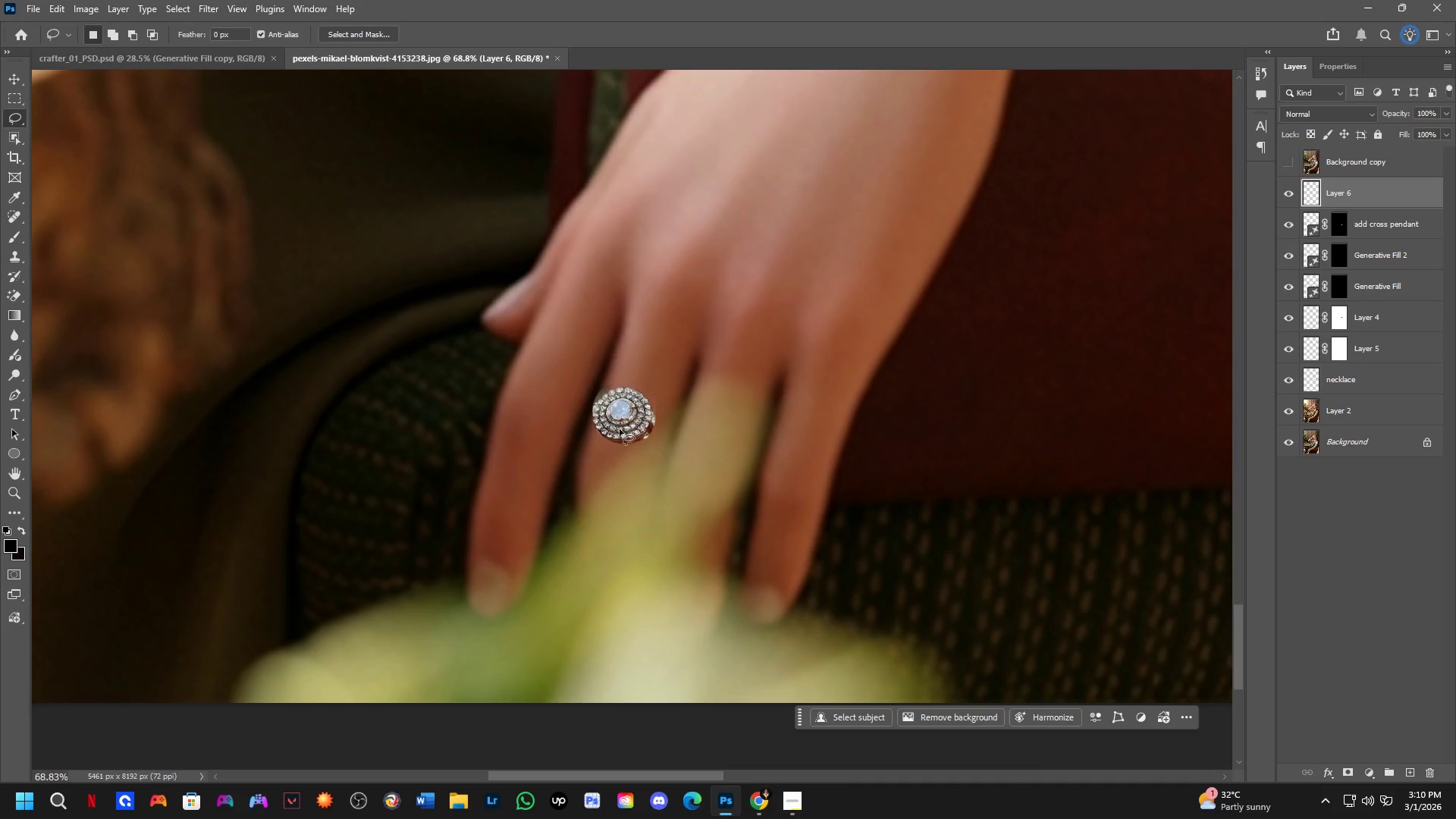 
key(Control+T)
 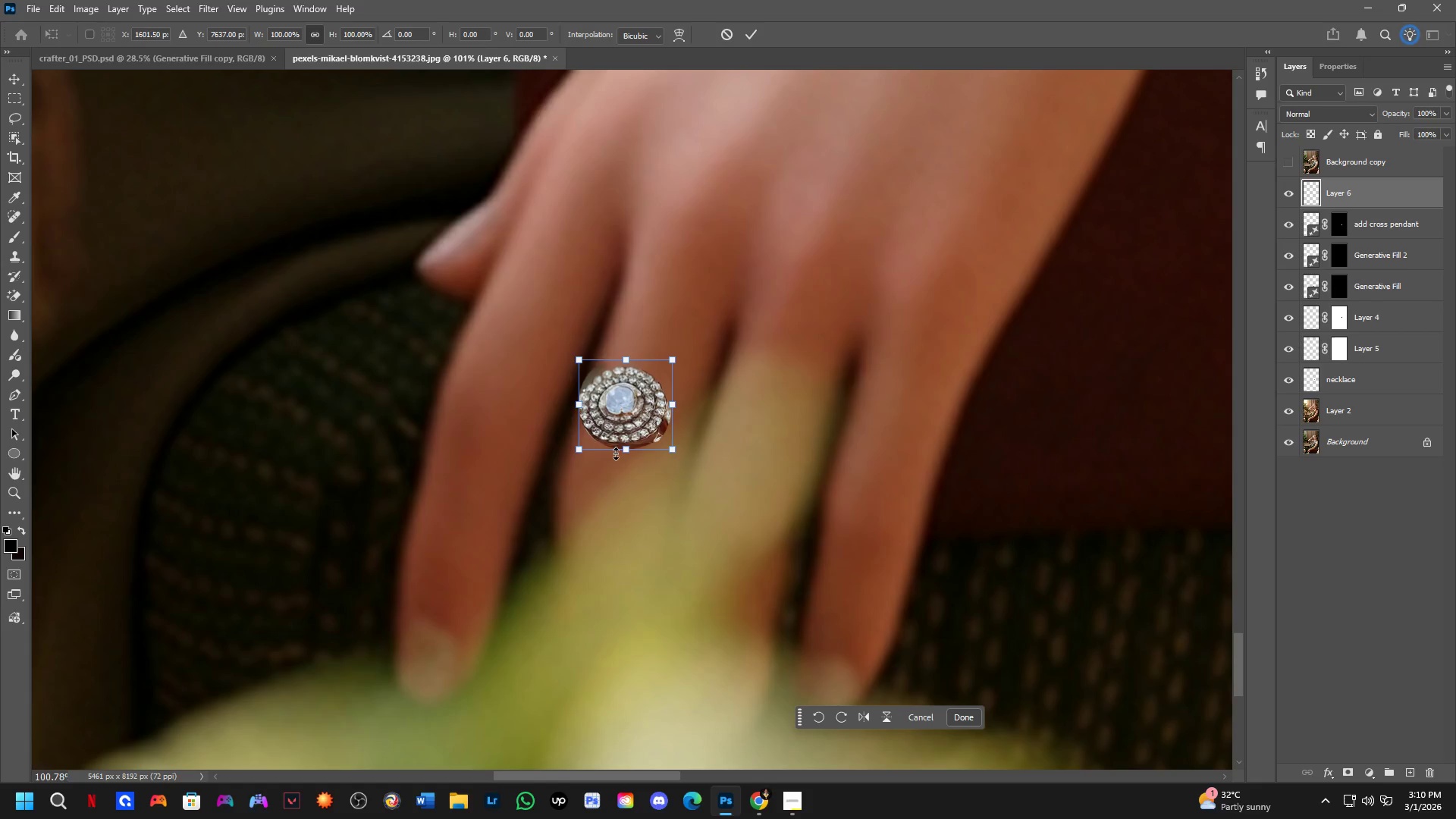 
scroll: coordinate [623, 432], scroll_direction: up, amount: 4.0
 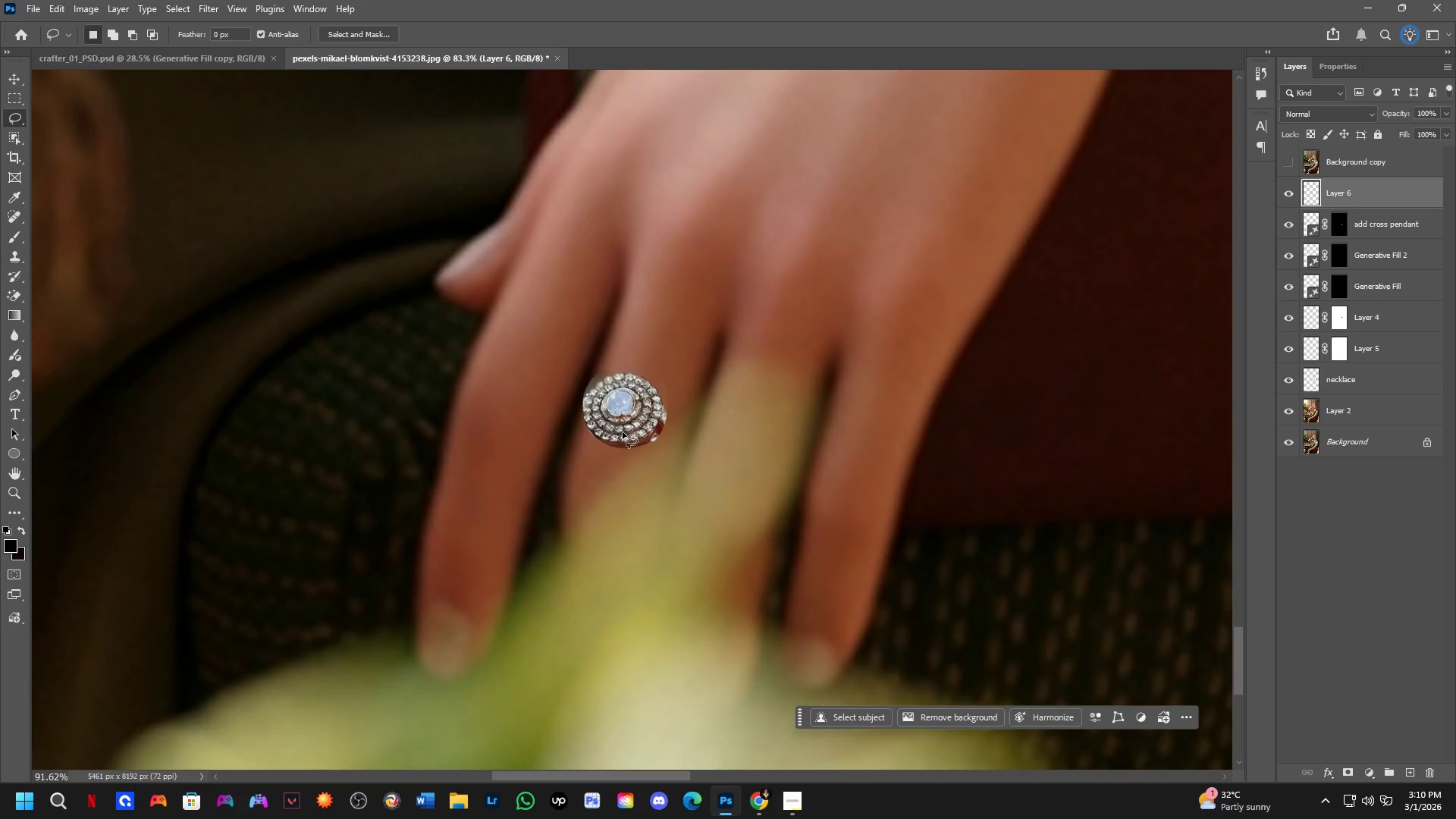 
left_click_drag(start_coordinate=[623, 450], to_coordinate=[615, 461])
 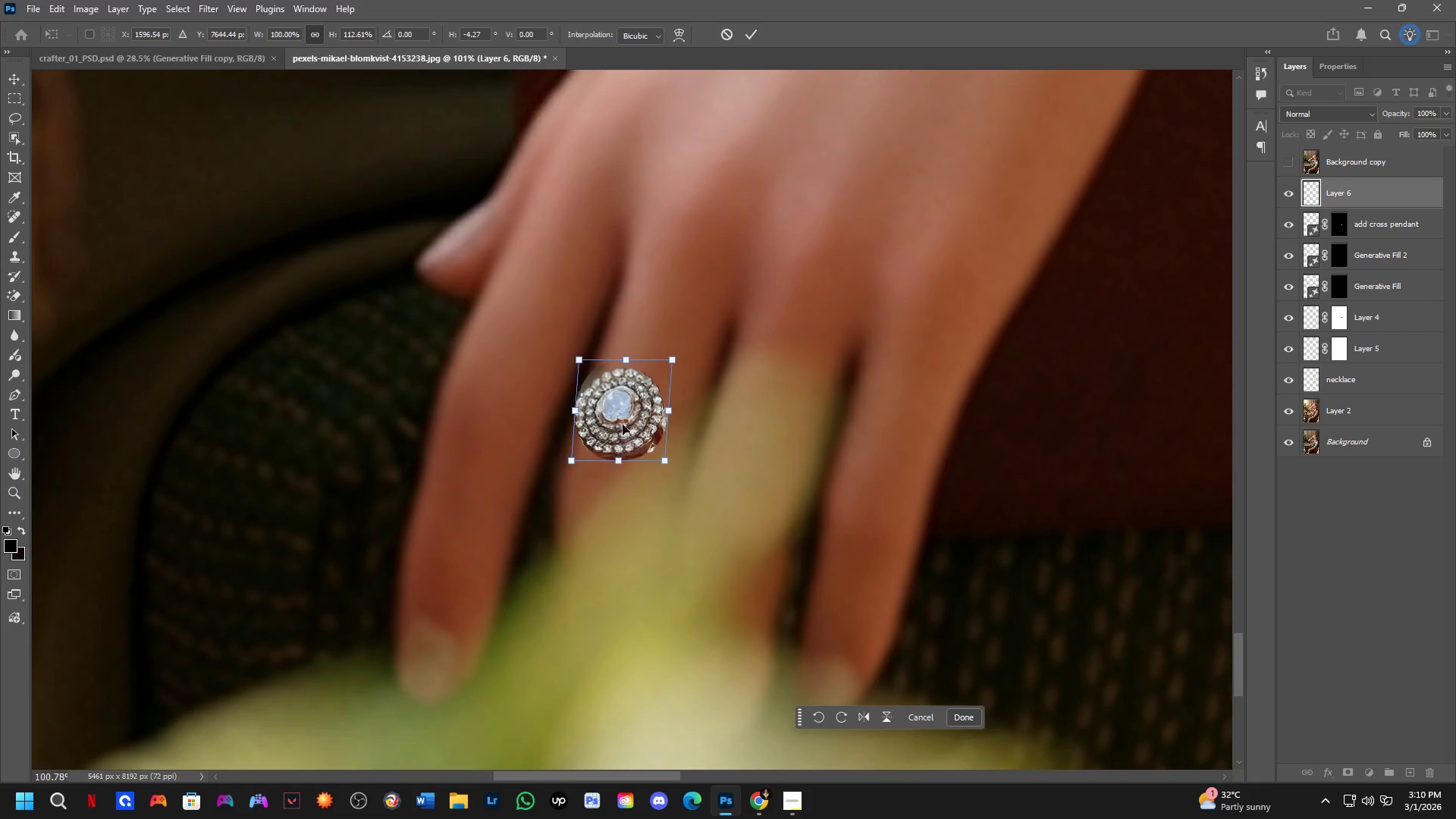 
key(Control+Z)
 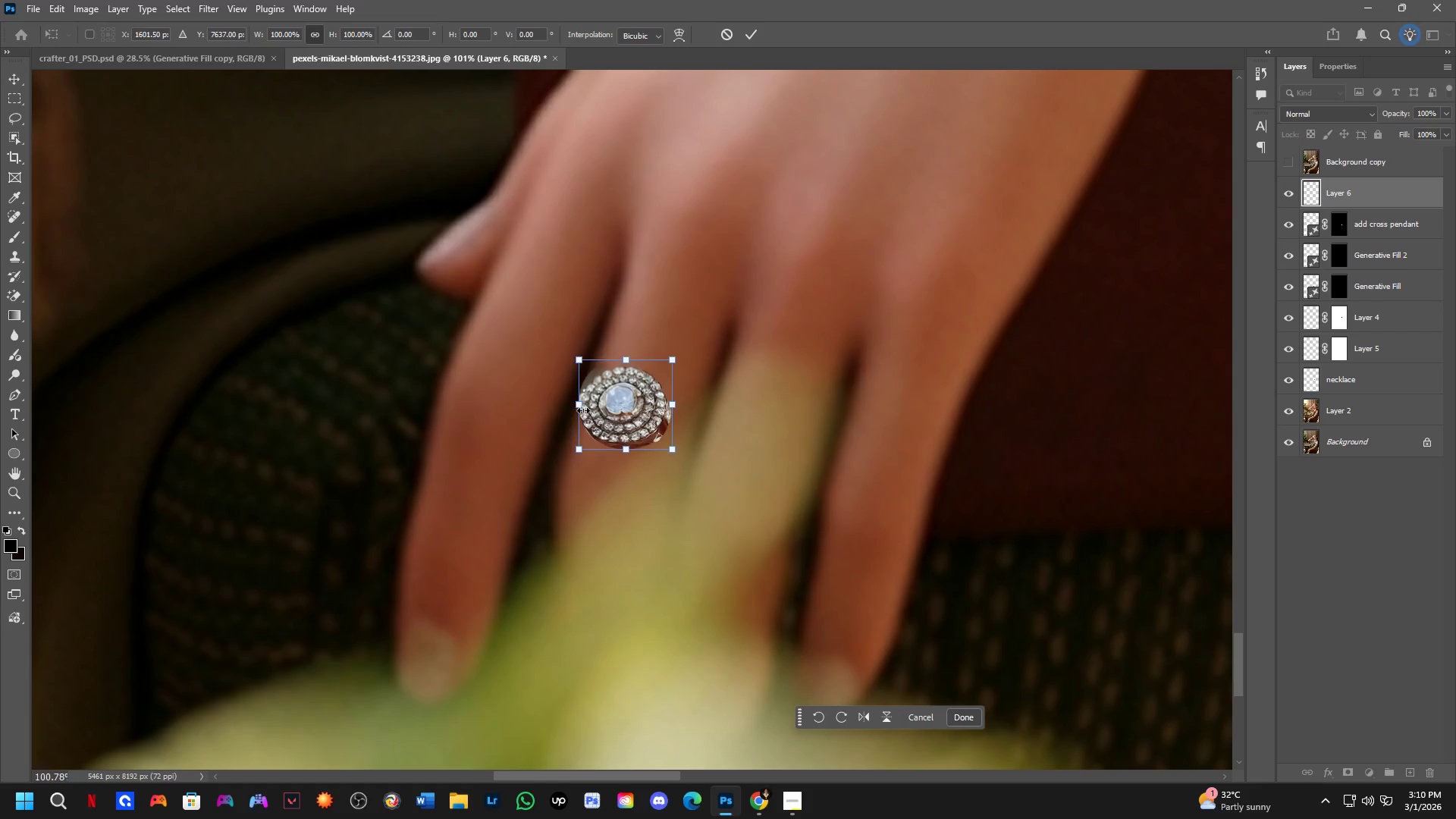 
hold_key(key=ControlLeft, duration=1.14)
left_click_drag(start_coordinate=[579, 403], to_coordinate=[584, 413])
 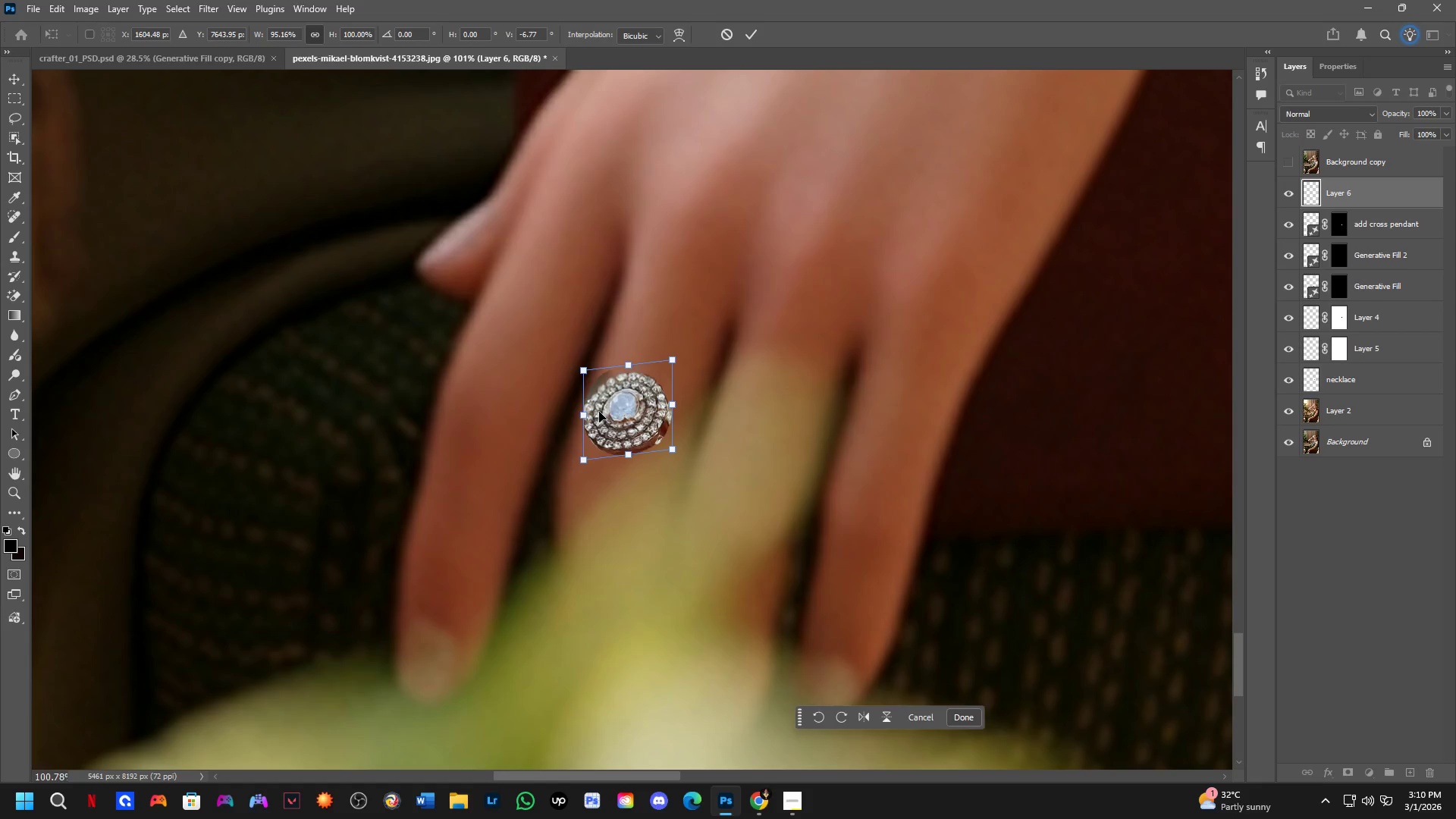 
left_click_drag(start_coordinate=[599, 412], to_coordinate=[592, 410])
 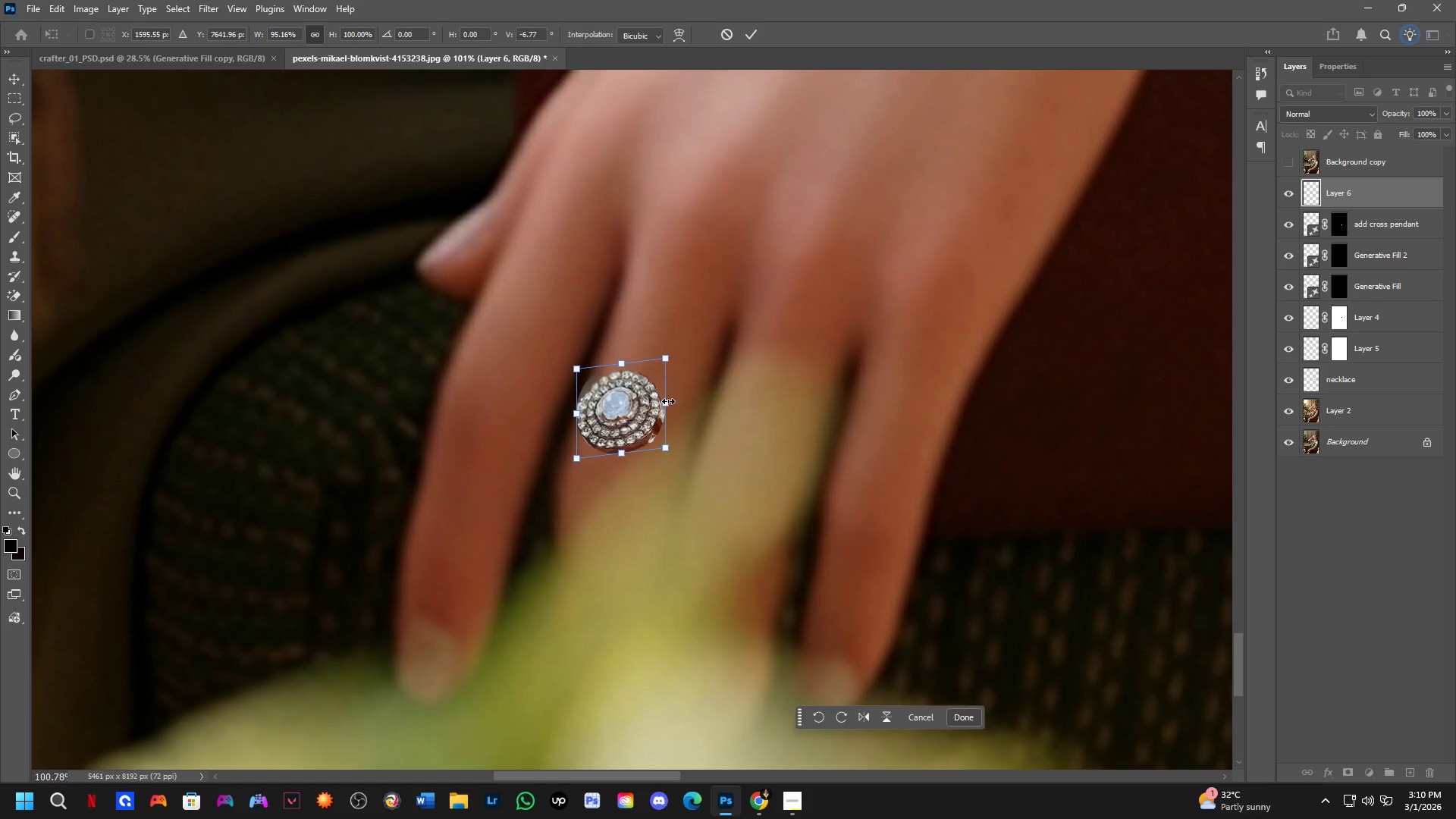 
left_click_drag(start_coordinate=[668, 401], to_coordinate=[704, 409])
 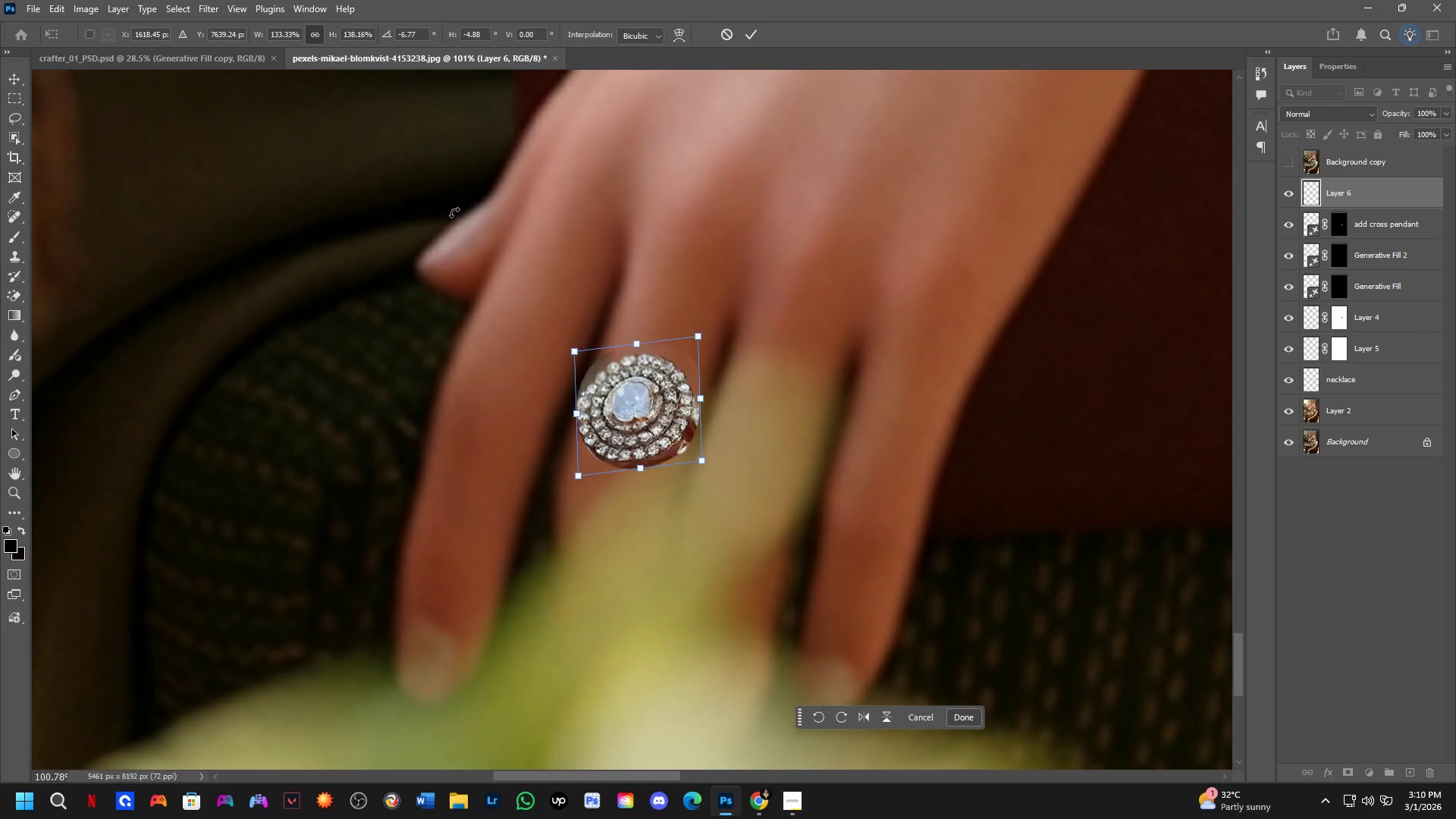 
key(NumpadEnter)
 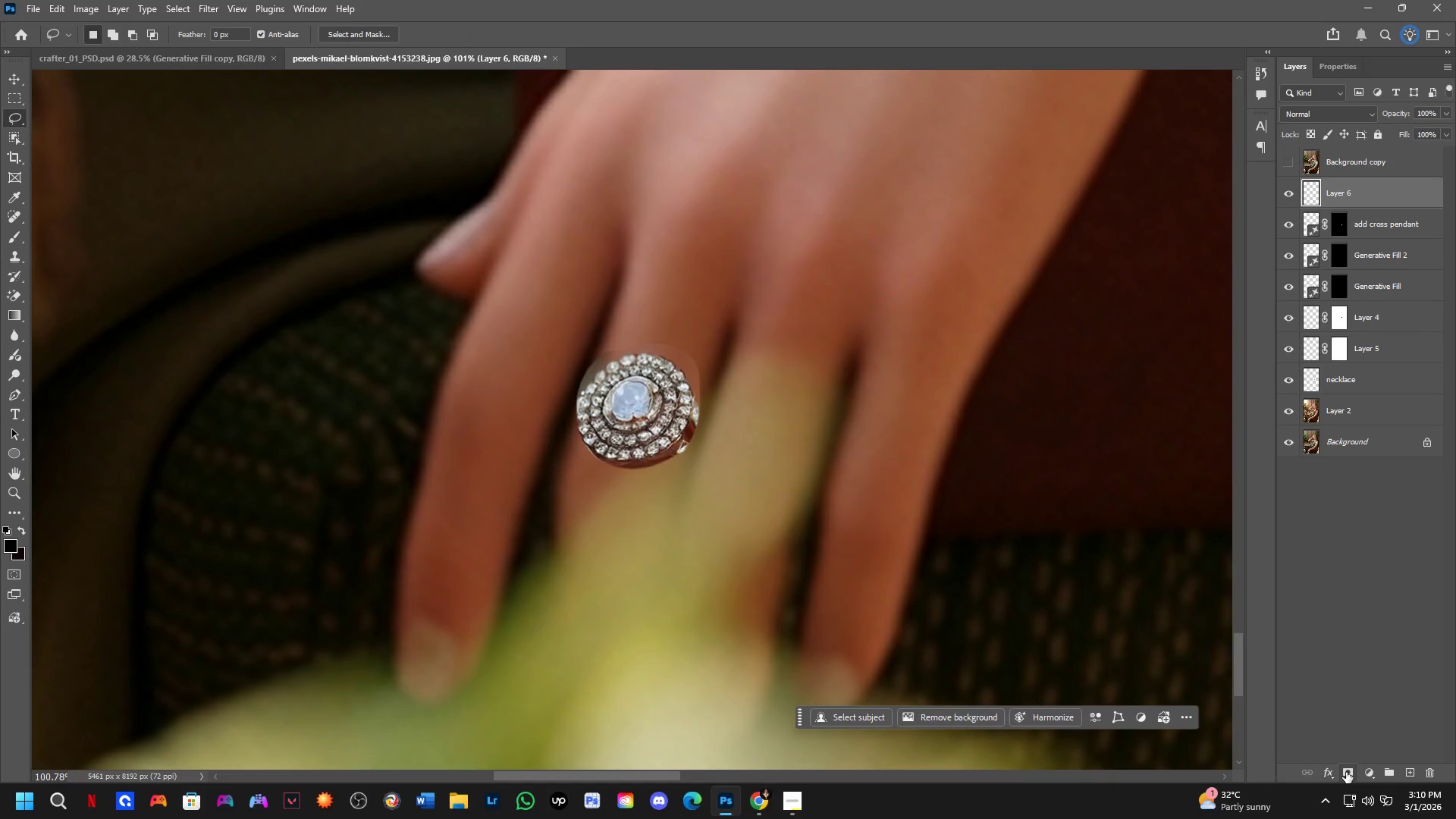 
key(B)
 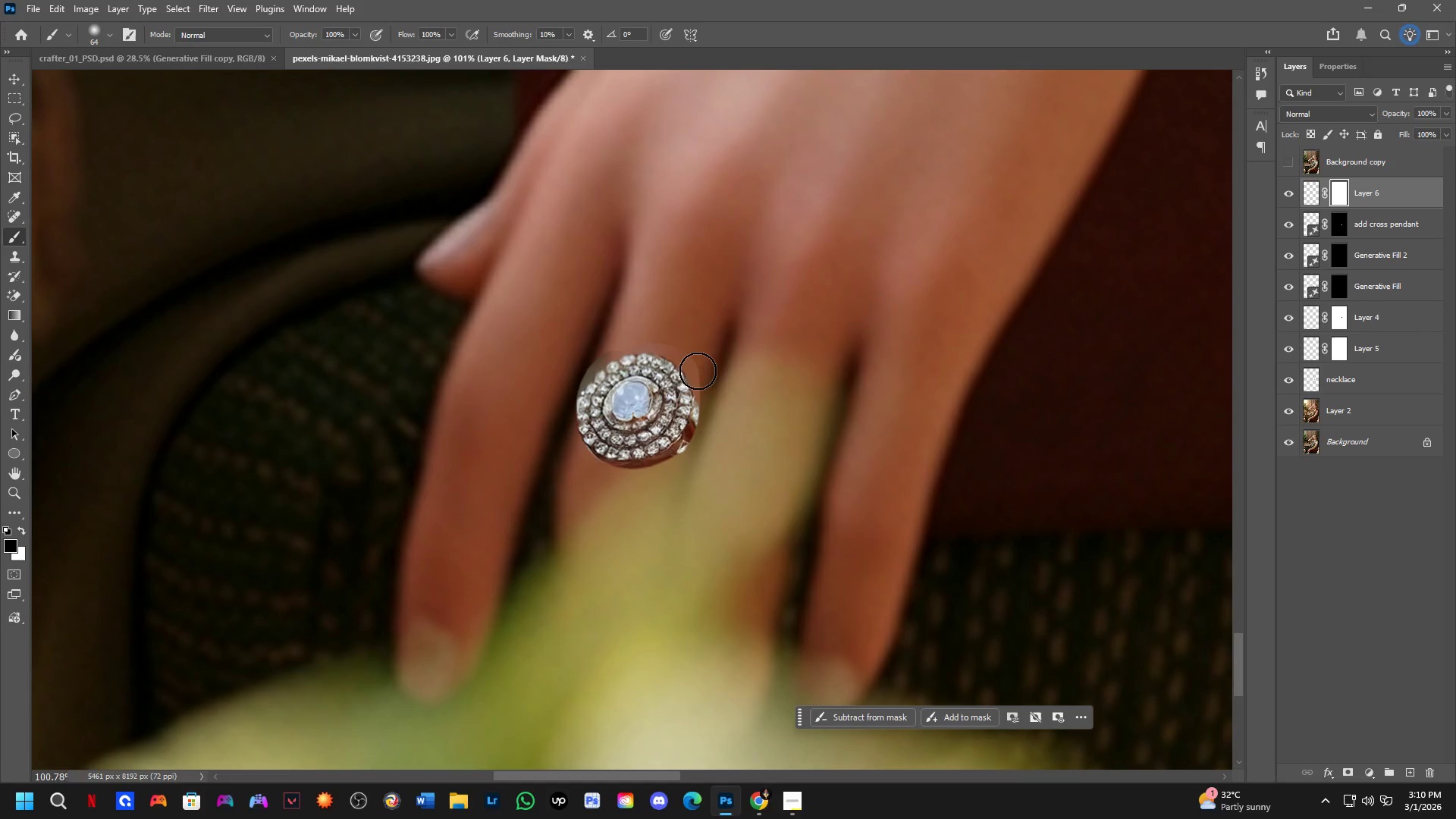 
left_click_drag(start_coordinate=[701, 360], to_coordinate=[584, 500])
 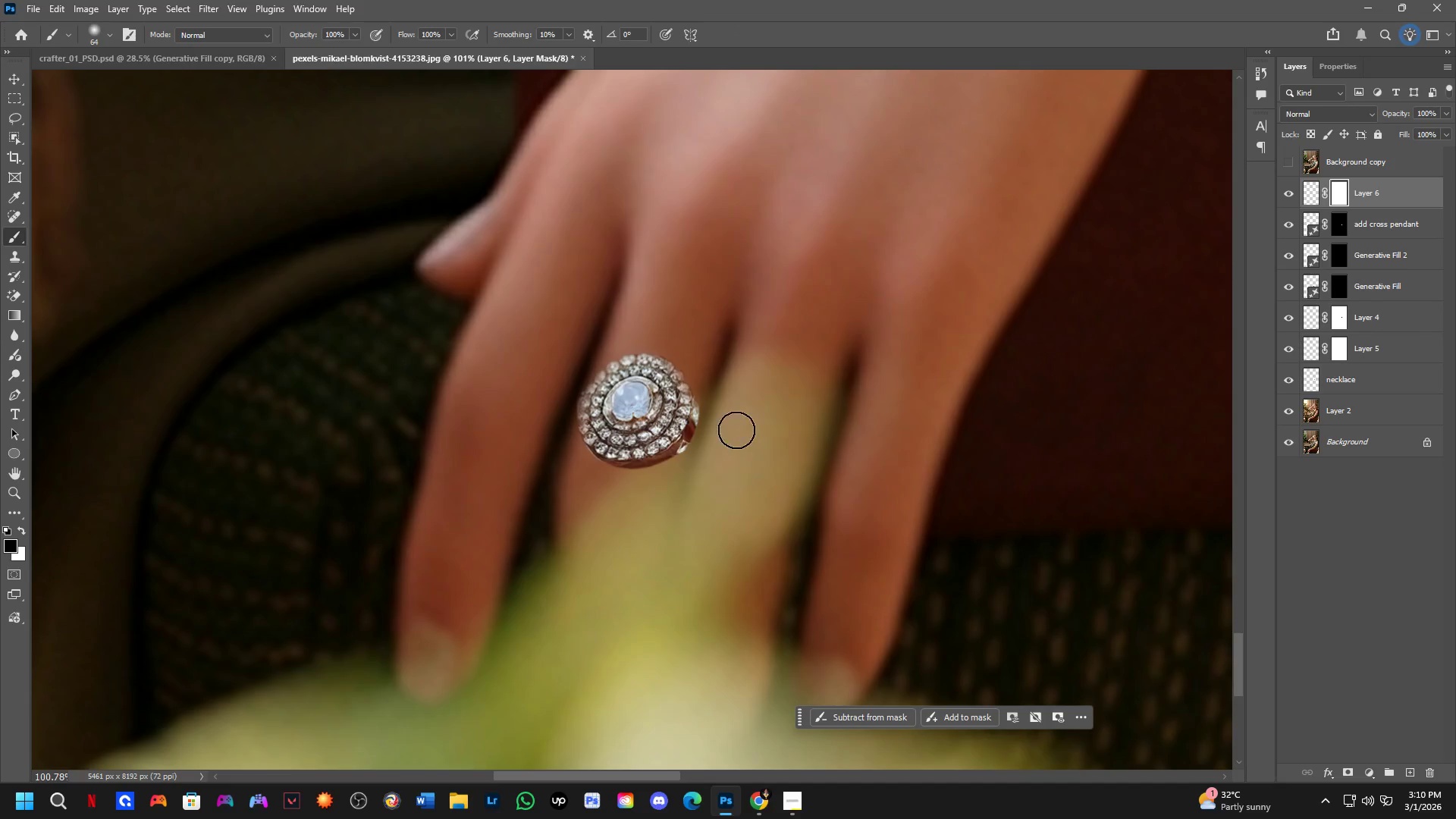 
hold_key(key=AltLeft, duration=0.5)
 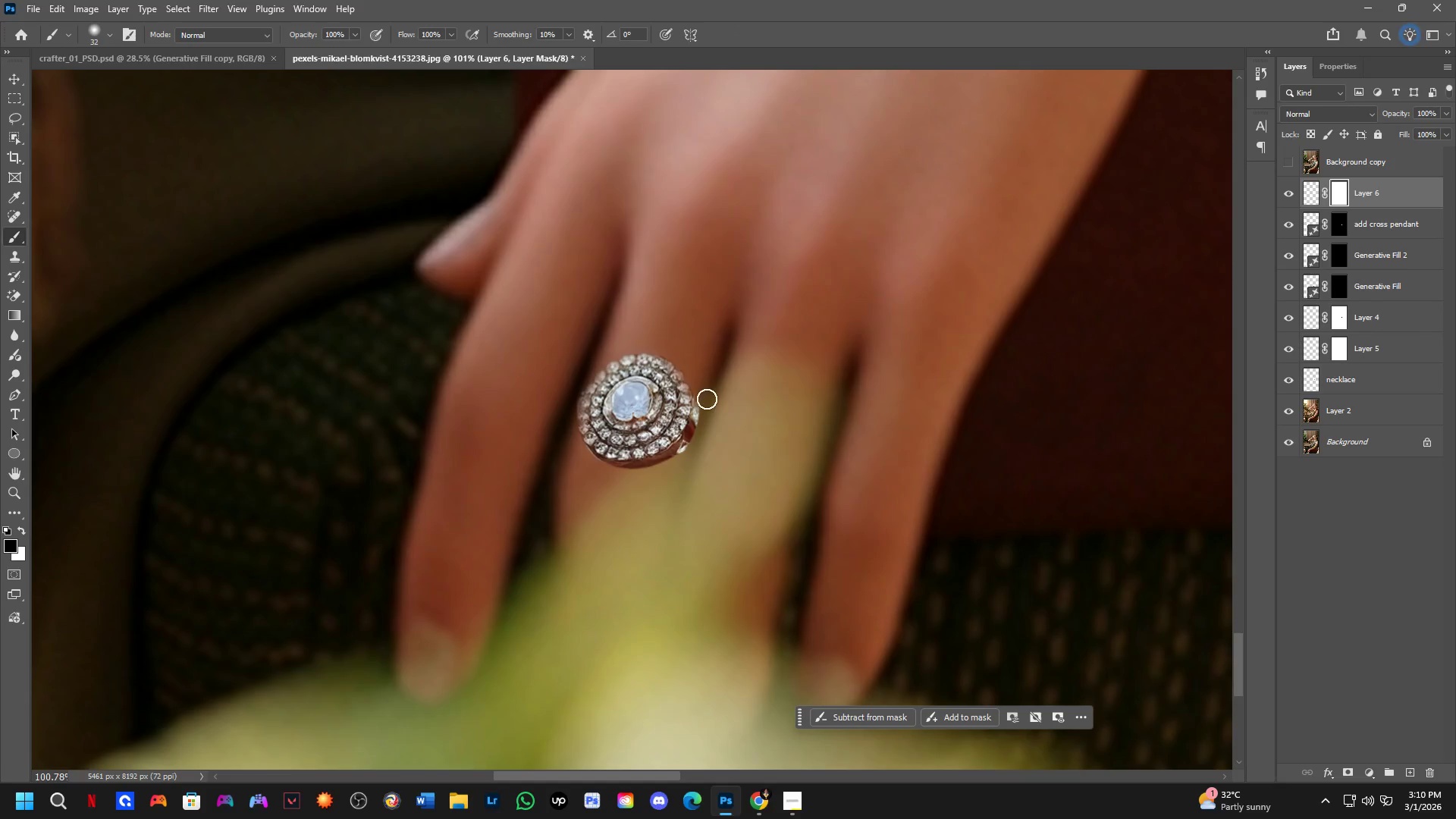 
key(Alt+AltLeft)
 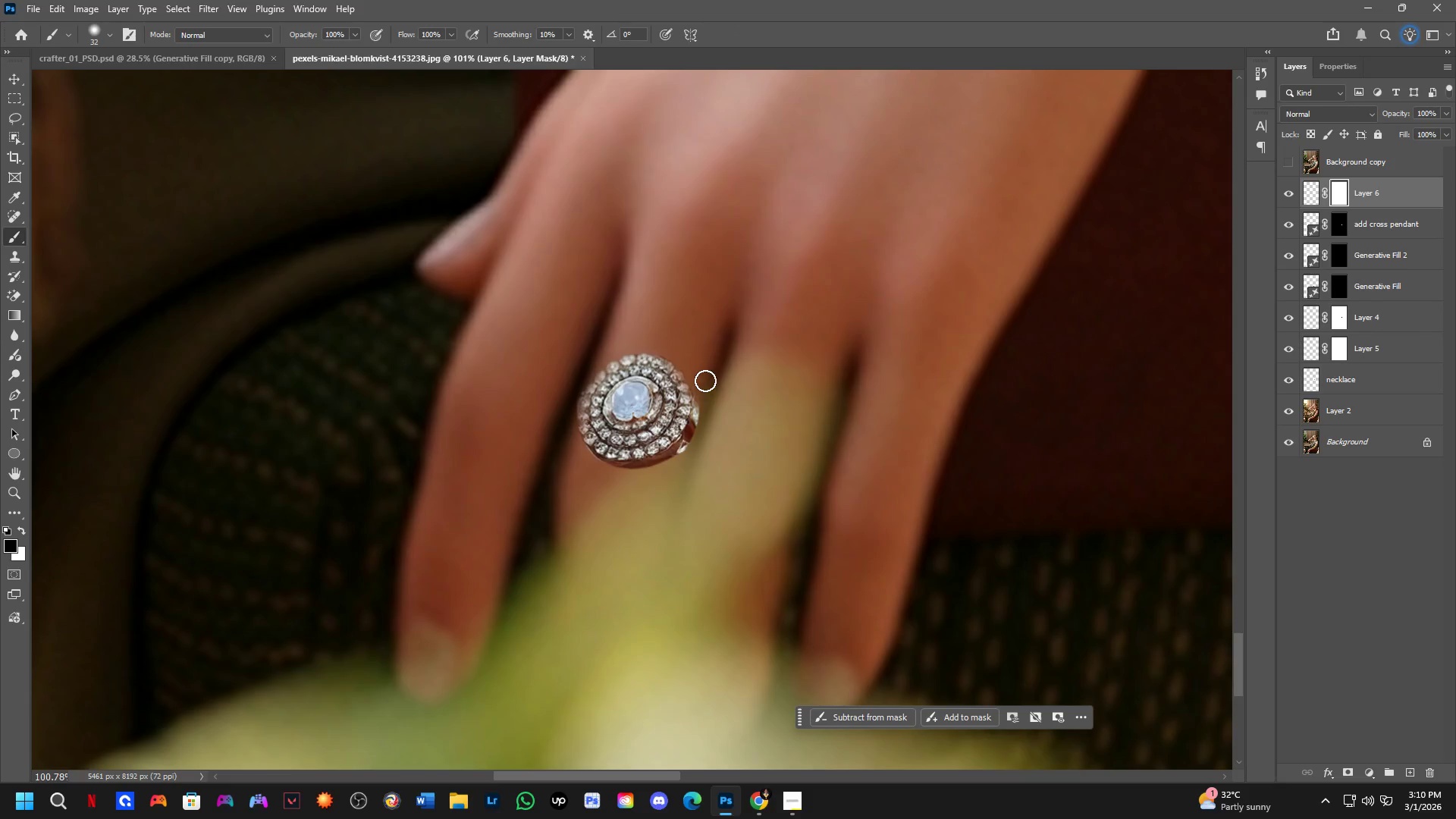 
left_click_drag(start_coordinate=[702, 377], to_coordinate=[696, 460])
 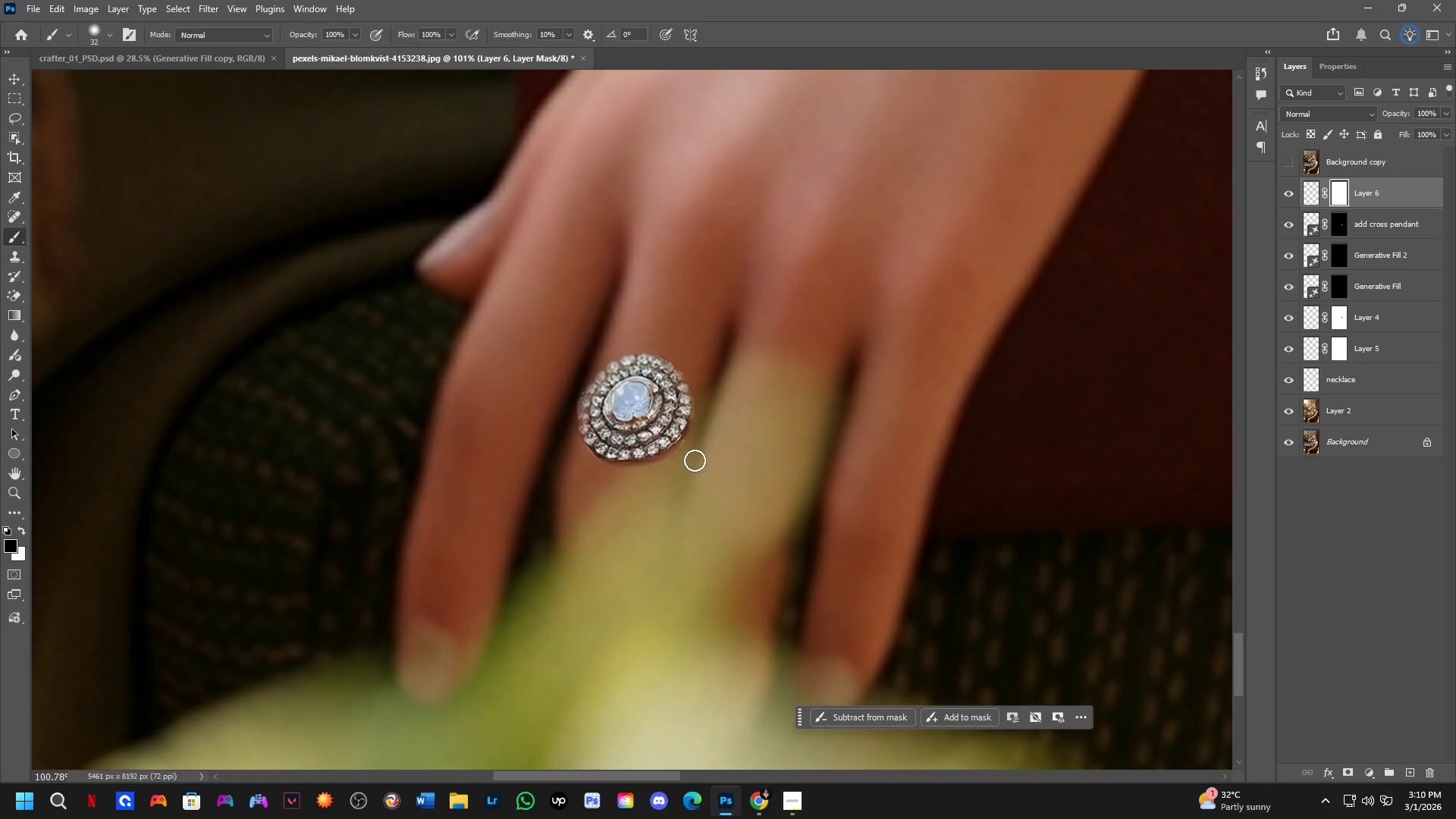 
key(Alt+AltLeft)
 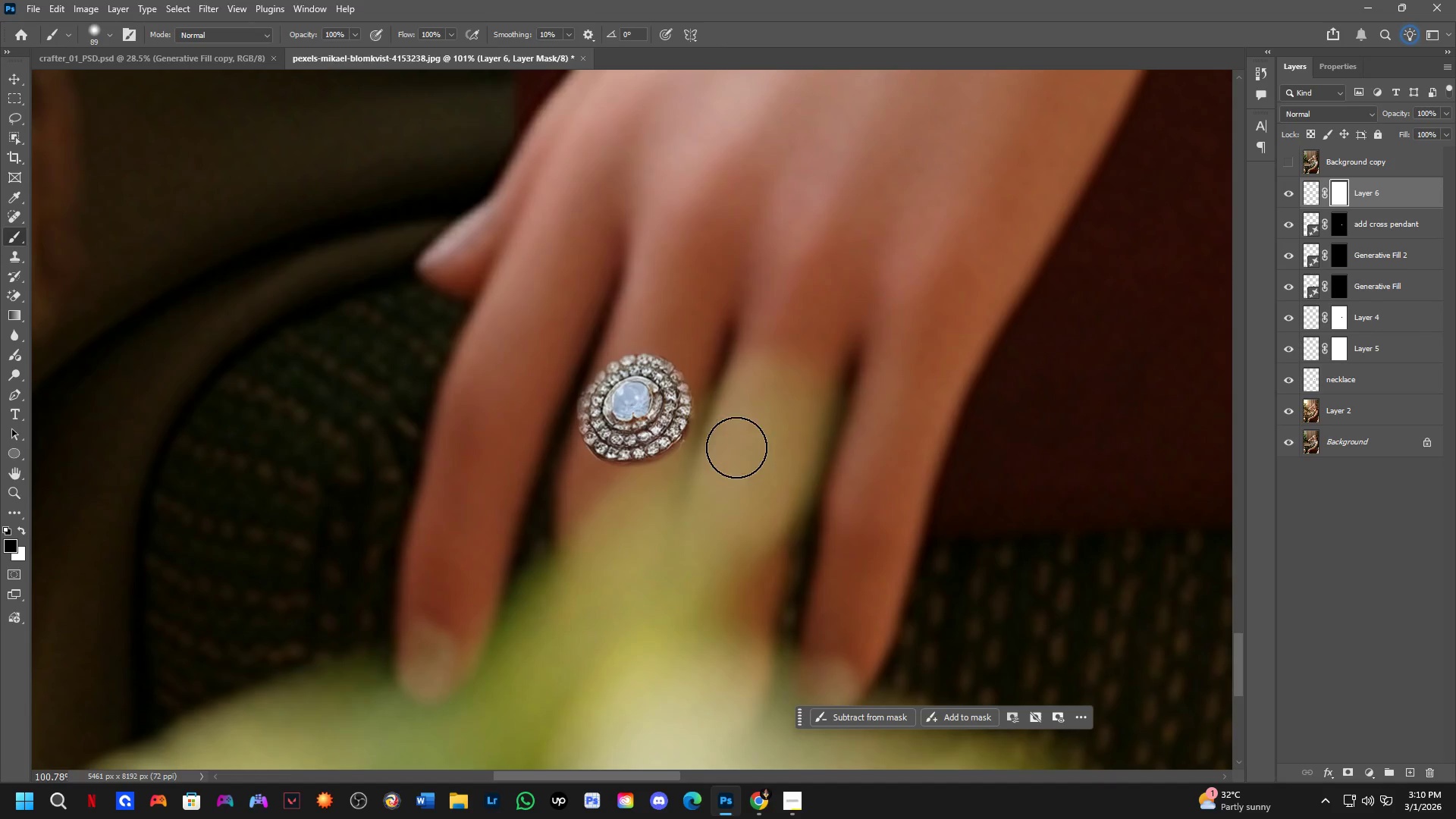 
left_click_drag(start_coordinate=[729, 444], to_coordinate=[622, 517])
 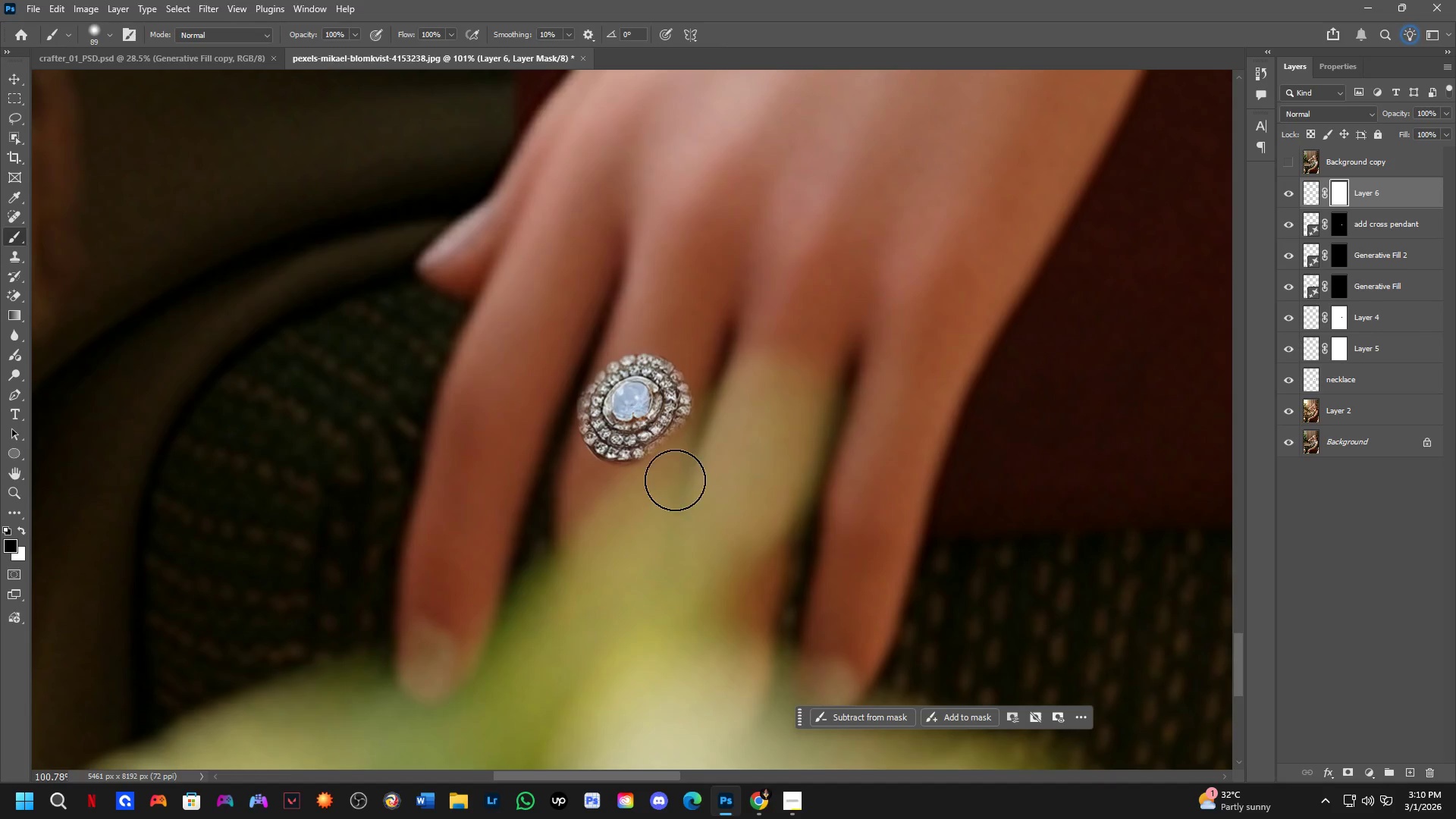 
key(Shift+ShiftLeft)
 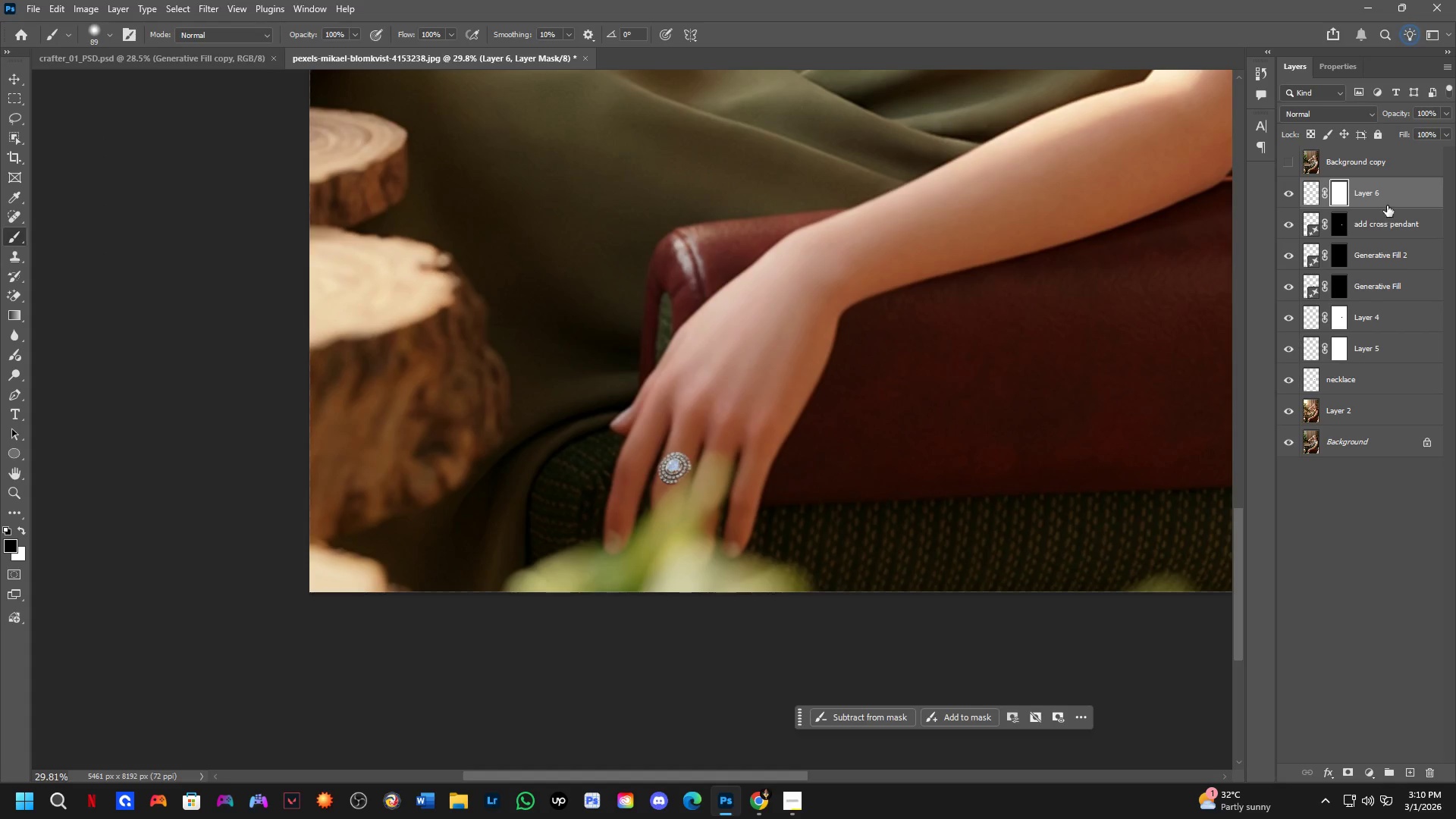 
scroll: coordinate [701, 506], scroll_direction: down, amount: 13.0
 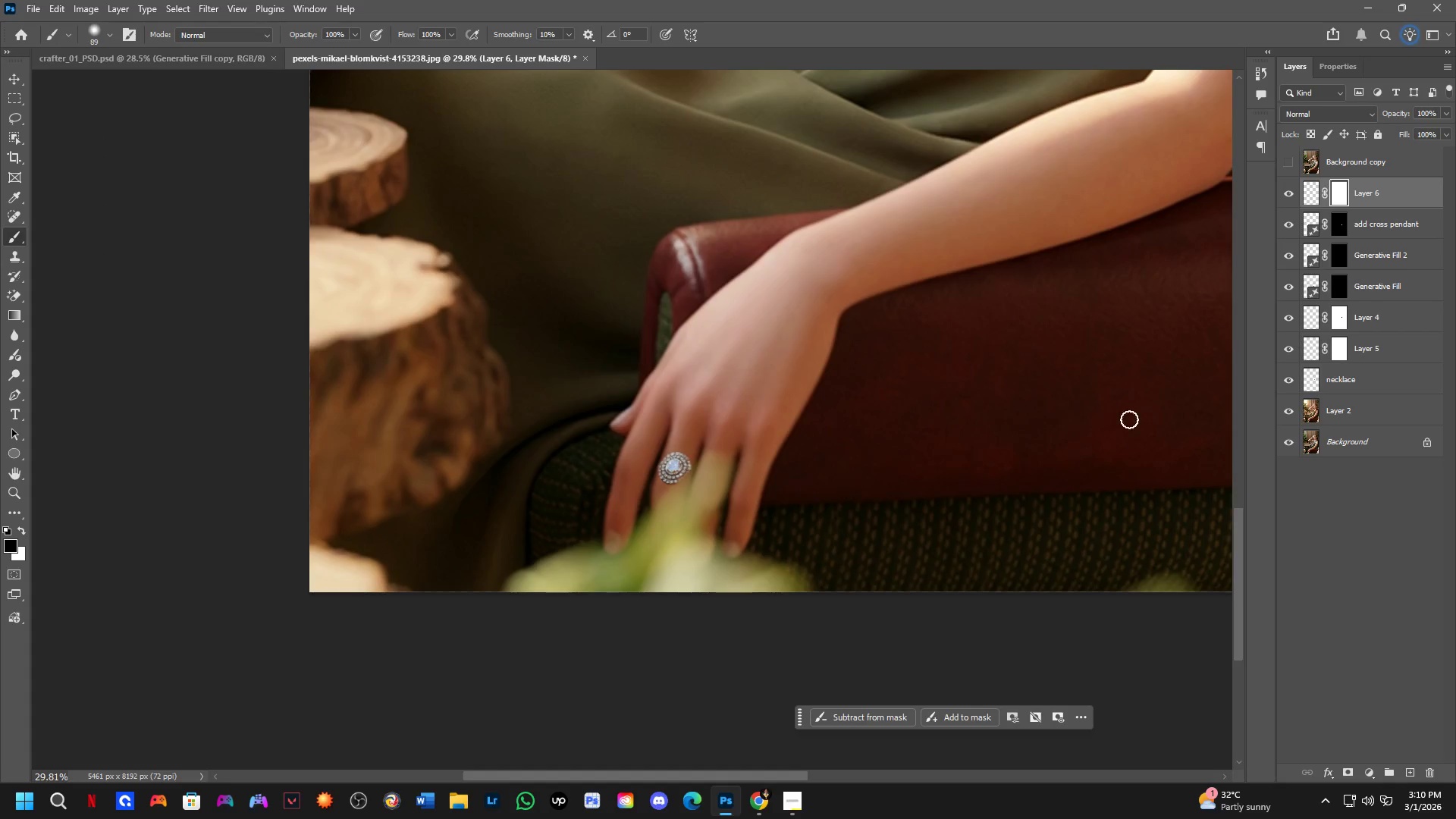 
left_click([1305, 199])
 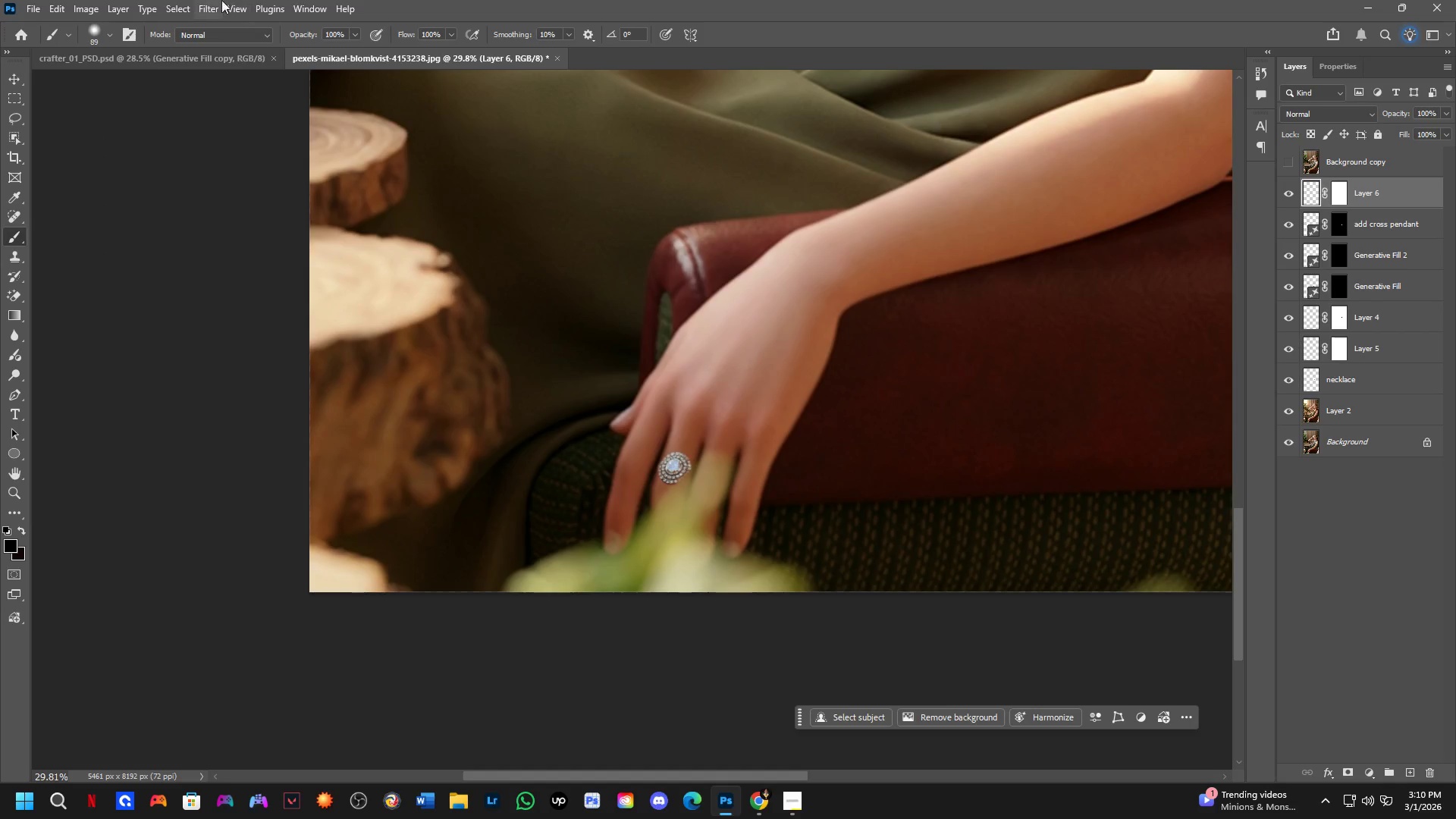 
left_click([197, 0])
 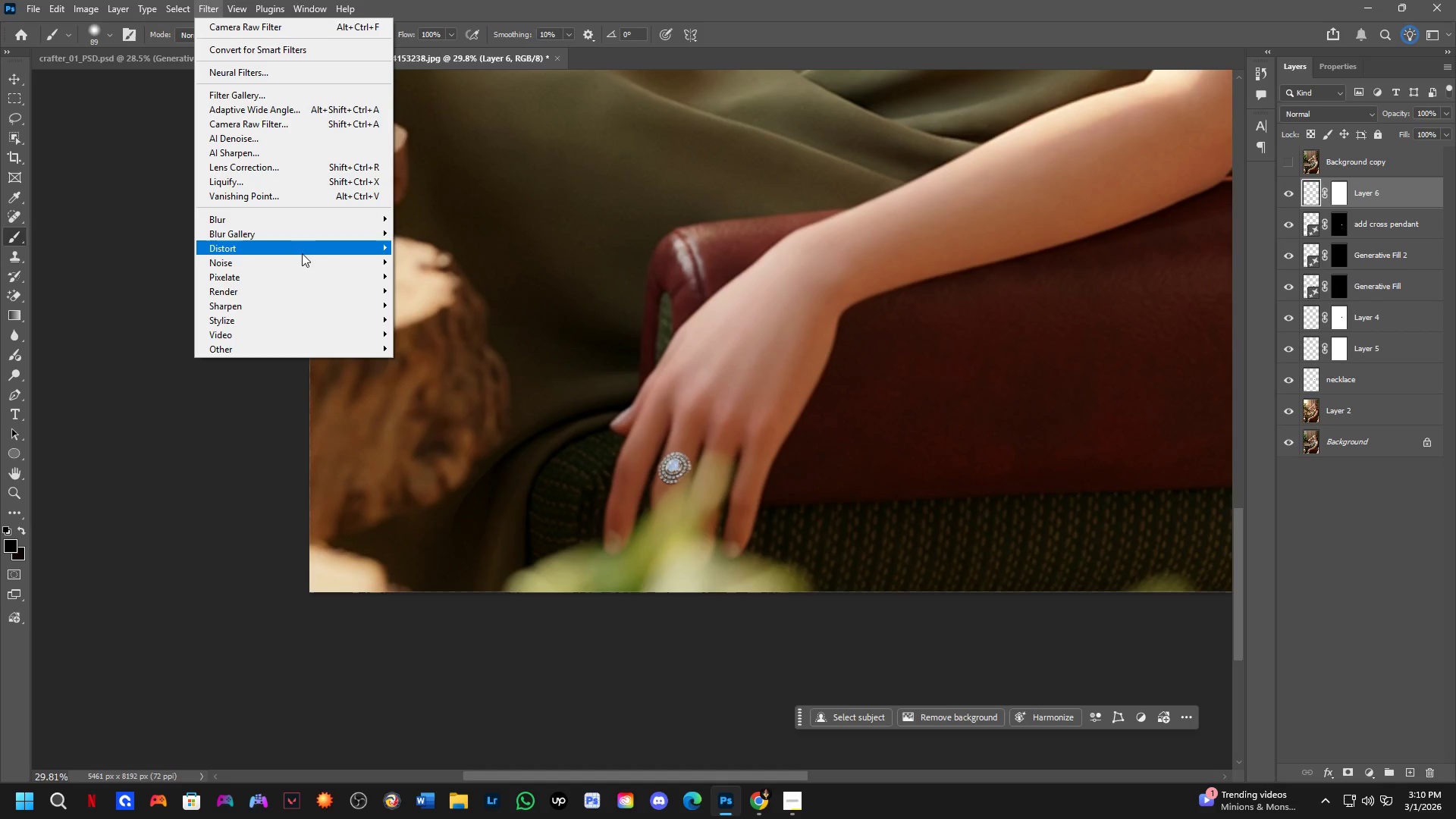 
left_click_drag(start_coordinate=[305, 228], to_coordinate=[308, 220])
 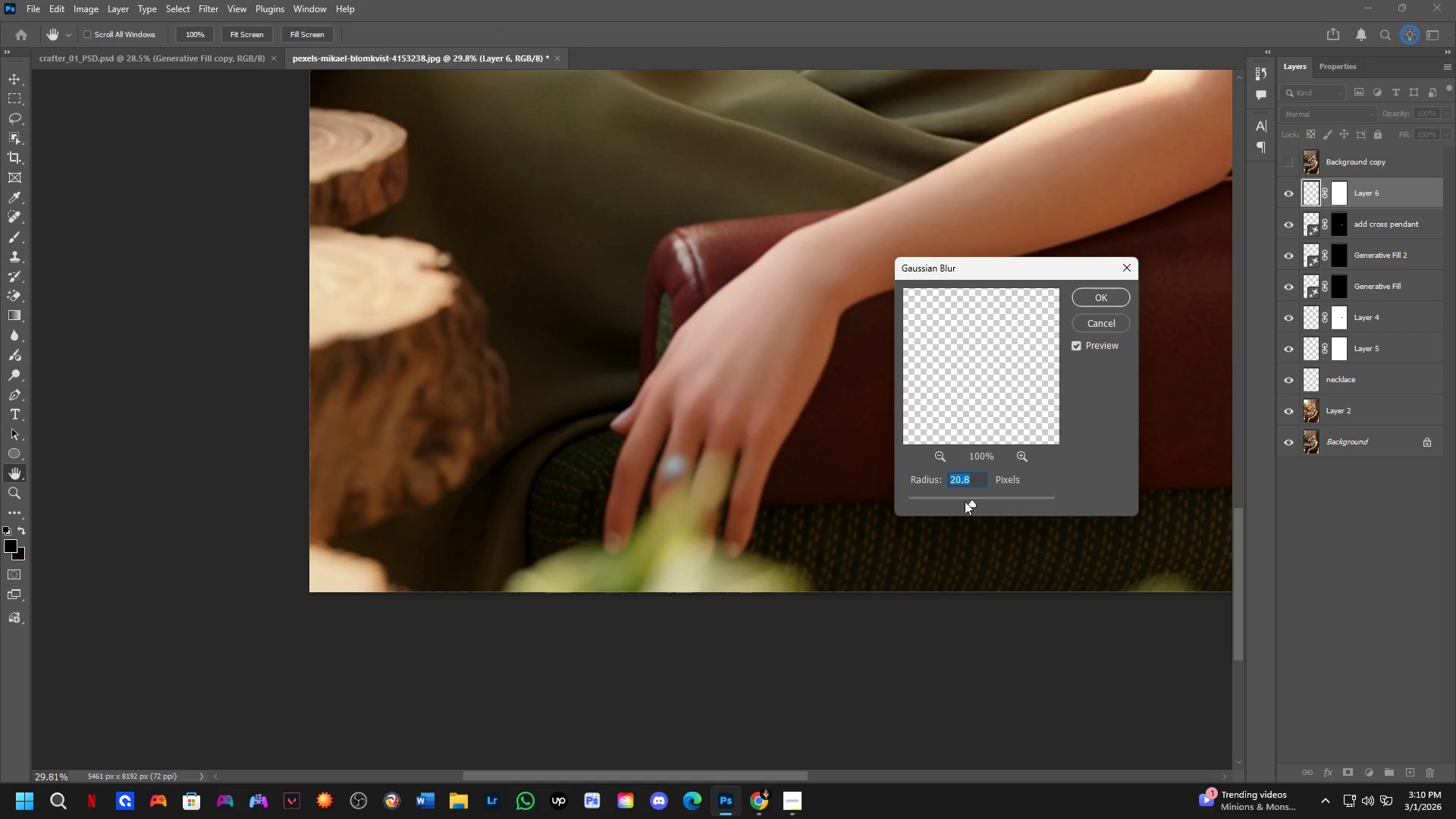 
left_click_drag(start_coordinate=[968, 505], to_coordinate=[936, 506])
 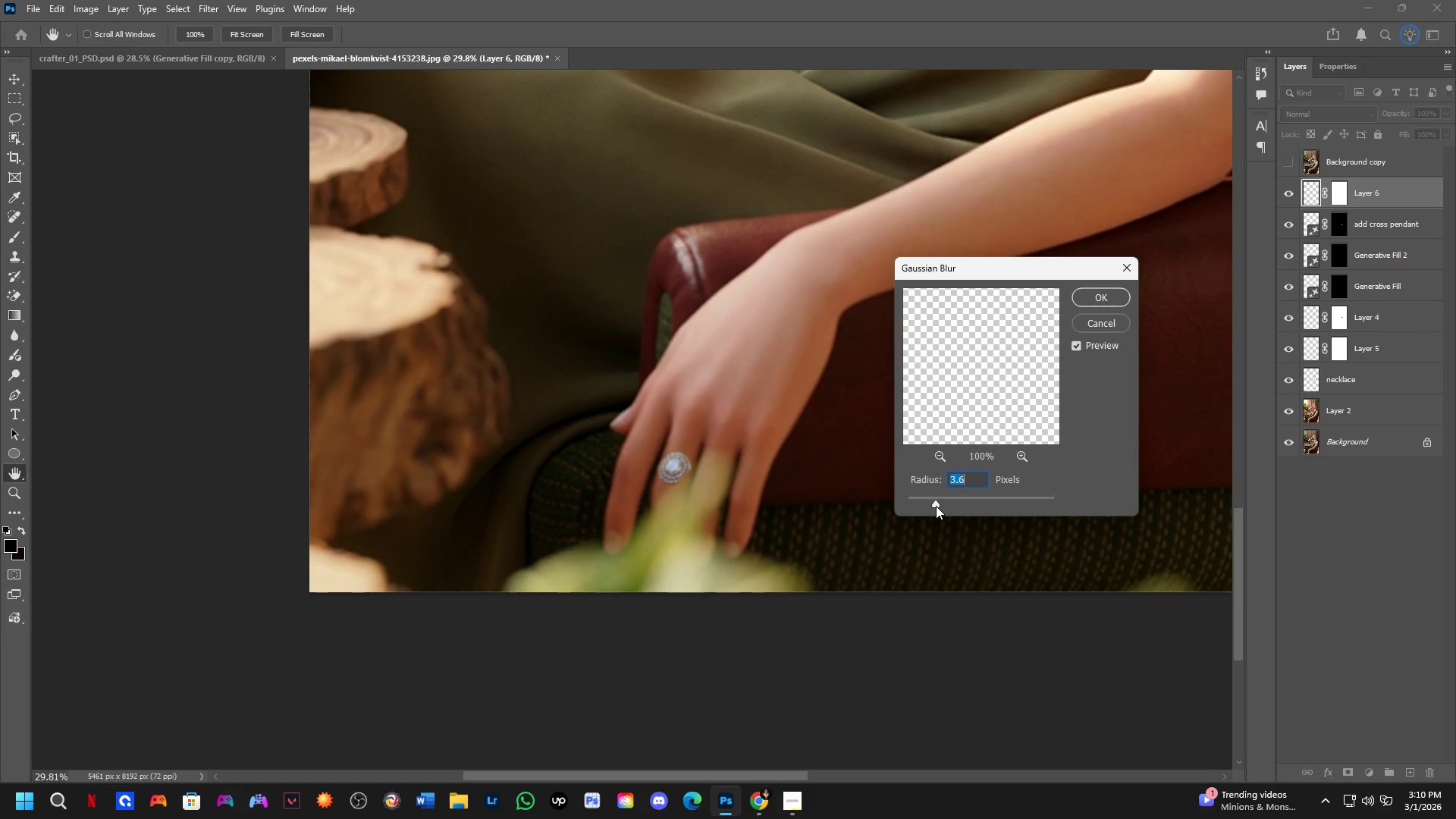 
left_click_drag(start_coordinate=[936, 506], to_coordinate=[947, 504])
 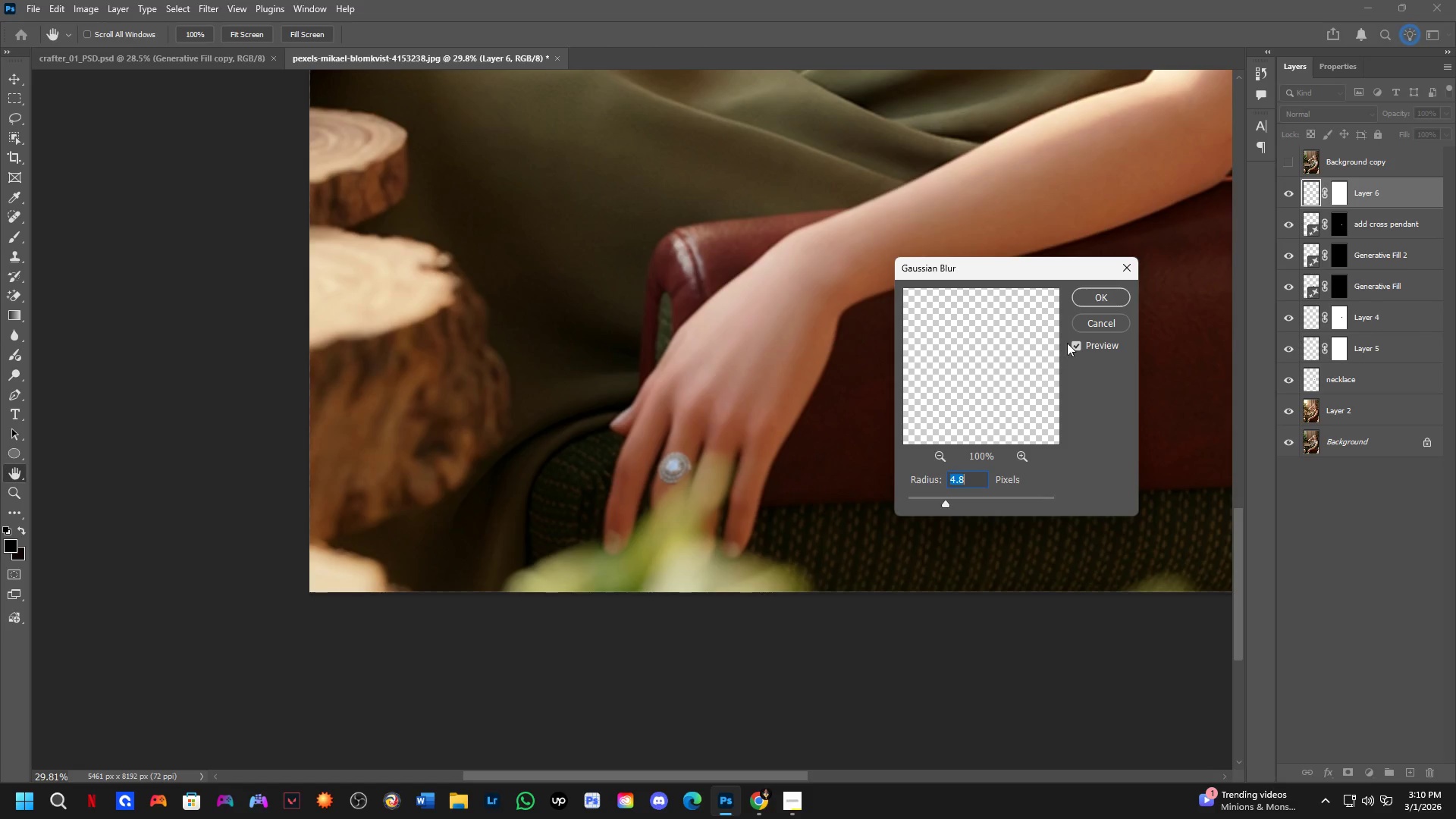 
left_click([1087, 295])
 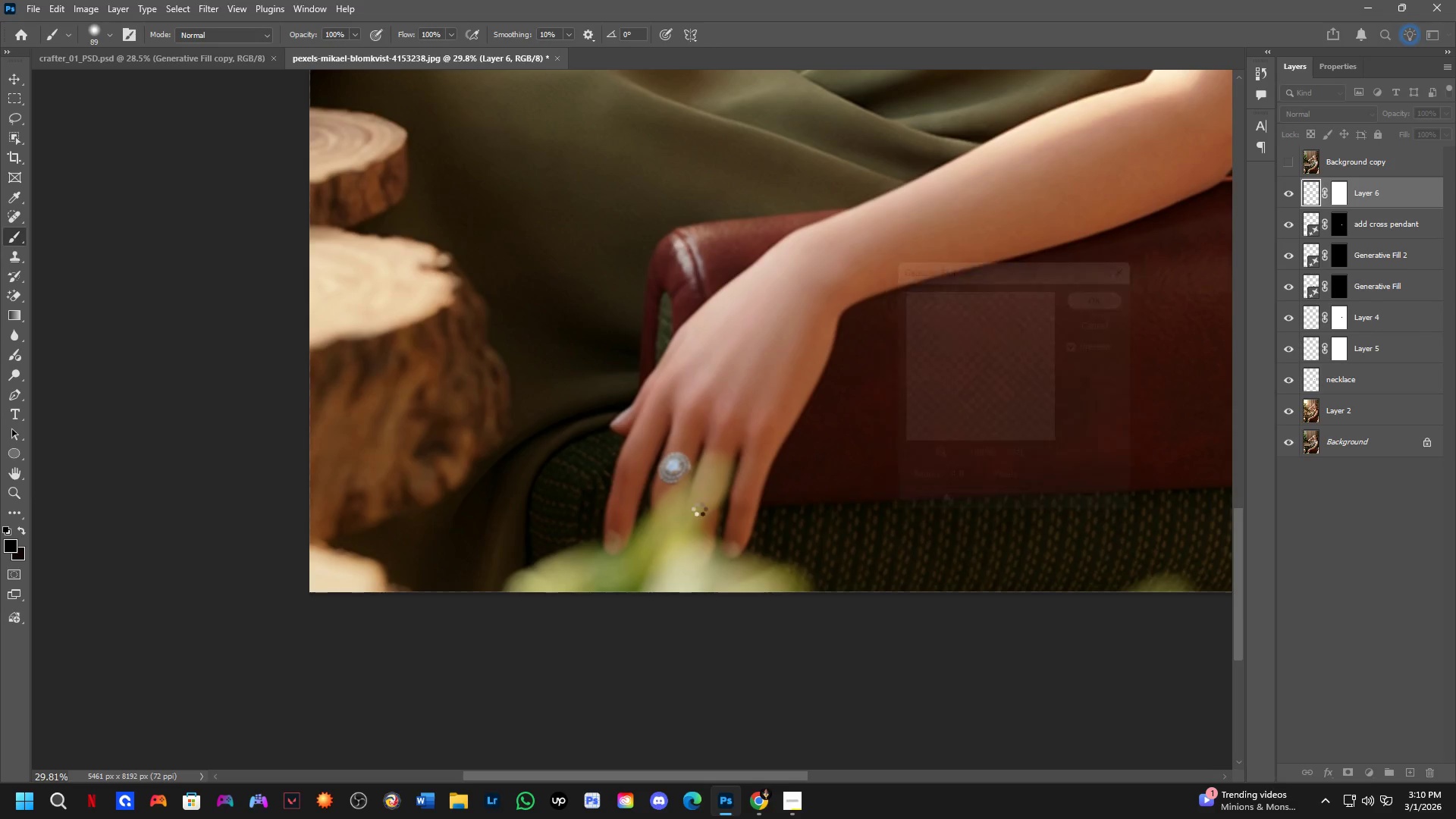 
key(Shift+ShiftLeft)
 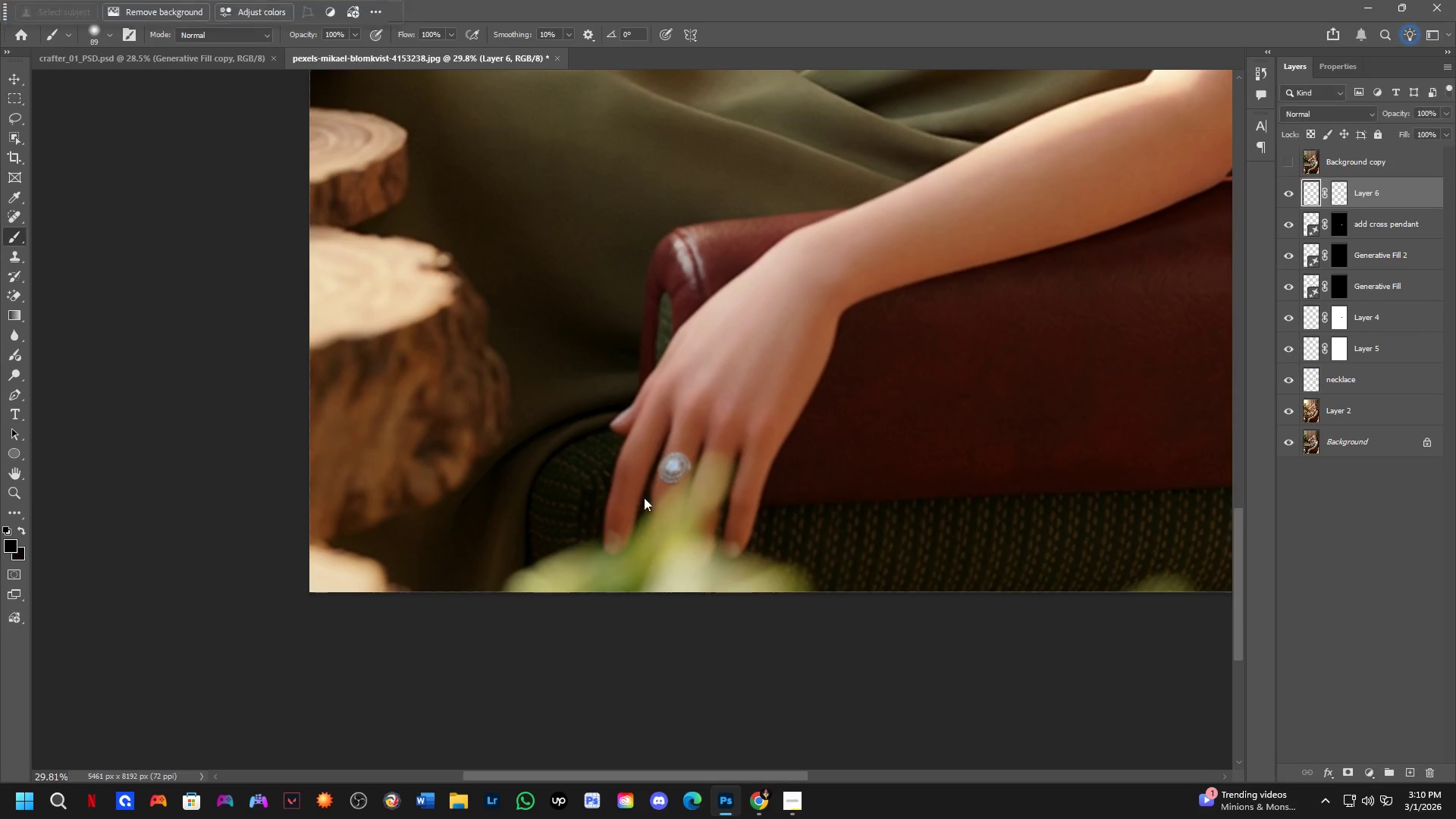 
hold_key(key=ControlLeft, duration=1.42)
left_click_drag(start_coordinate=[657, 457], to_coordinate=[660, 441])
 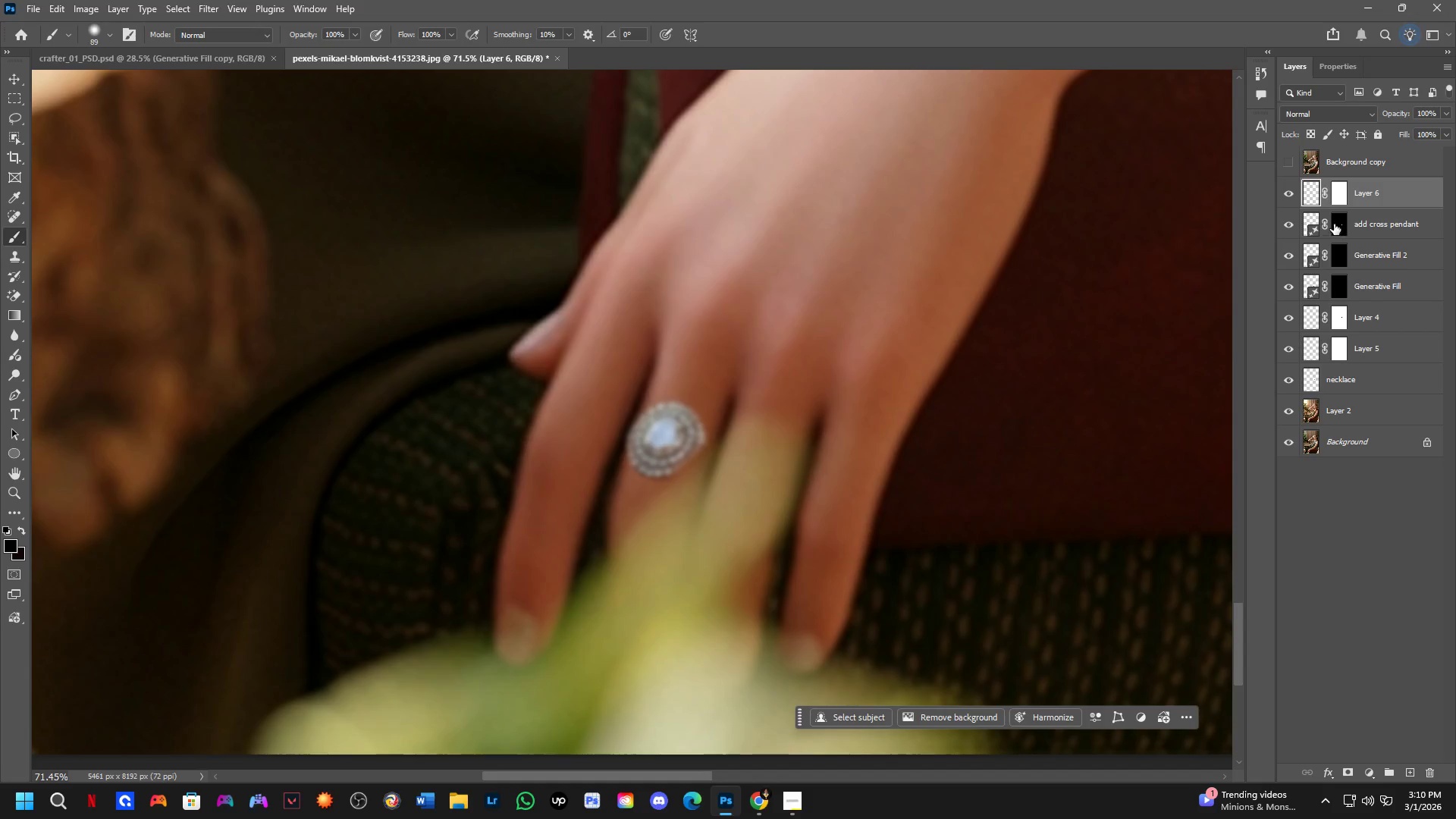 
scroll: coordinate [592, 516], scroll_direction: up, amount: 10.0
 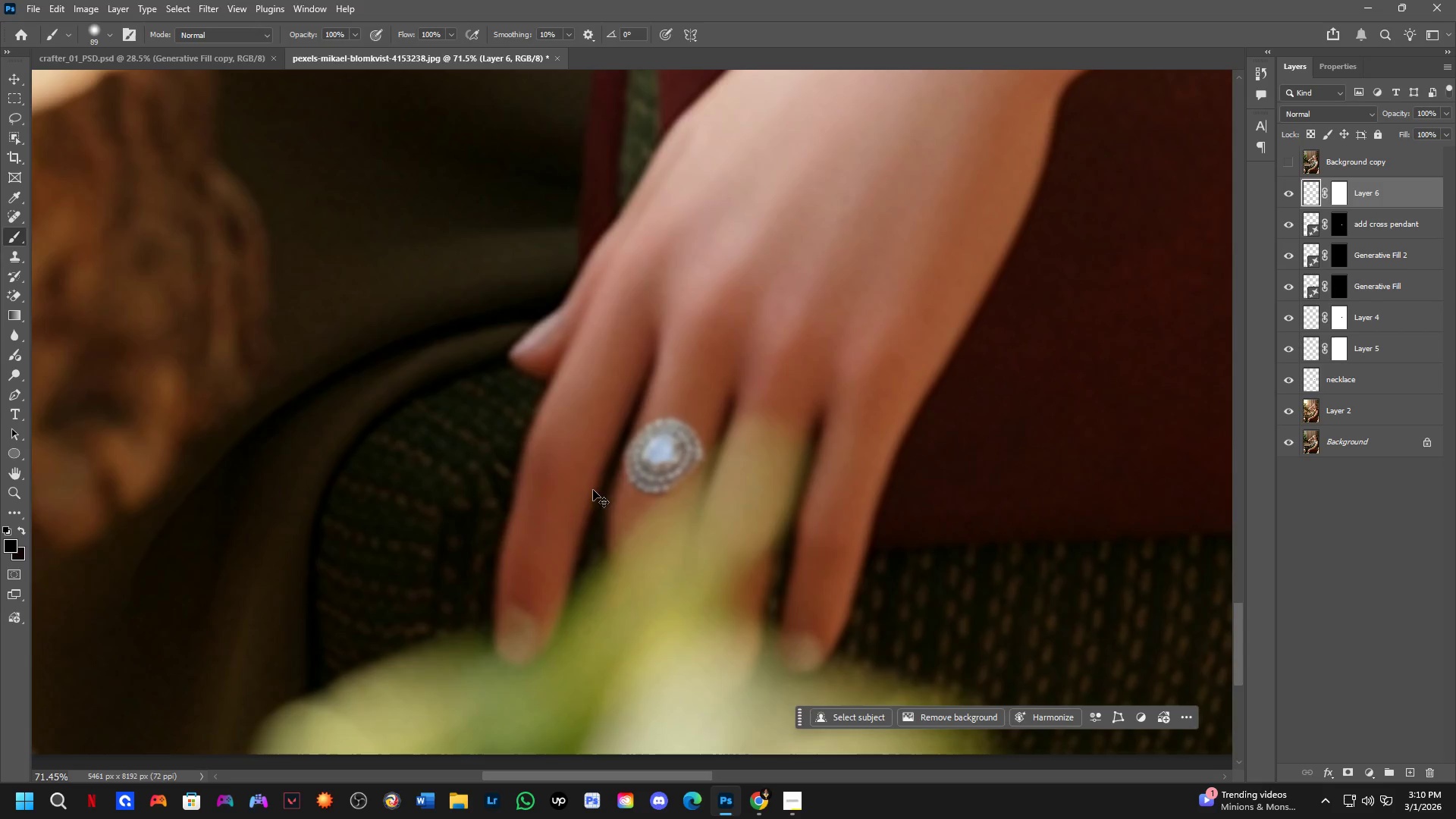 
left_click([1337, 199])
 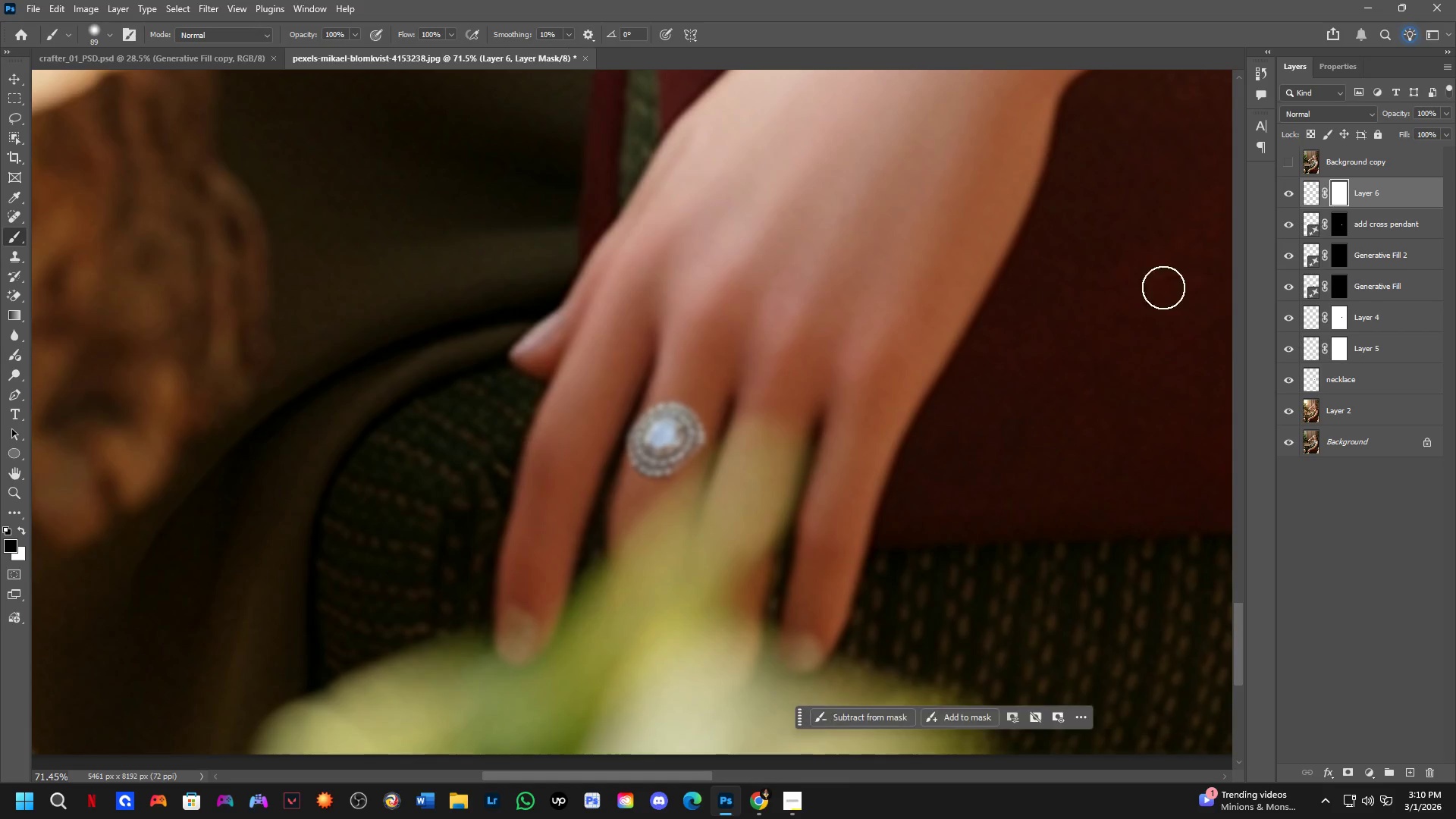 
hold_key(key=AltLeft, duration=0.39)
 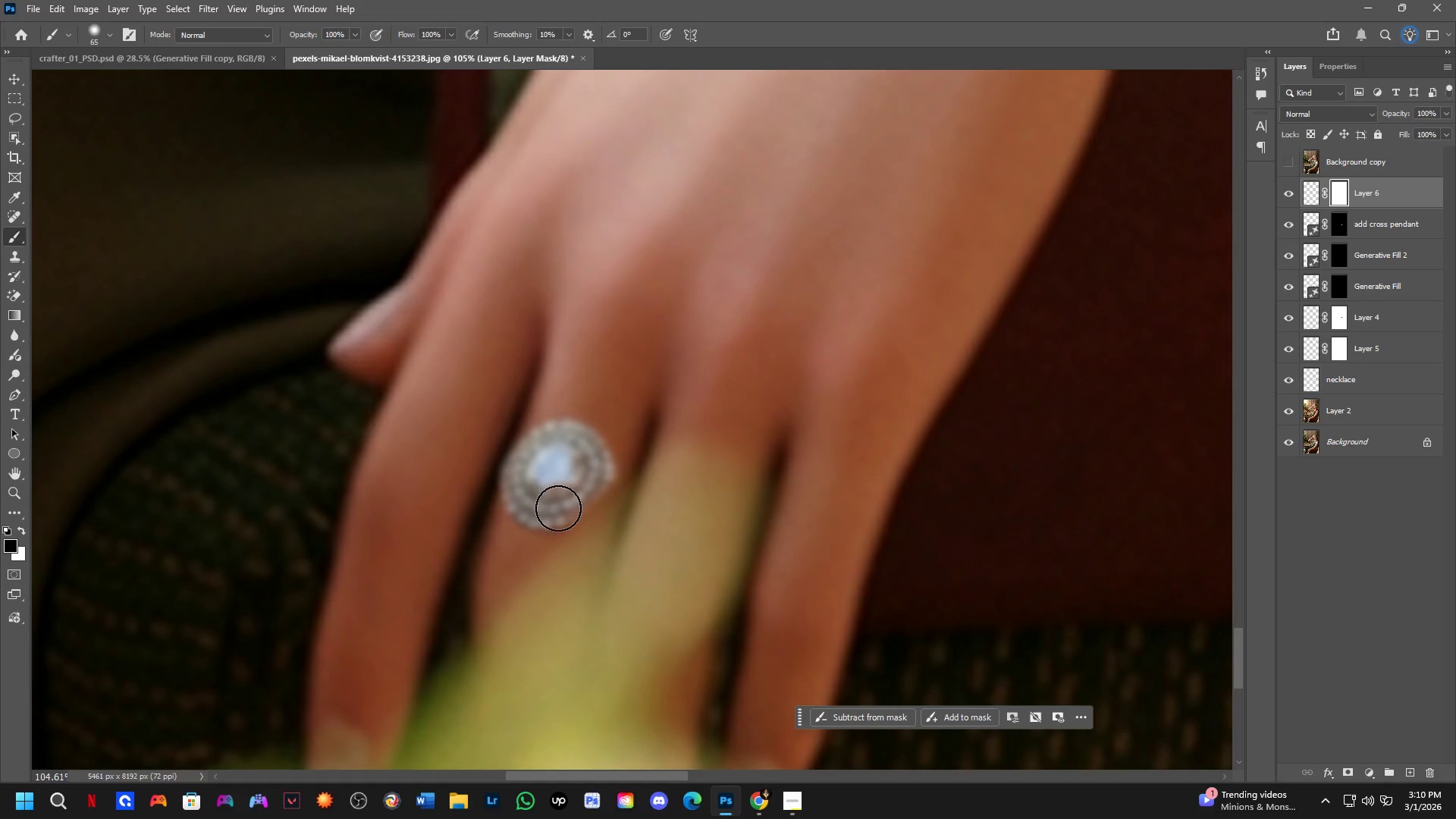 
scroll: coordinate [868, 378], scroll_direction: up, amount: 4.0
 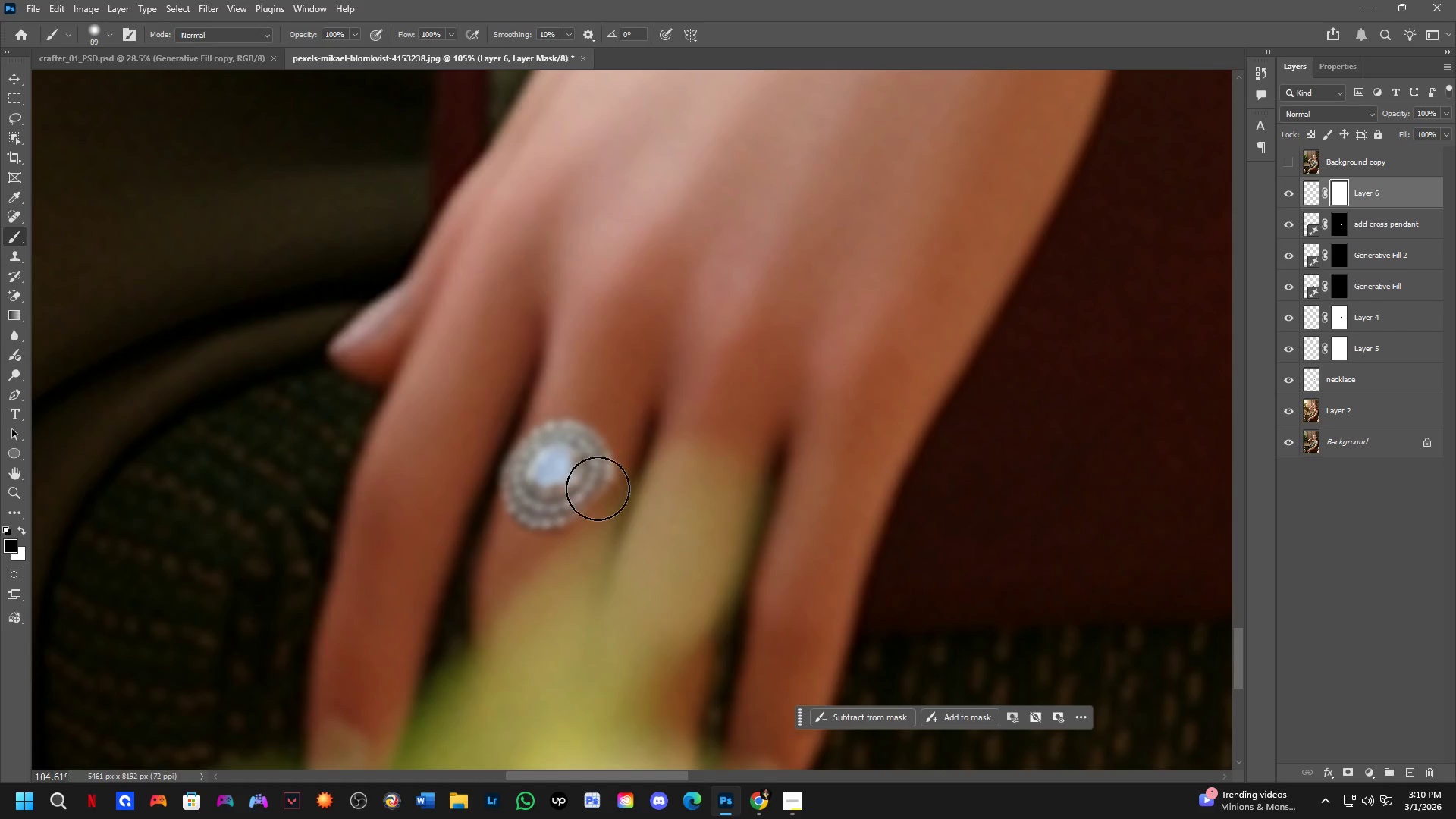 
key(X)
 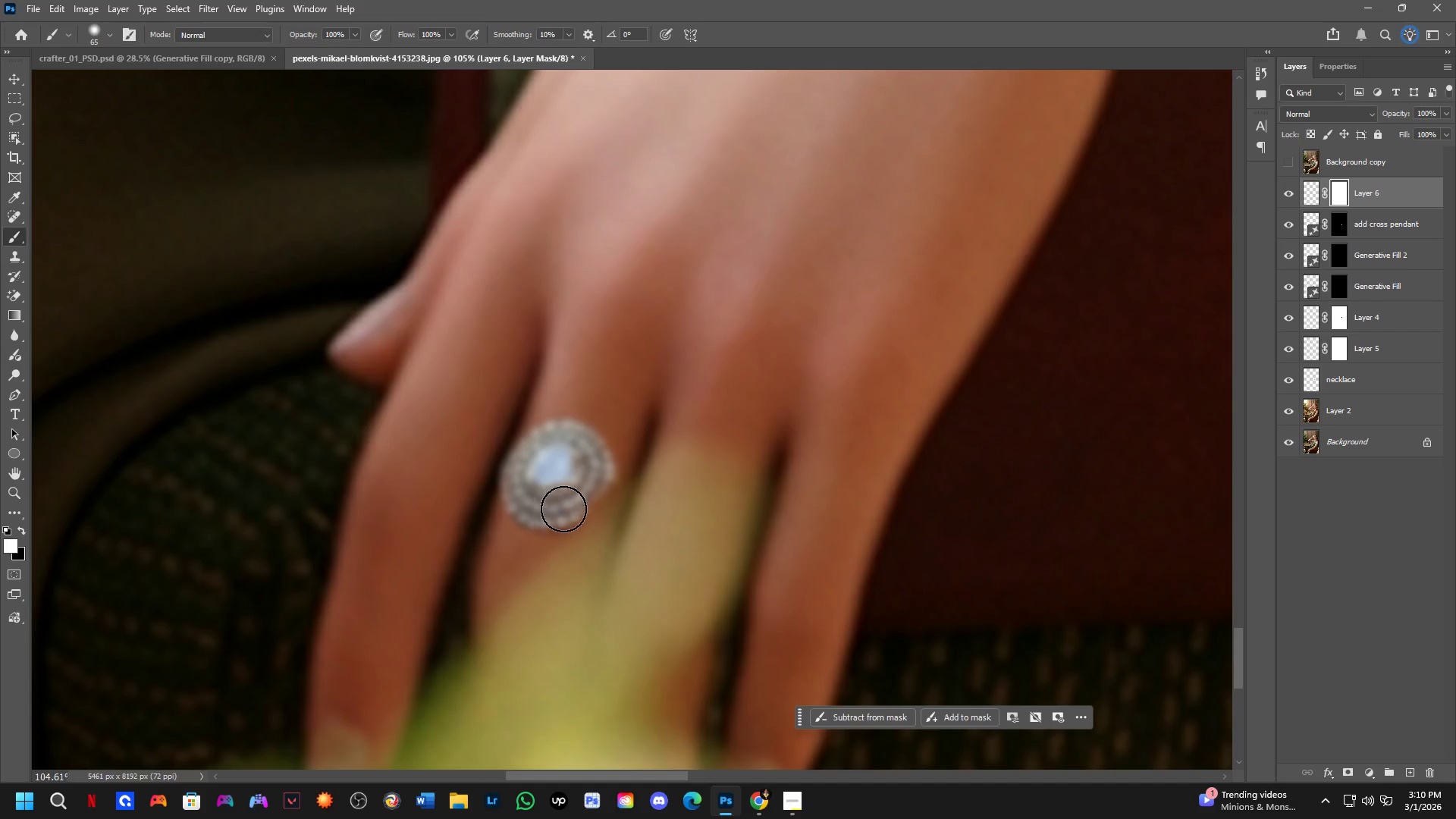 
left_click_drag(start_coordinate=[561, 510], to_coordinate=[593, 472])
 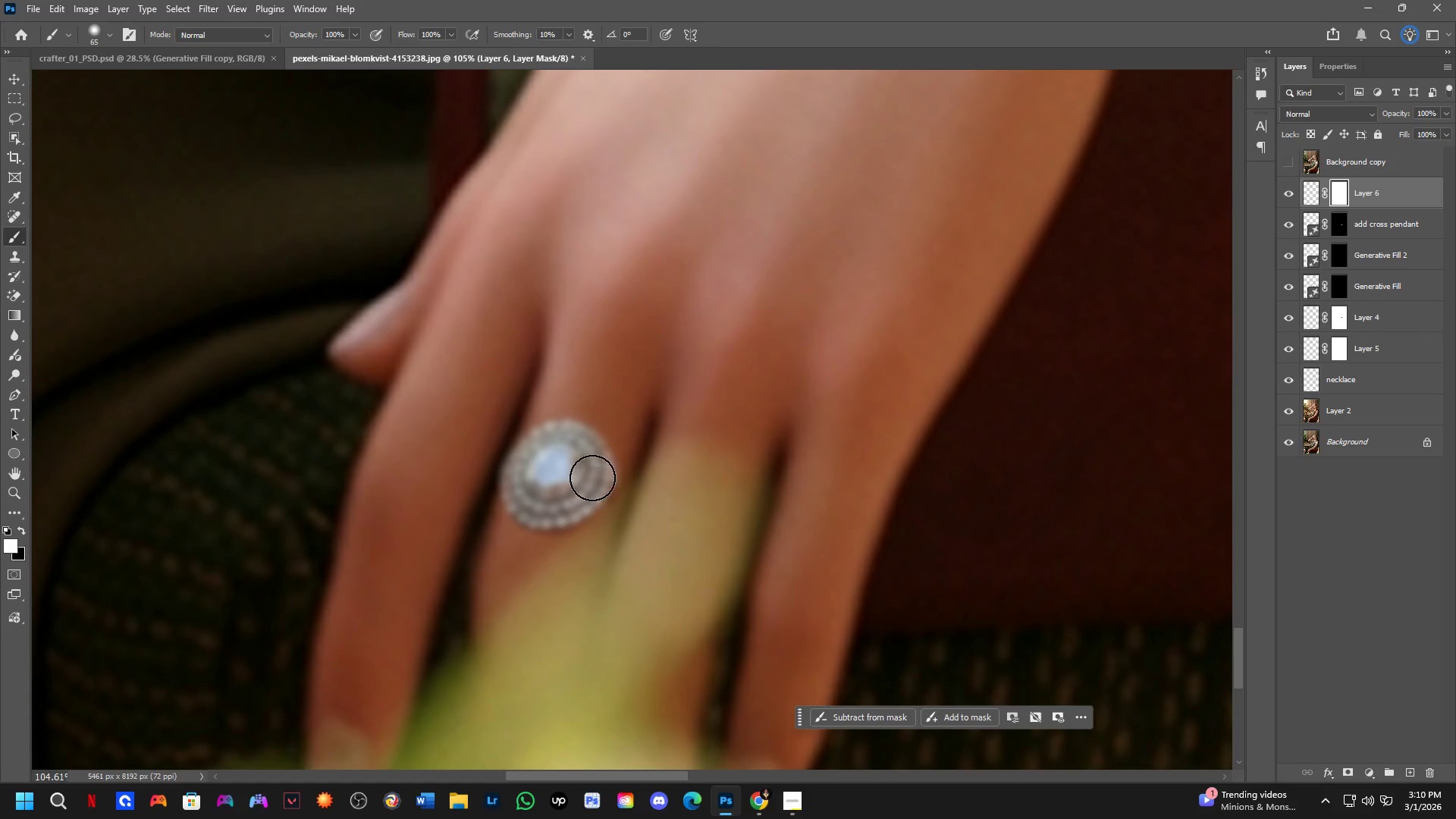 
left_click_drag(start_coordinate=[594, 469], to_coordinate=[563, 501])
 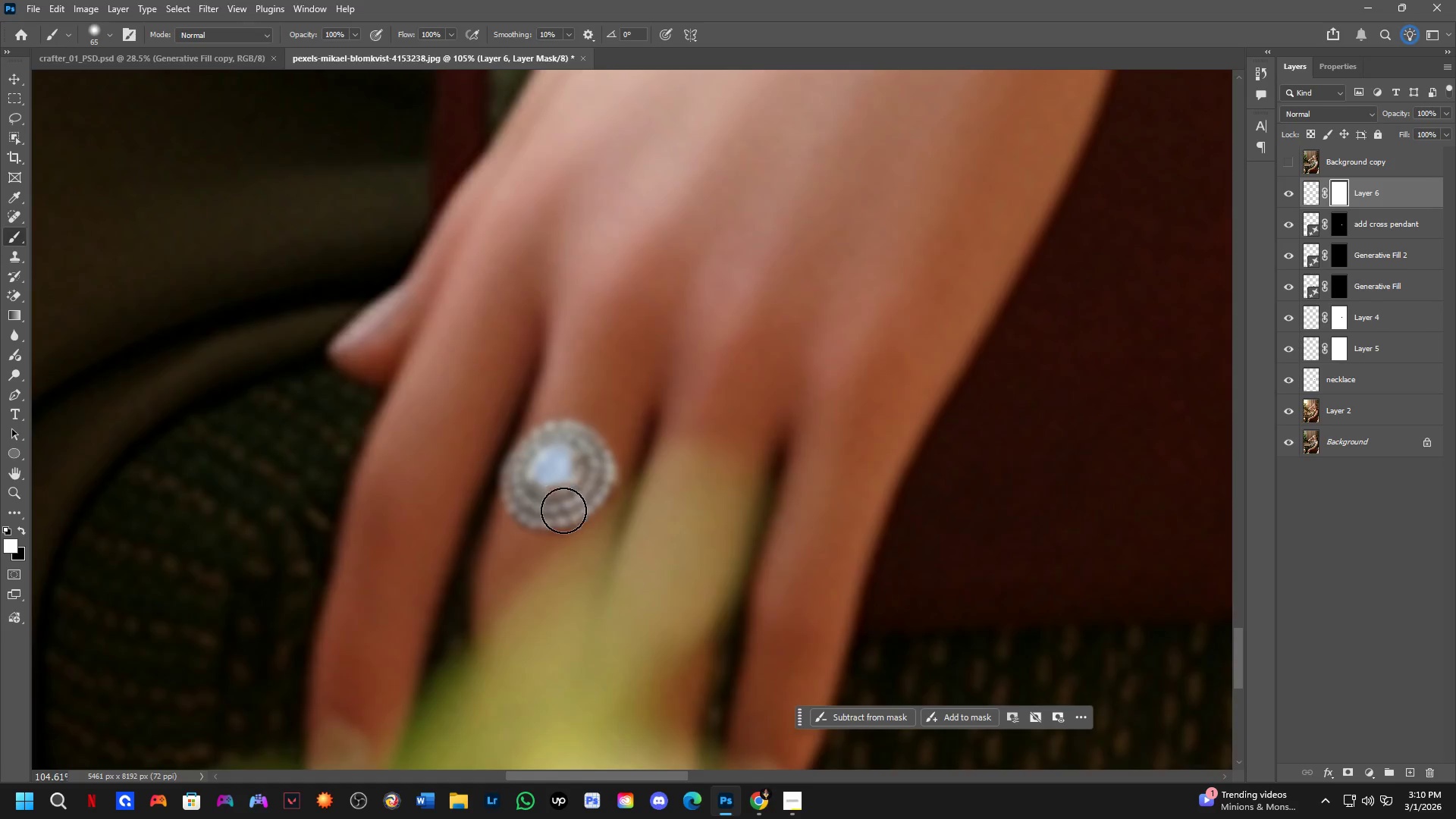 
key(Shift+ShiftLeft)
 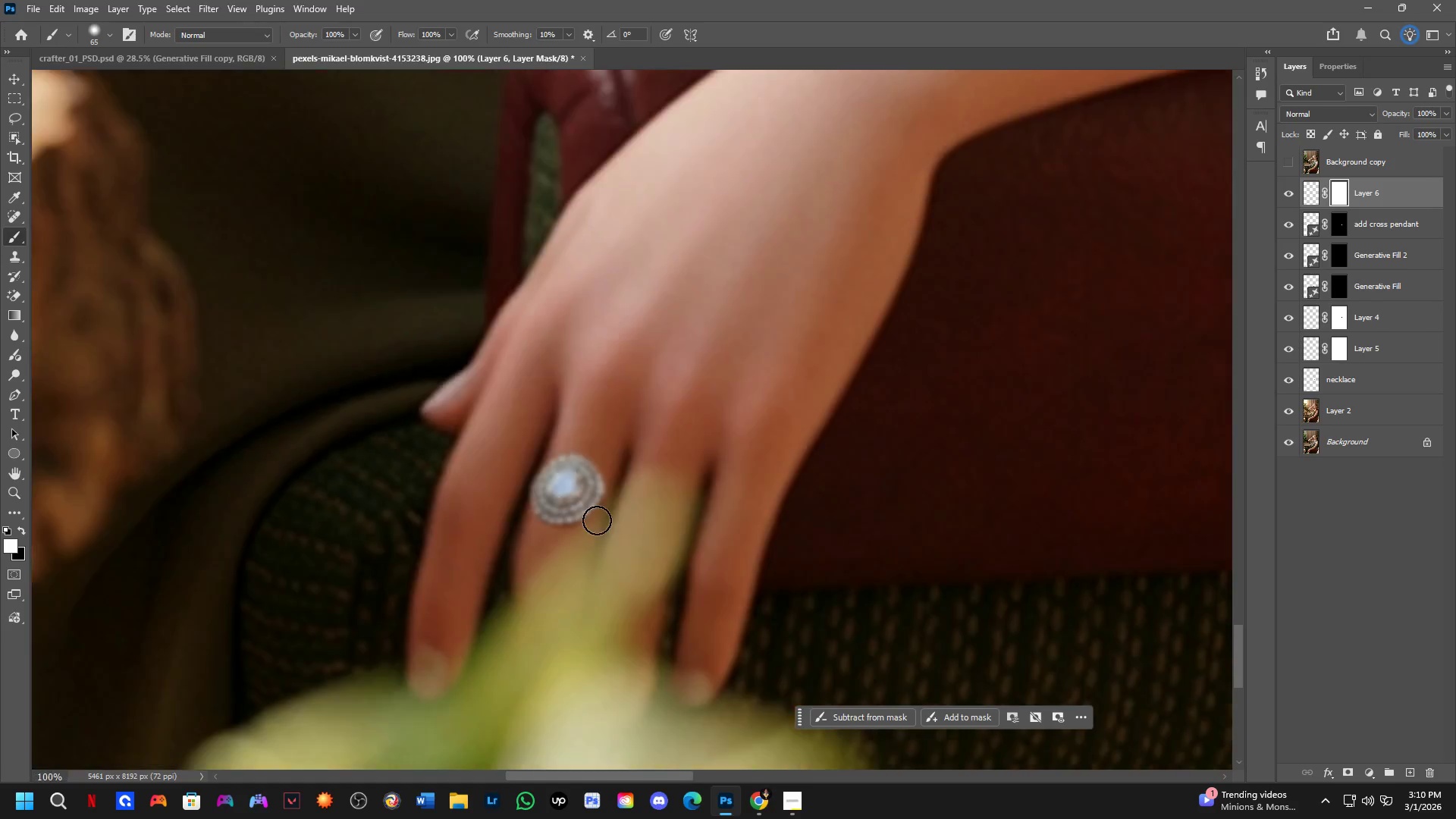 
hold_key(key=Space, duration=0.47)
 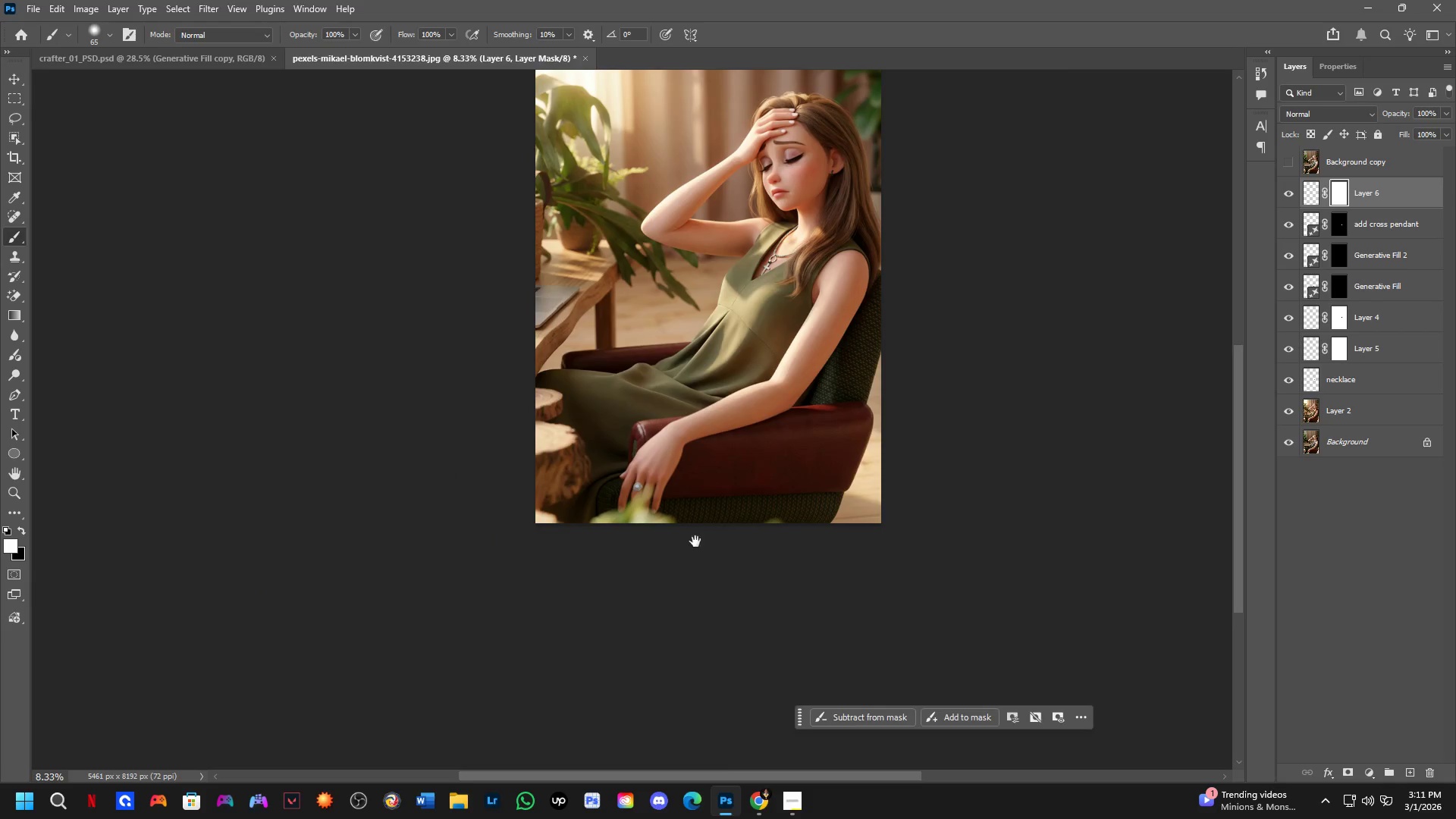 
left_click_drag(start_coordinate=[648, 580], to_coordinate=[659, 547])
 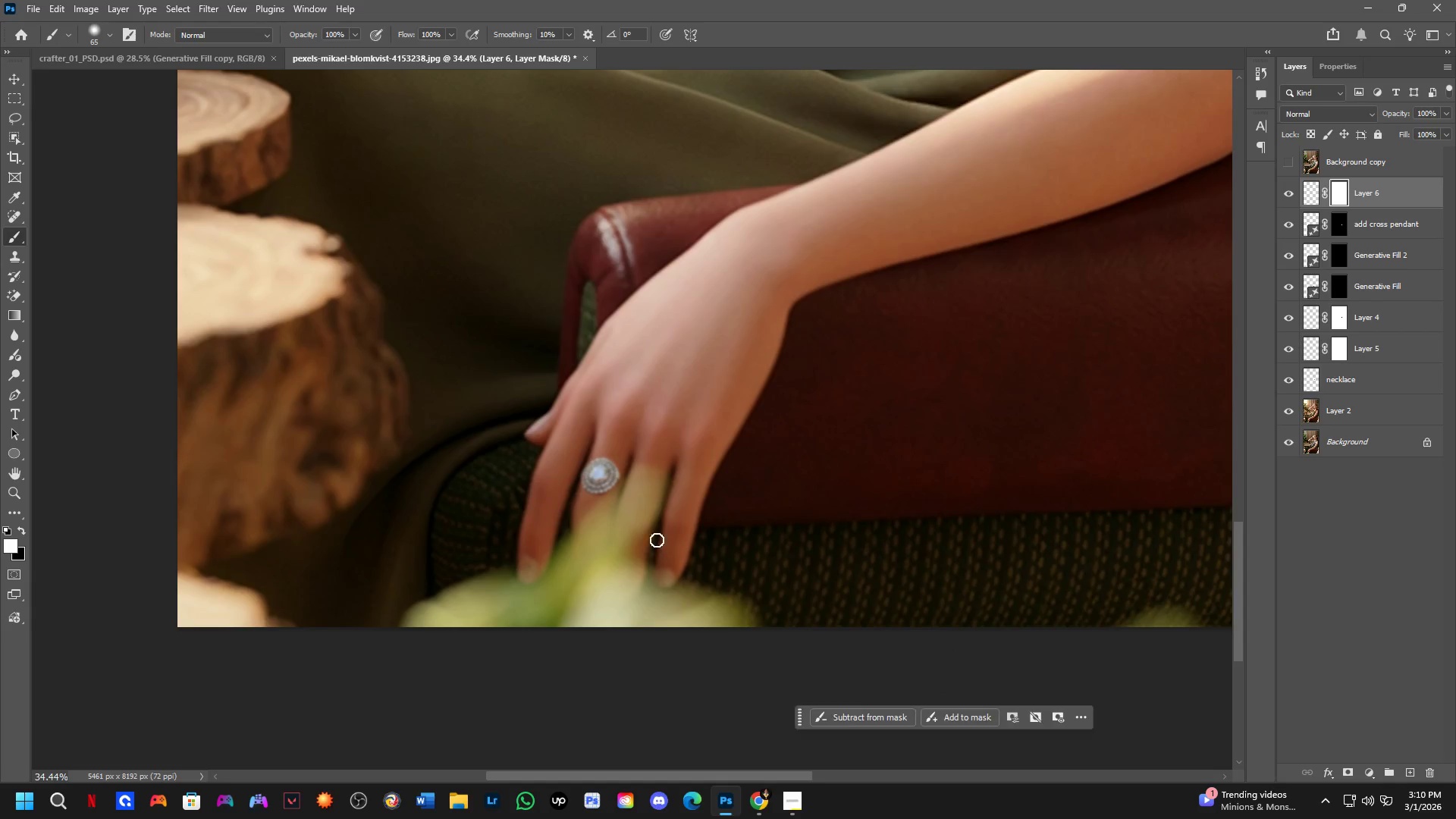 
scroll: coordinate [626, 536], scroll_direction: down, amount: 8.0
 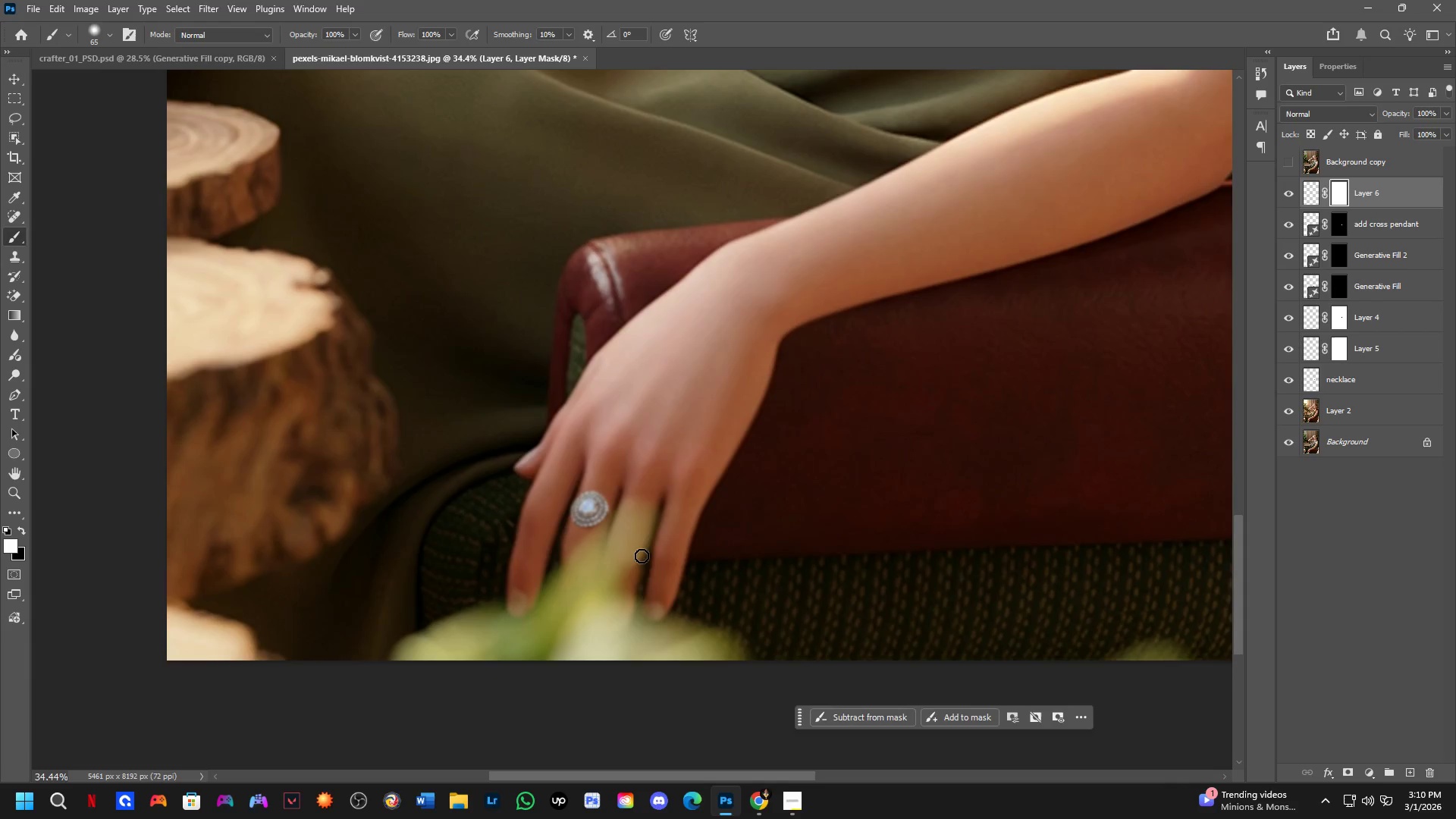 
key(Shift+ShiftLeft)
 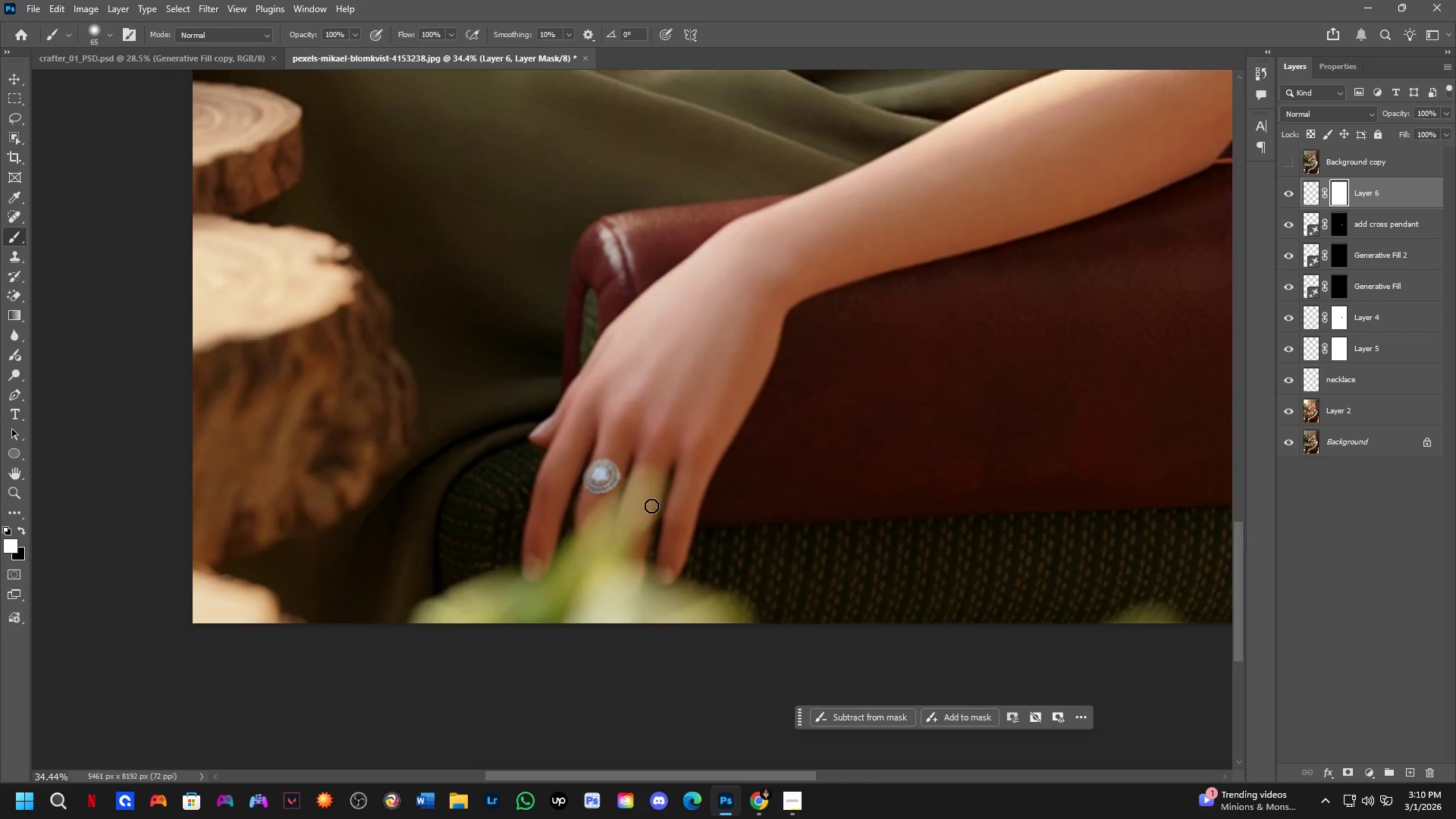 
hold_key(key=Space, duration=0.45)
 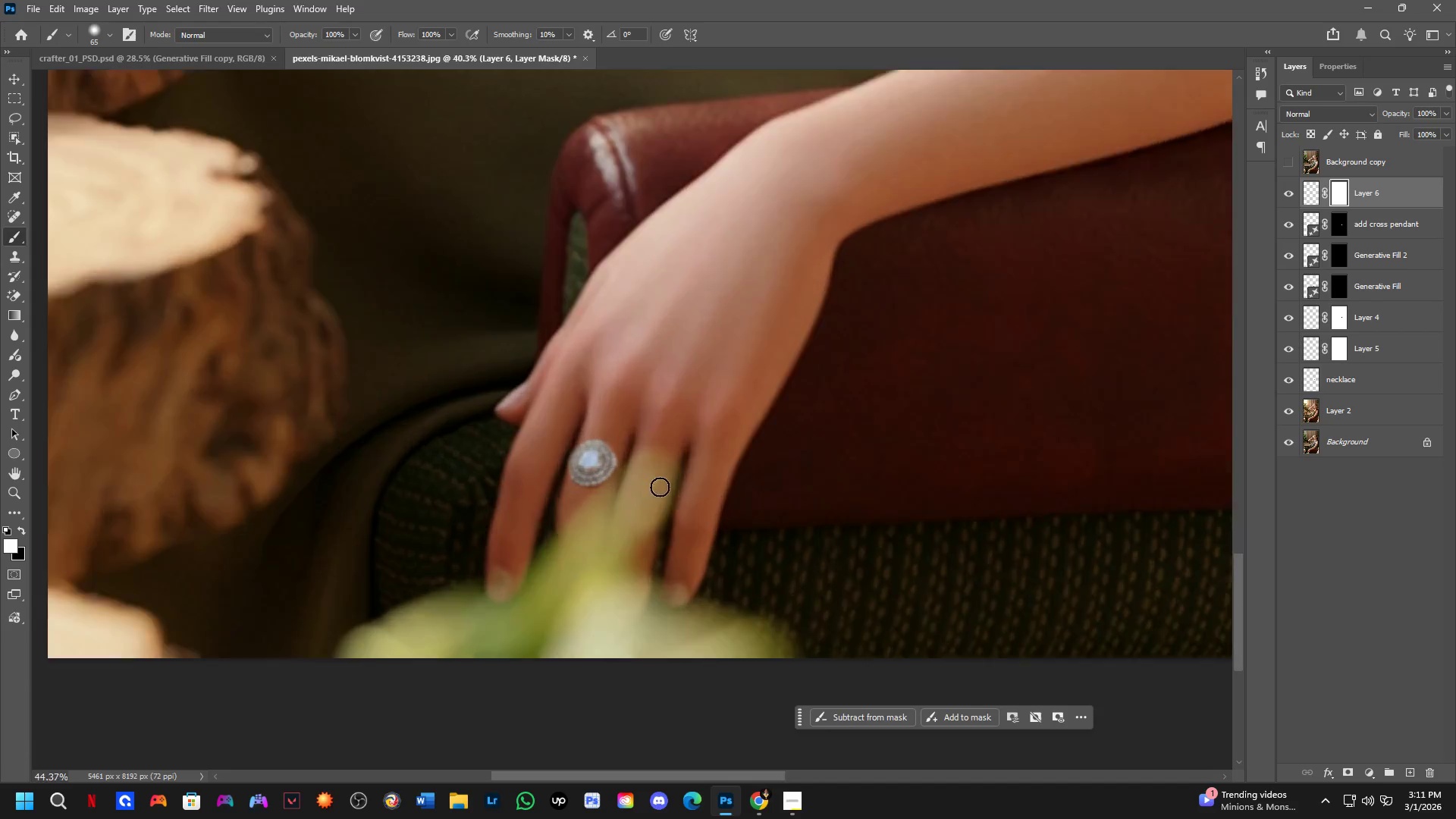 
left_click_drag(start_coordinate=[695, 541], to_coordinate=[708, 525])
 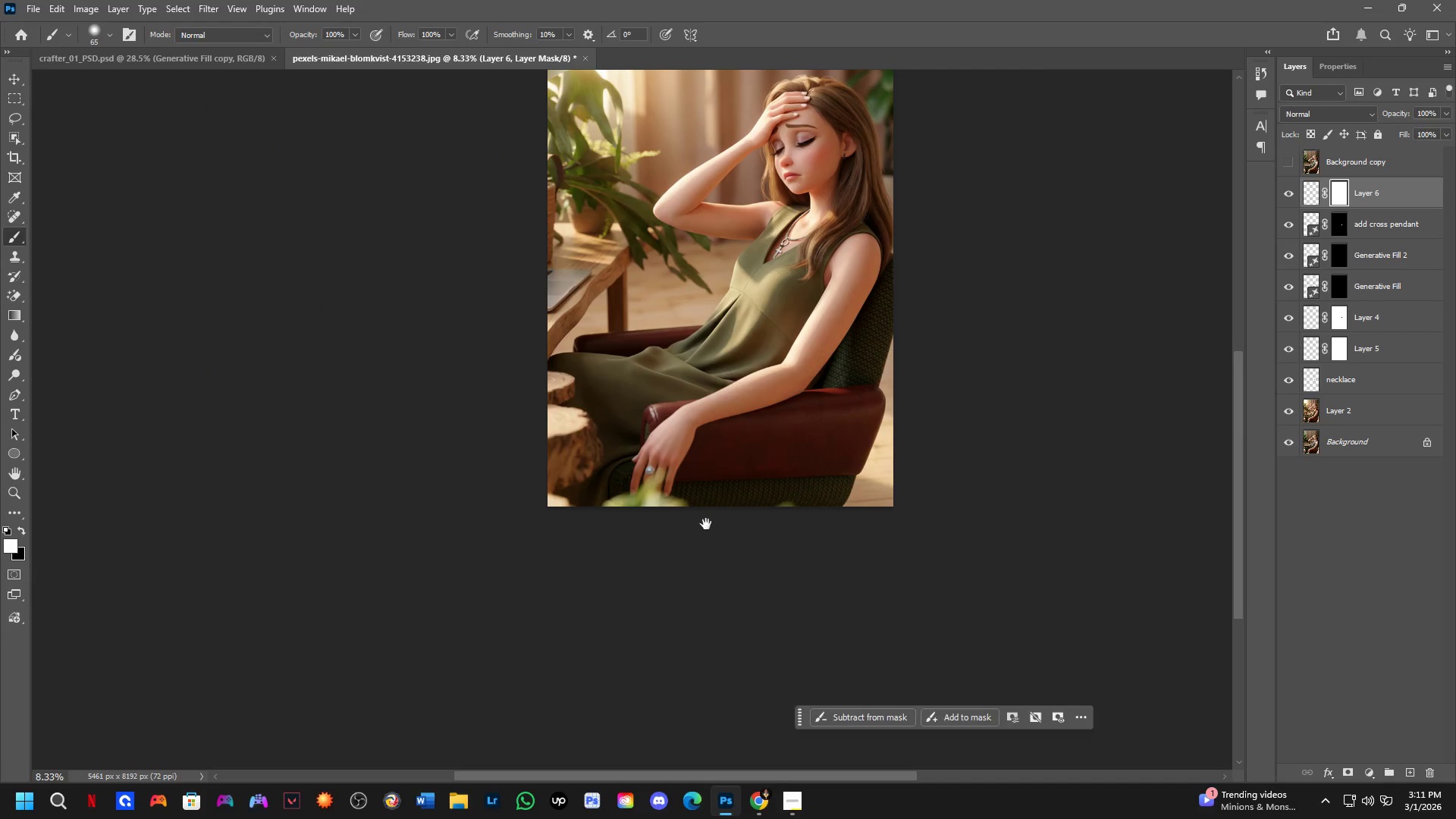 
scroll: coordinate [650, 484], scroll_direction: down, amount: 5.0
 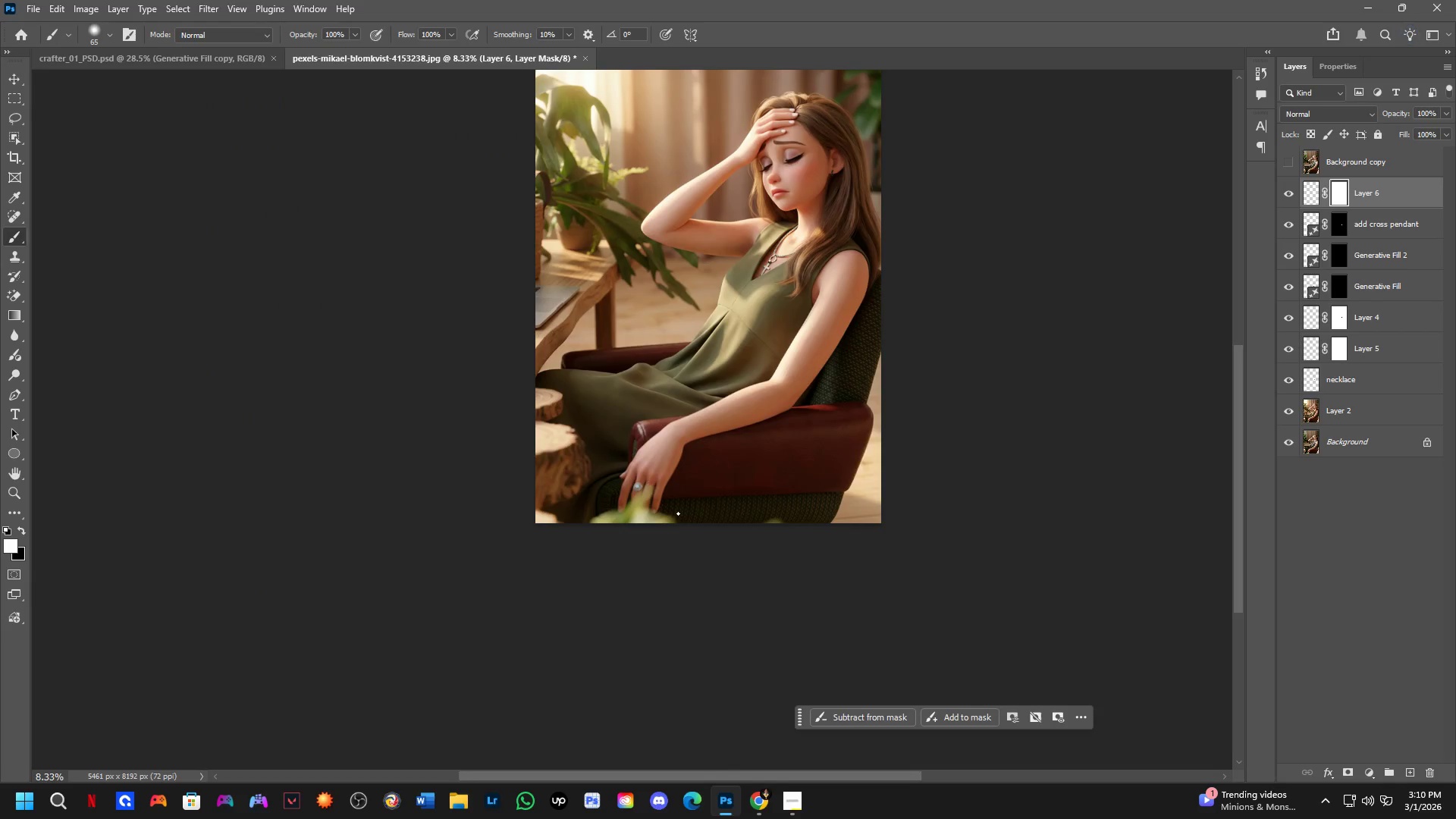 
key(Shift+ShiftLeft)
 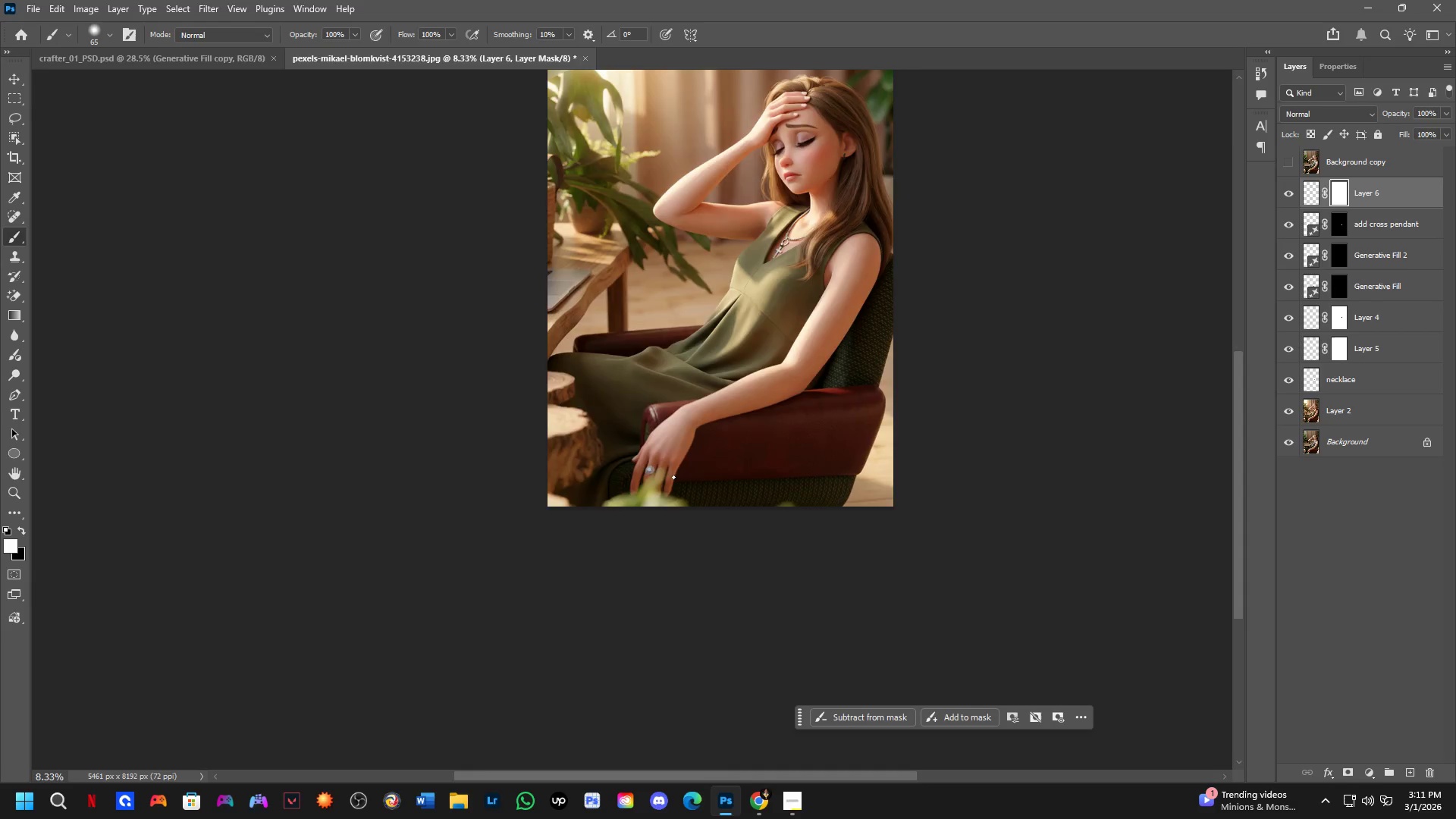 
scroll: coordinate [660, 487], scroll_direction: up, amount: 8.0
 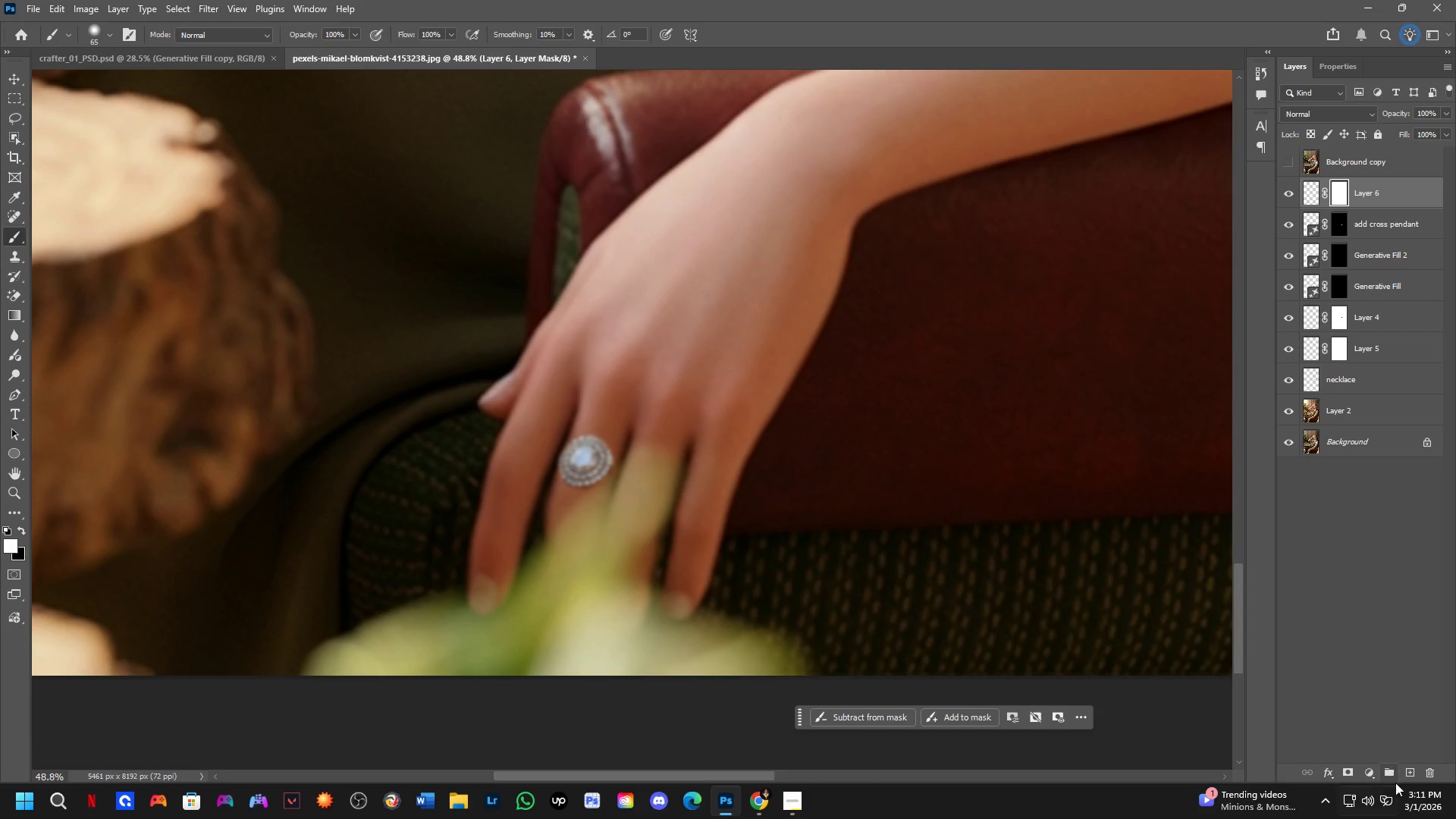 
left_click_drag(start_coordinate=[1371, 774], to_coordinate=[1369, 770])
 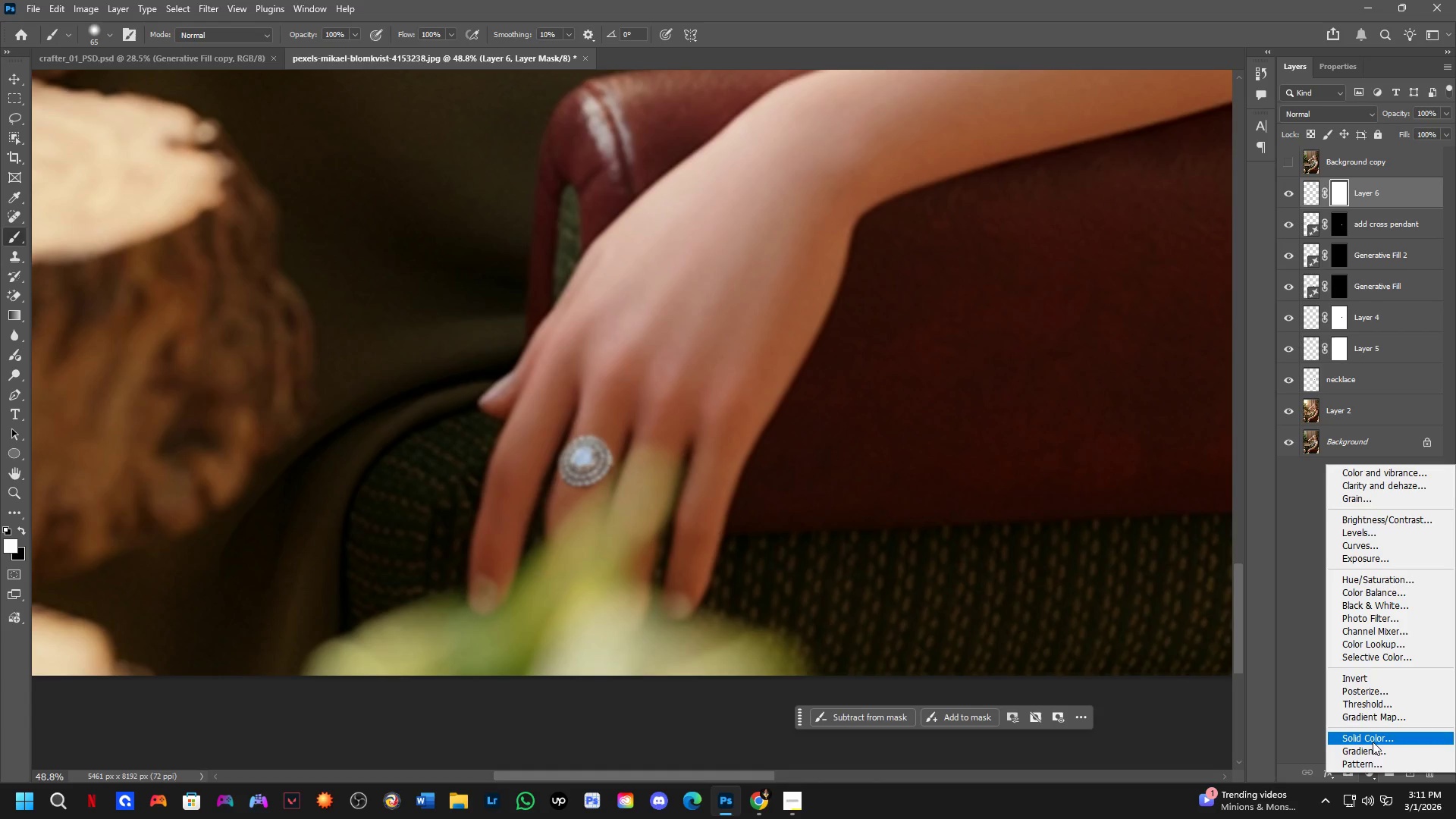 
left_click([1374, 736])
 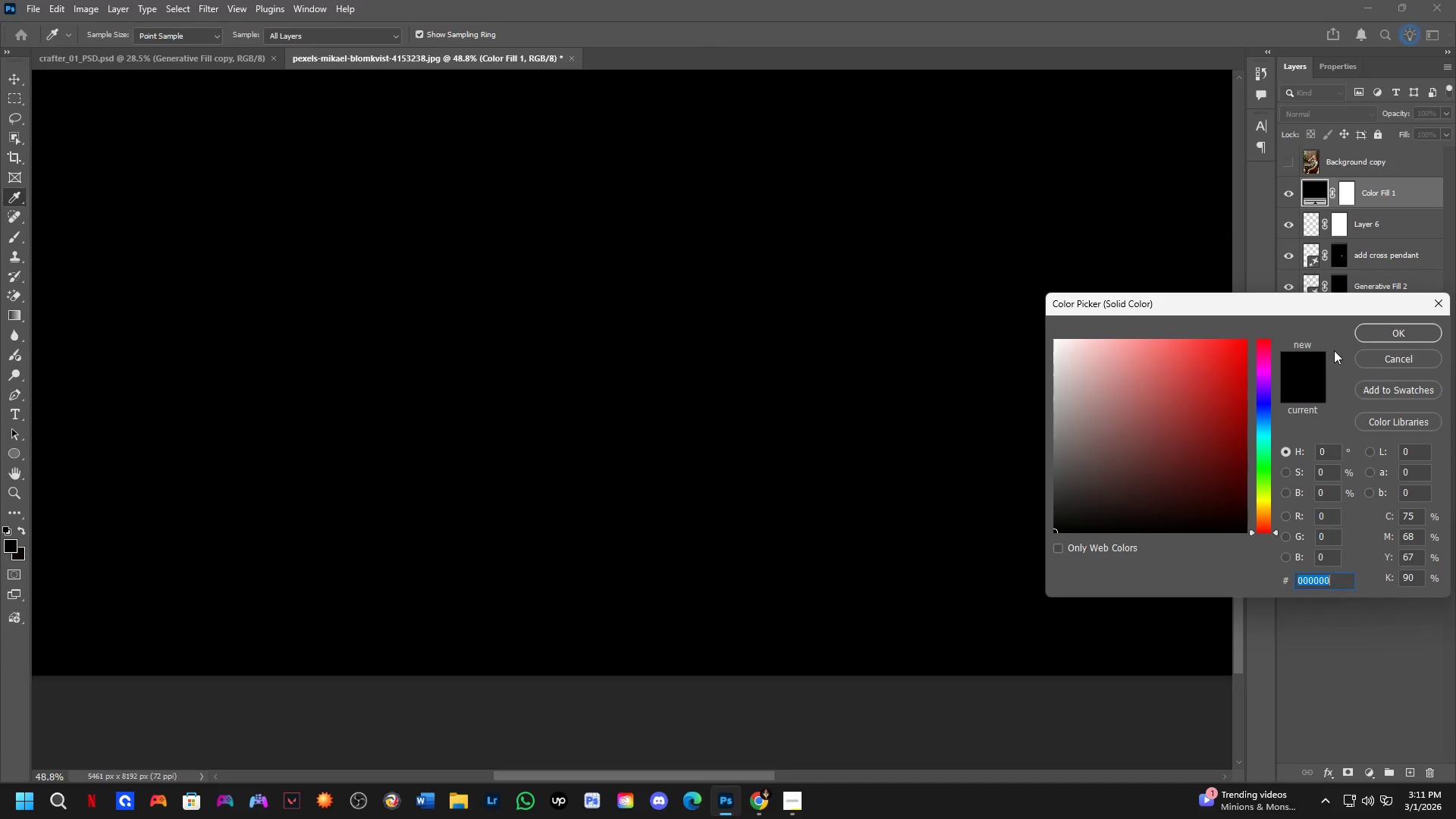 
left_click_drag(start_coordinate=[1387, 326], to_coordinate=[1389, 322])
 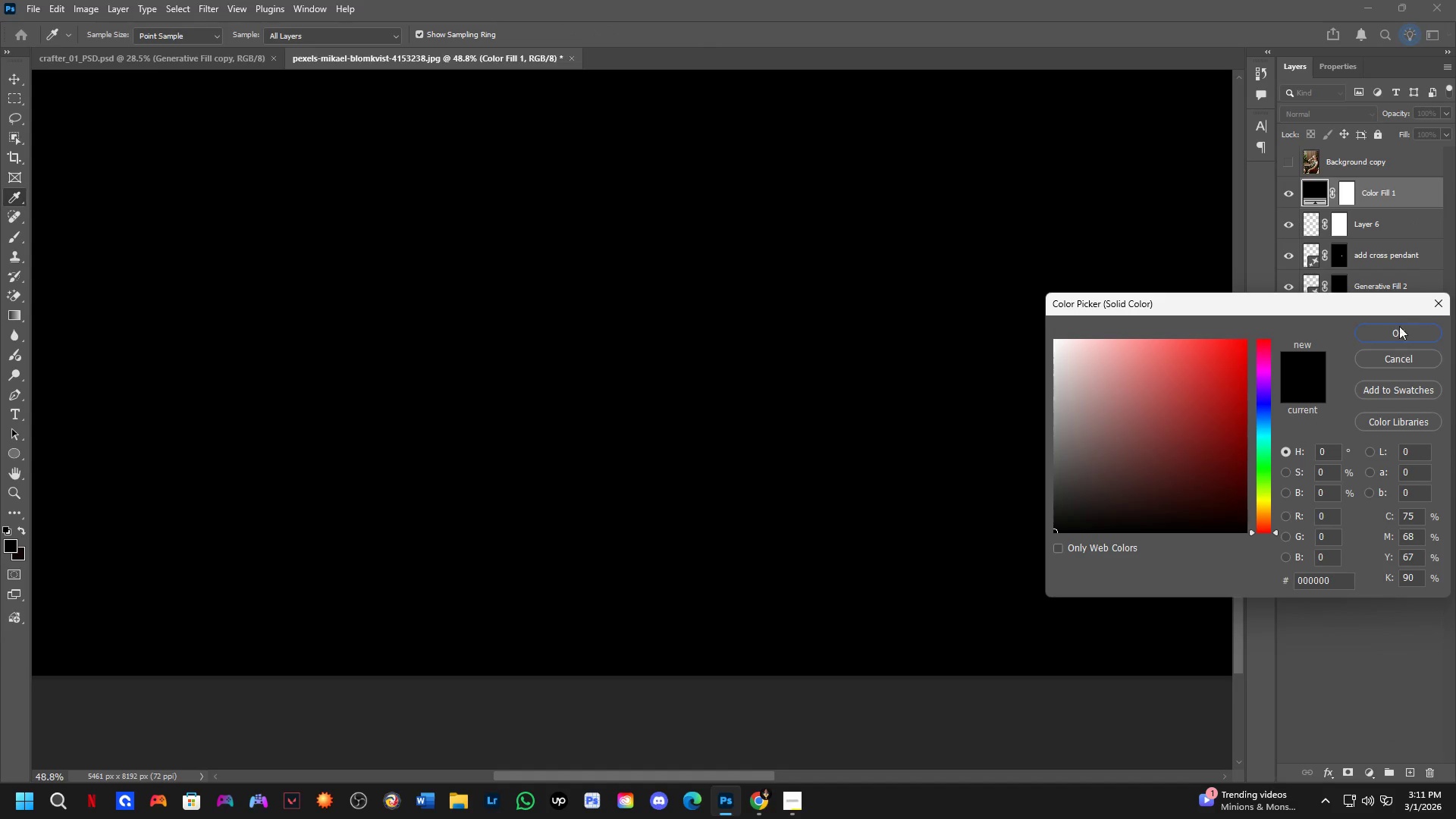 
left_click([1398, 335])
 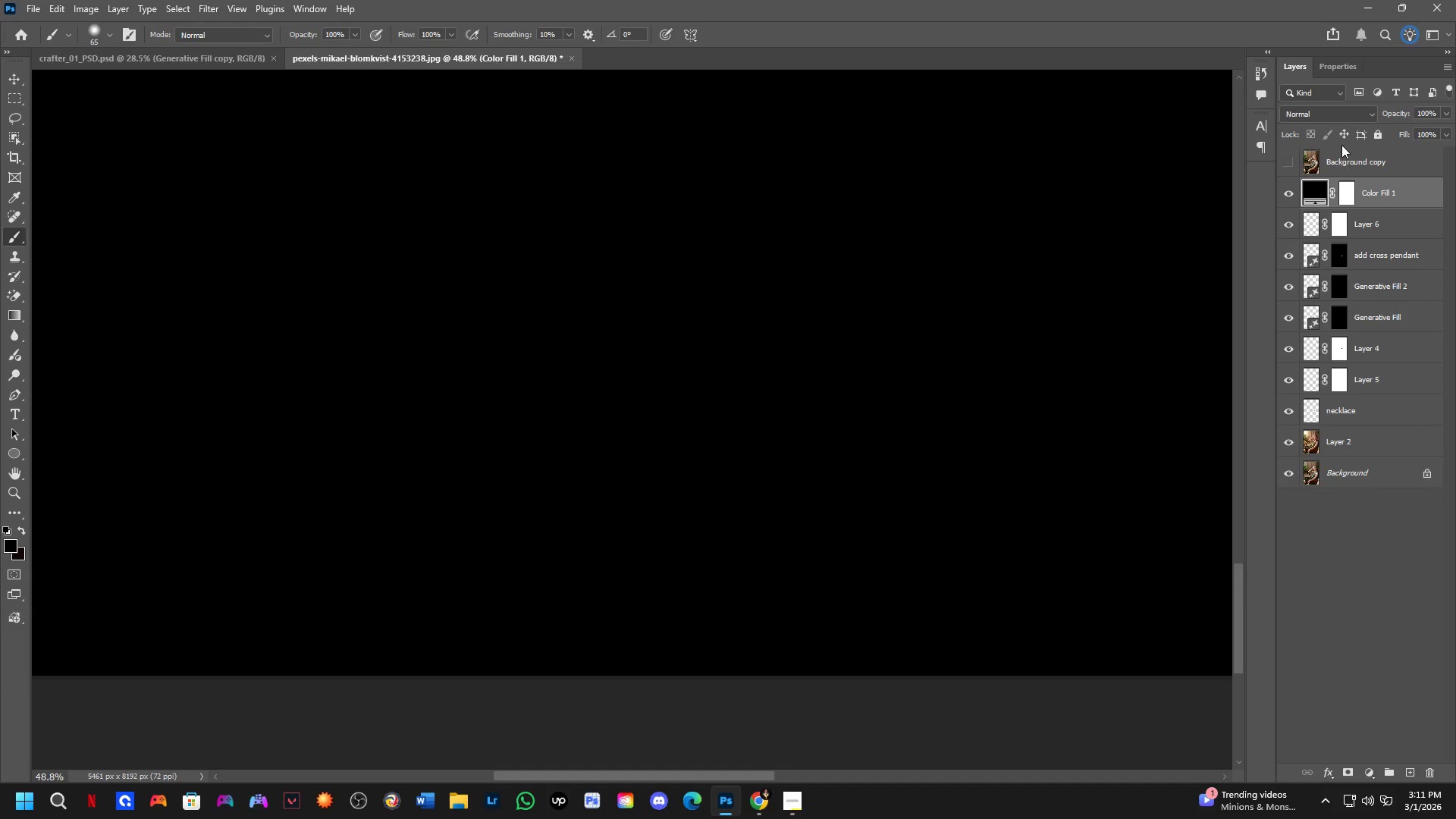 
left_click([1339, 118])
 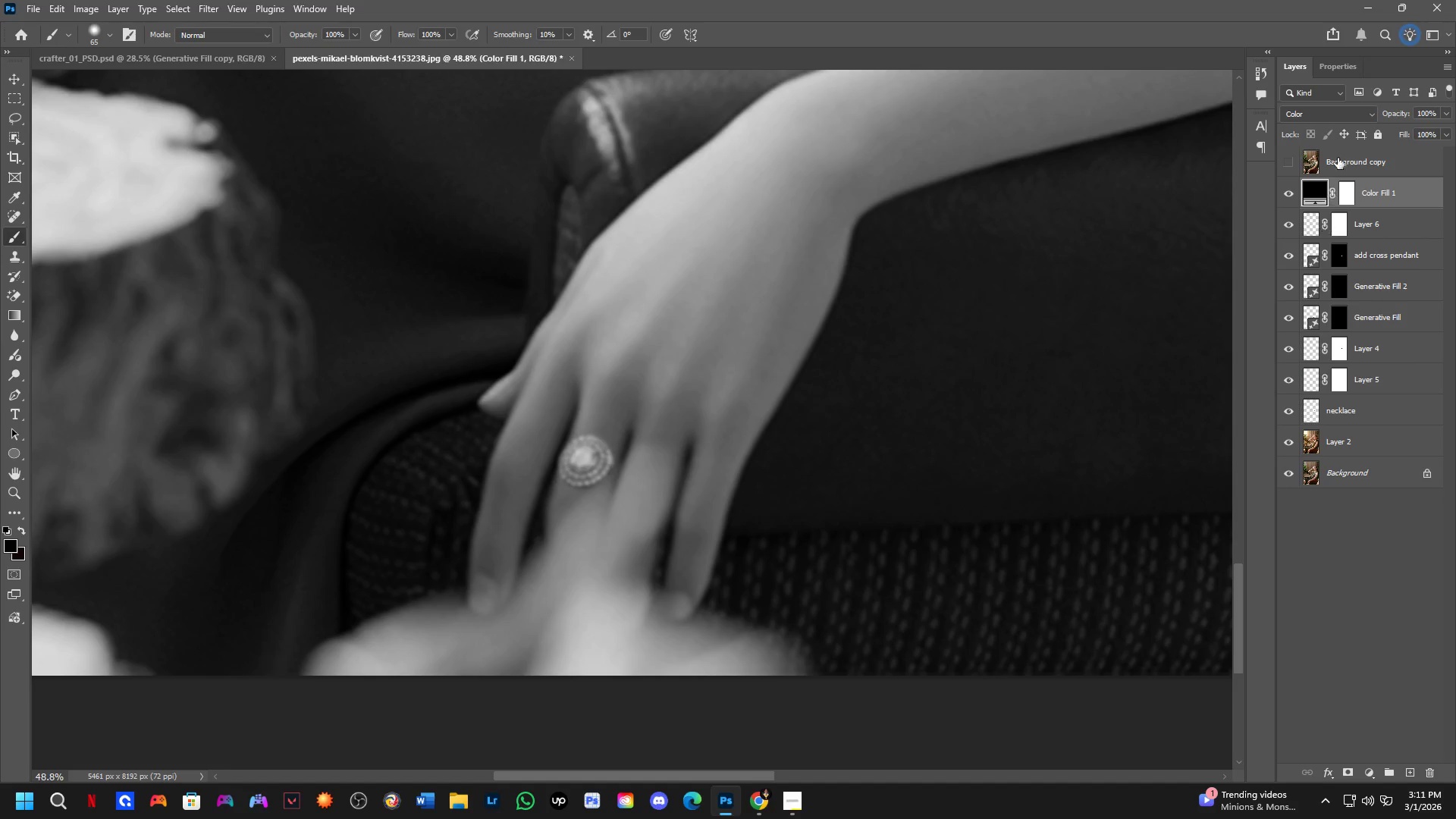 
left_click([1348, 191])
 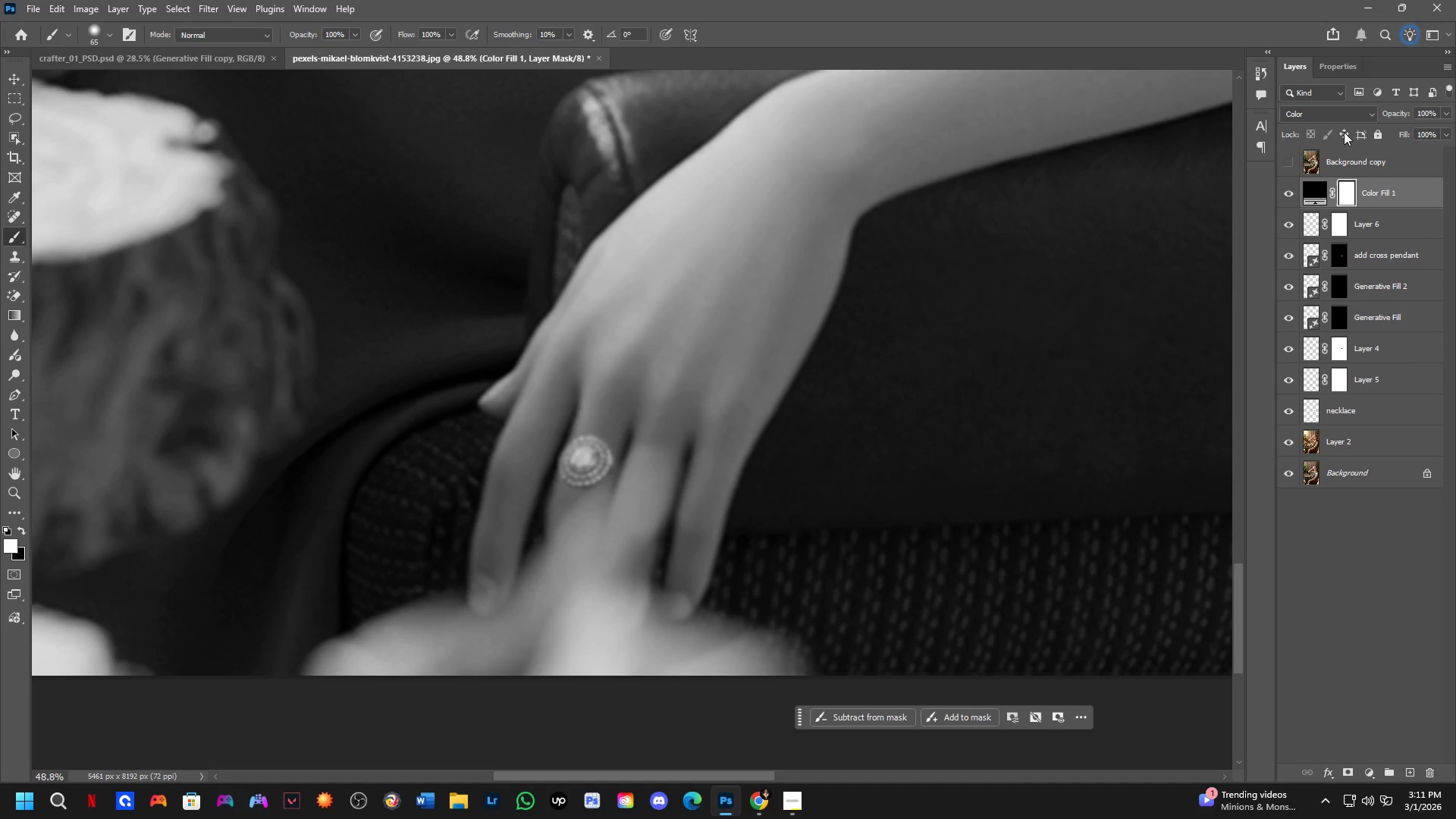 
left_click([1344, 108])
 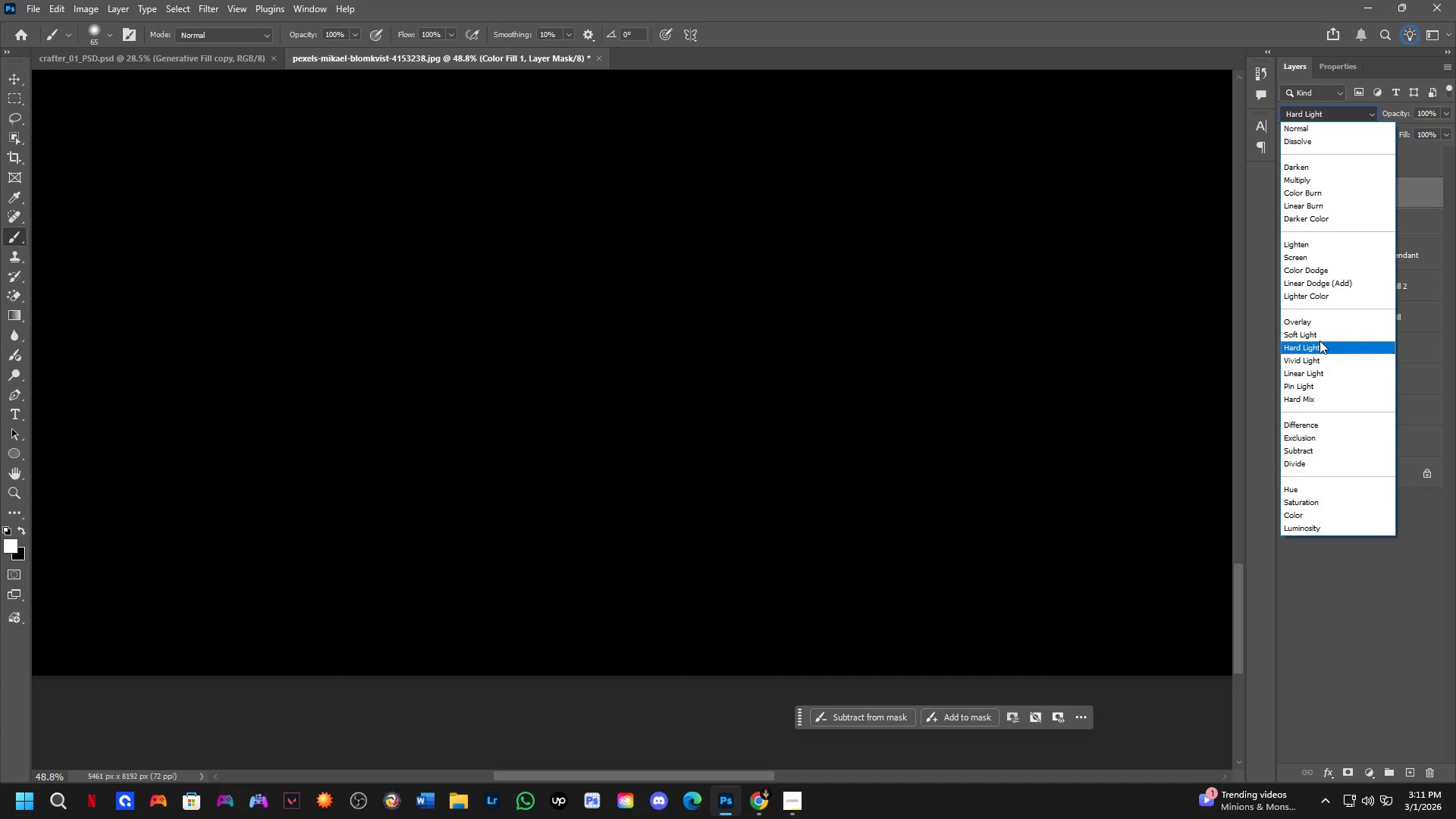 
left_click_drag(start_coordinate=[1317, 330], to_coordinate=[1307, 173])
 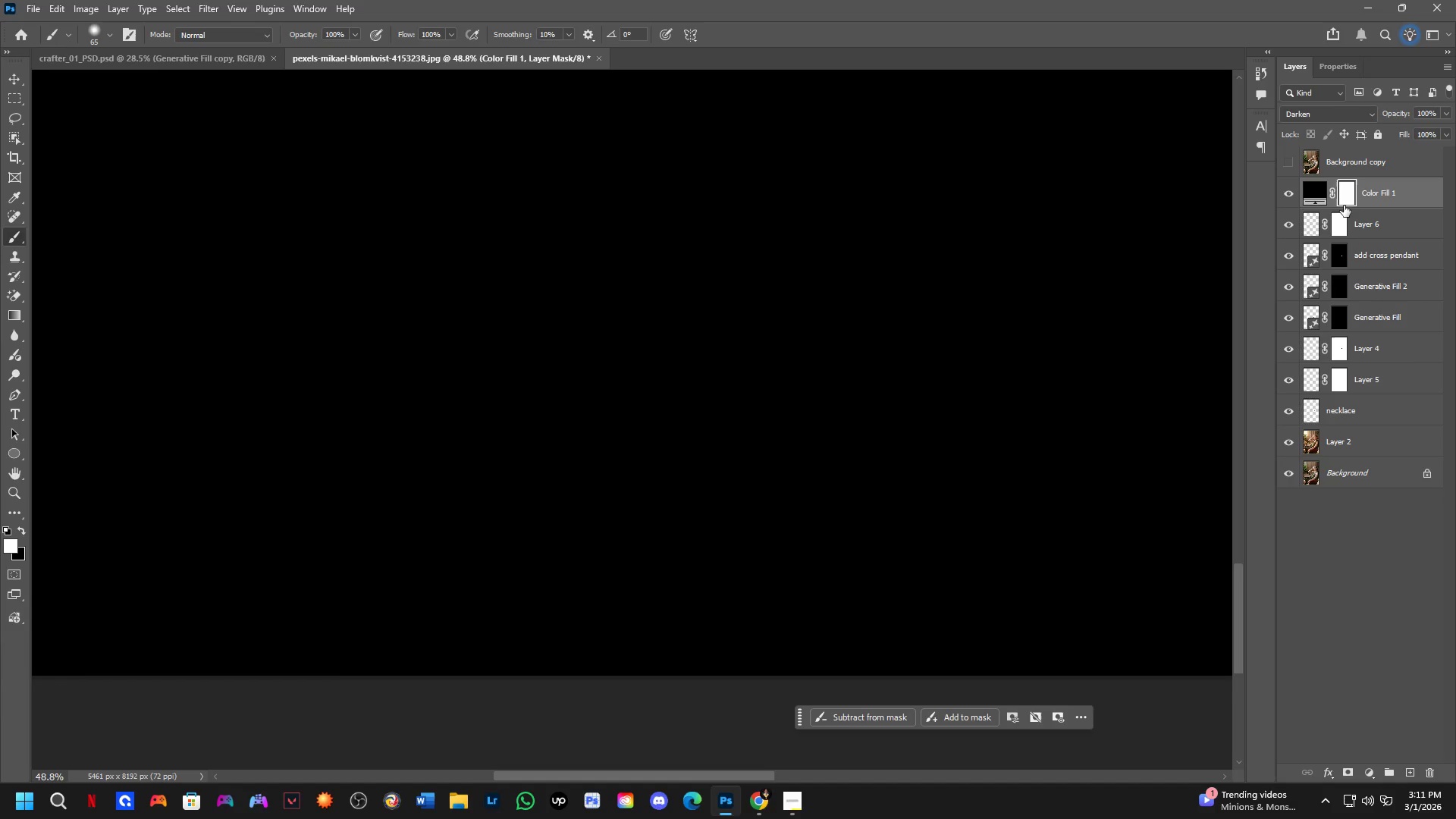 
key(Control+I)
 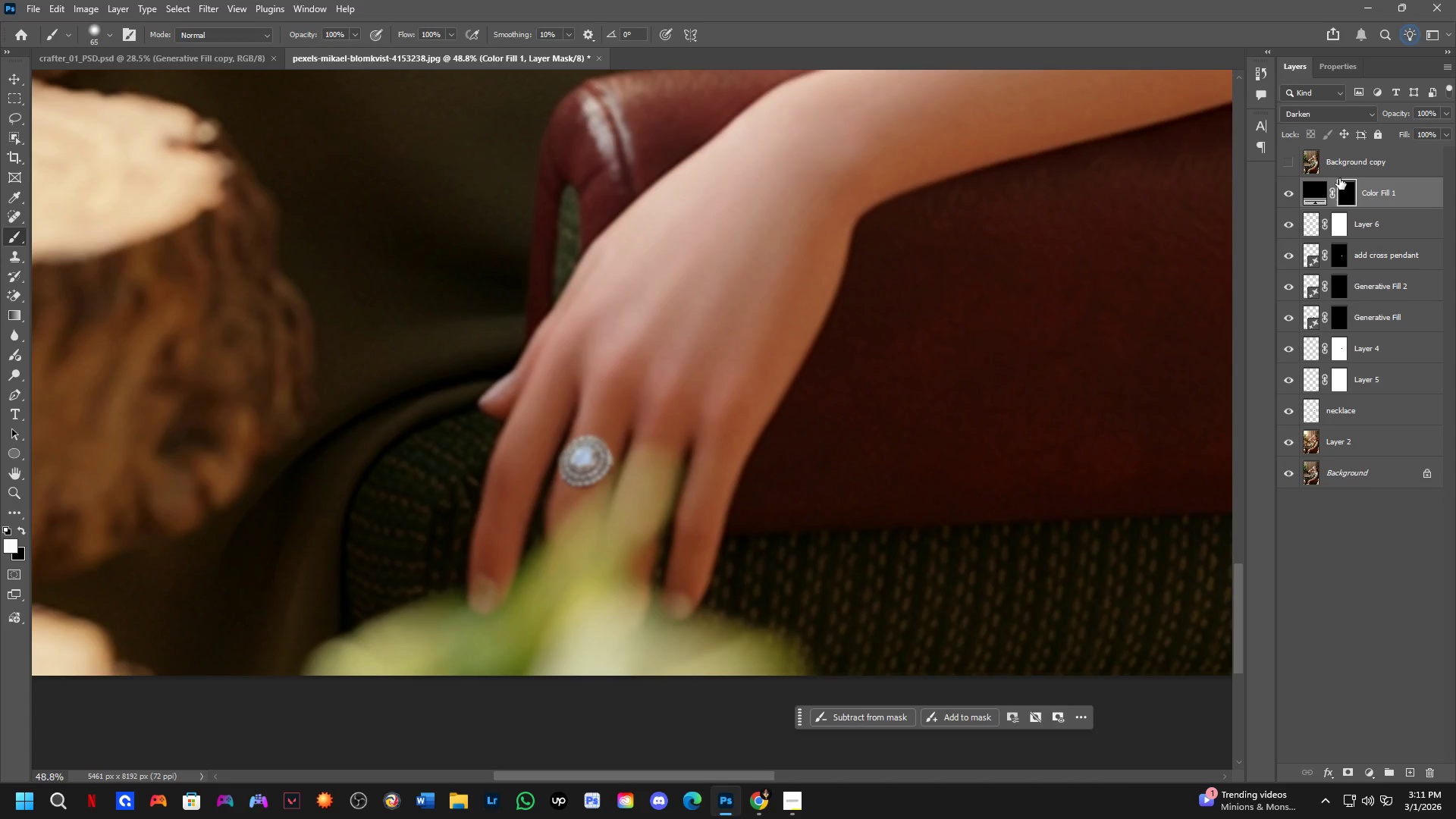 
key(B)
 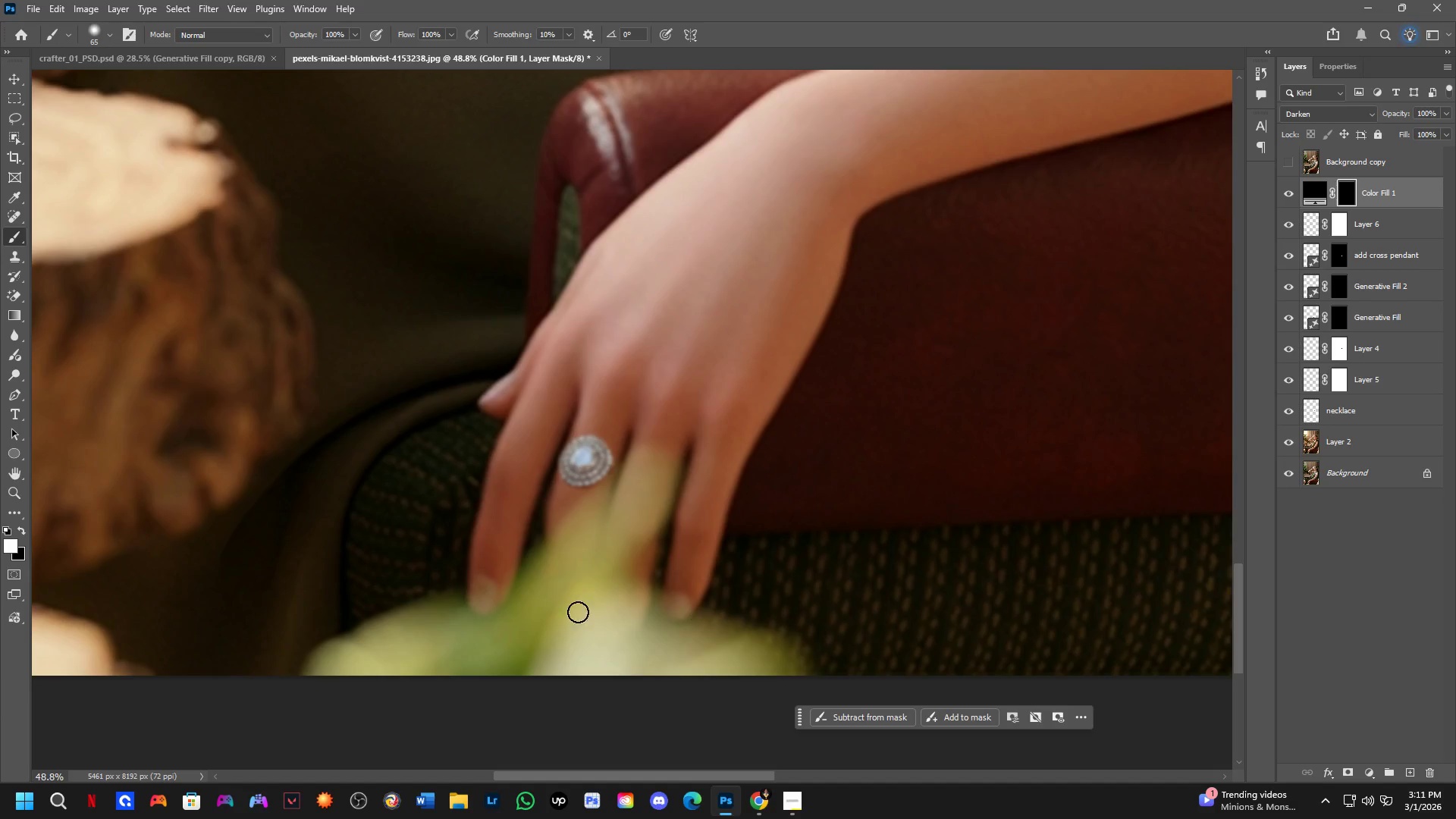 
scroll: coordinate [931, 326], scroll_direction: up, amount: 13.0
 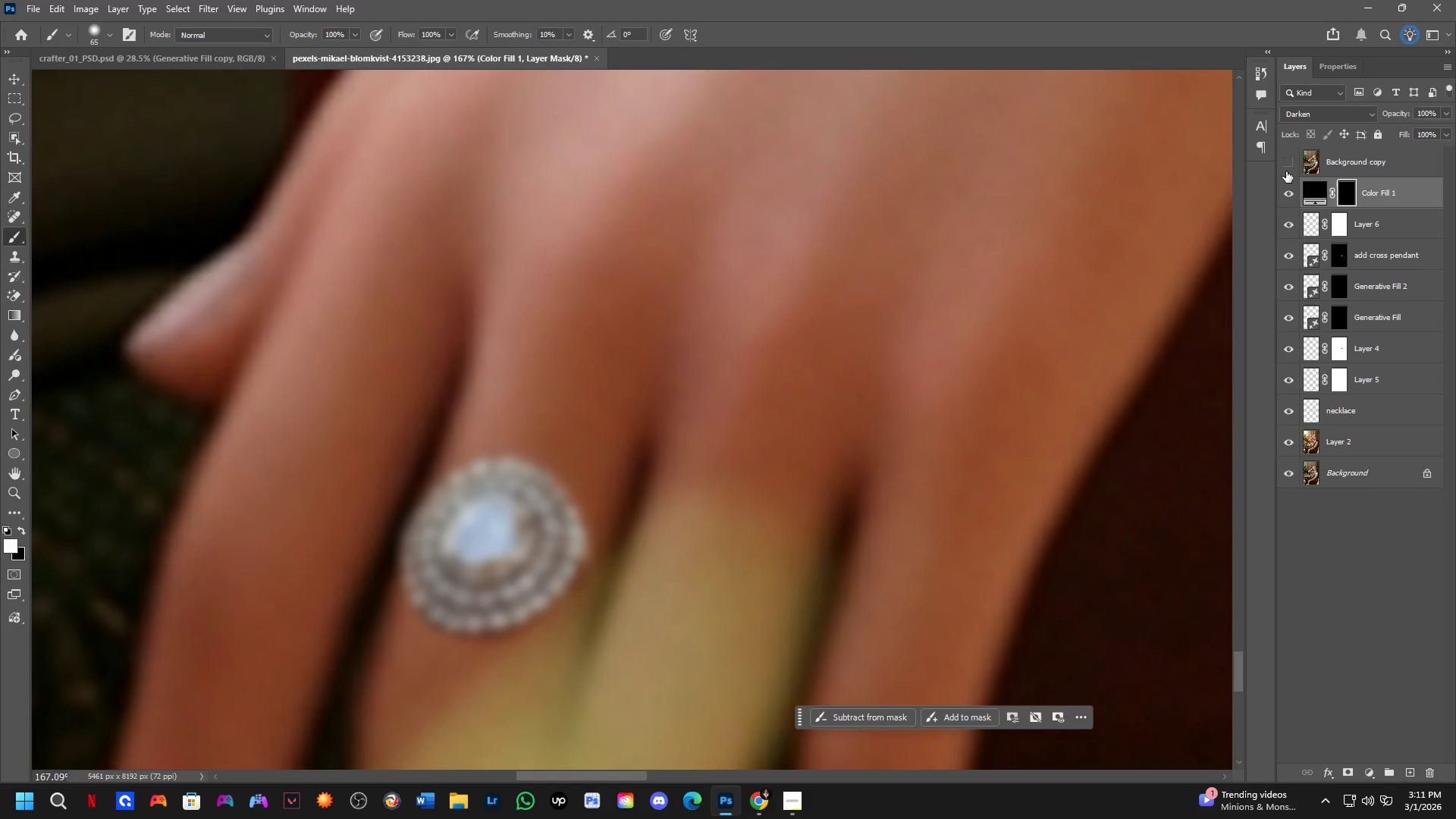 
left_click([1286, 168])
 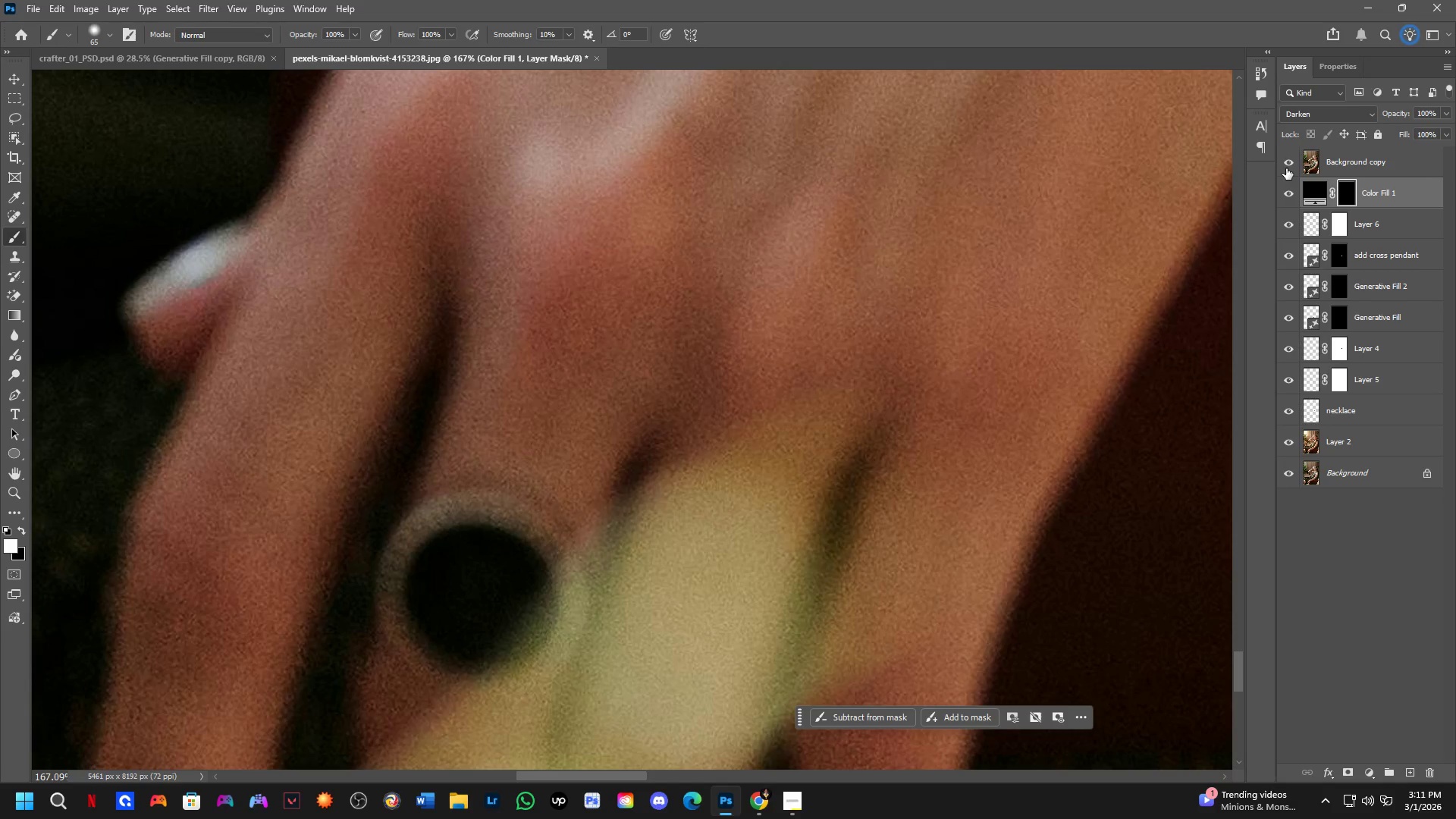 
left_click([1286, 168])
 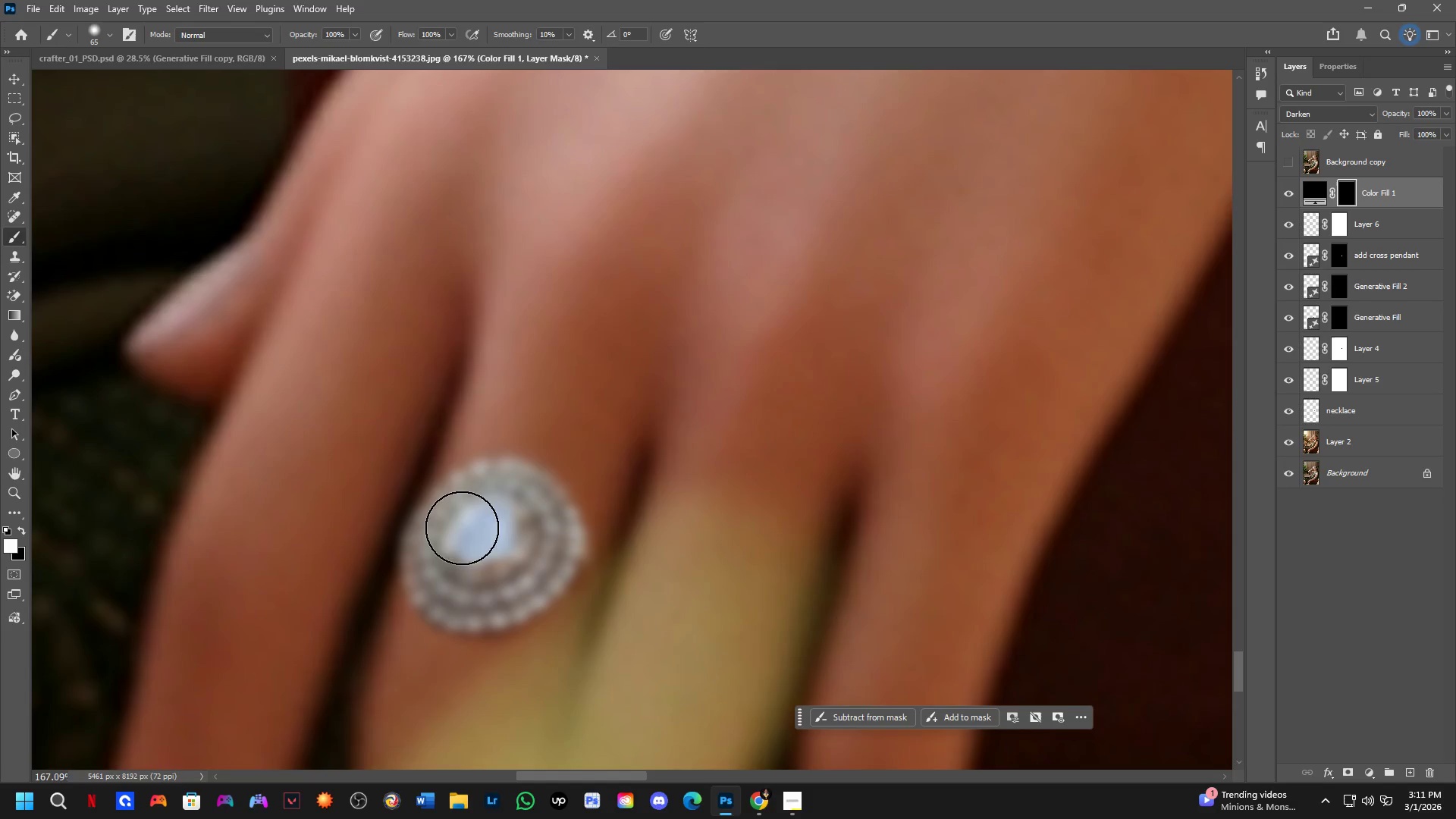 
hold_key(key=AltLeft, duration=0.48)
 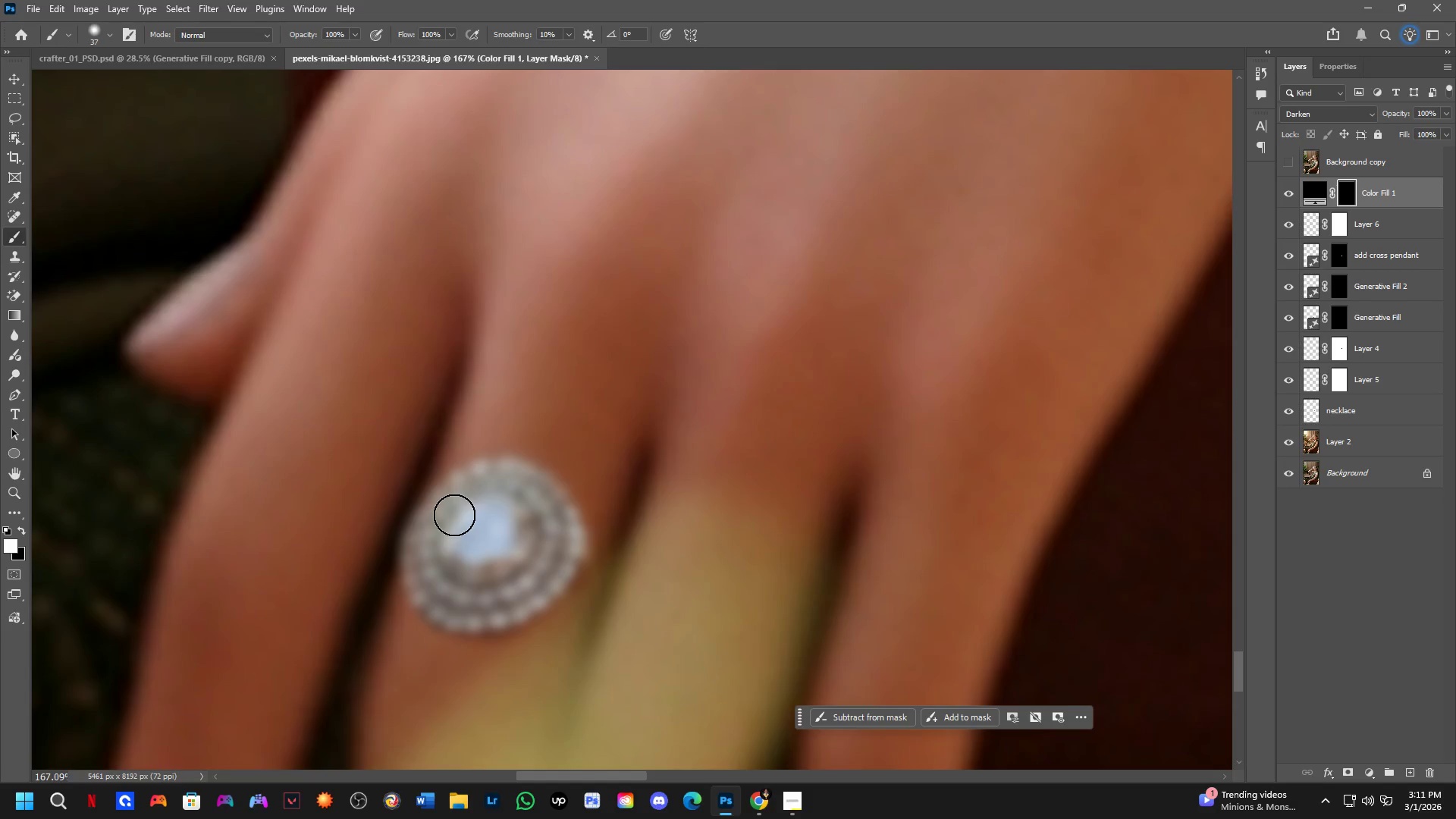 
left_click_drag(start_coordinate=[454, 515], to_coordinate=[444, 551])
 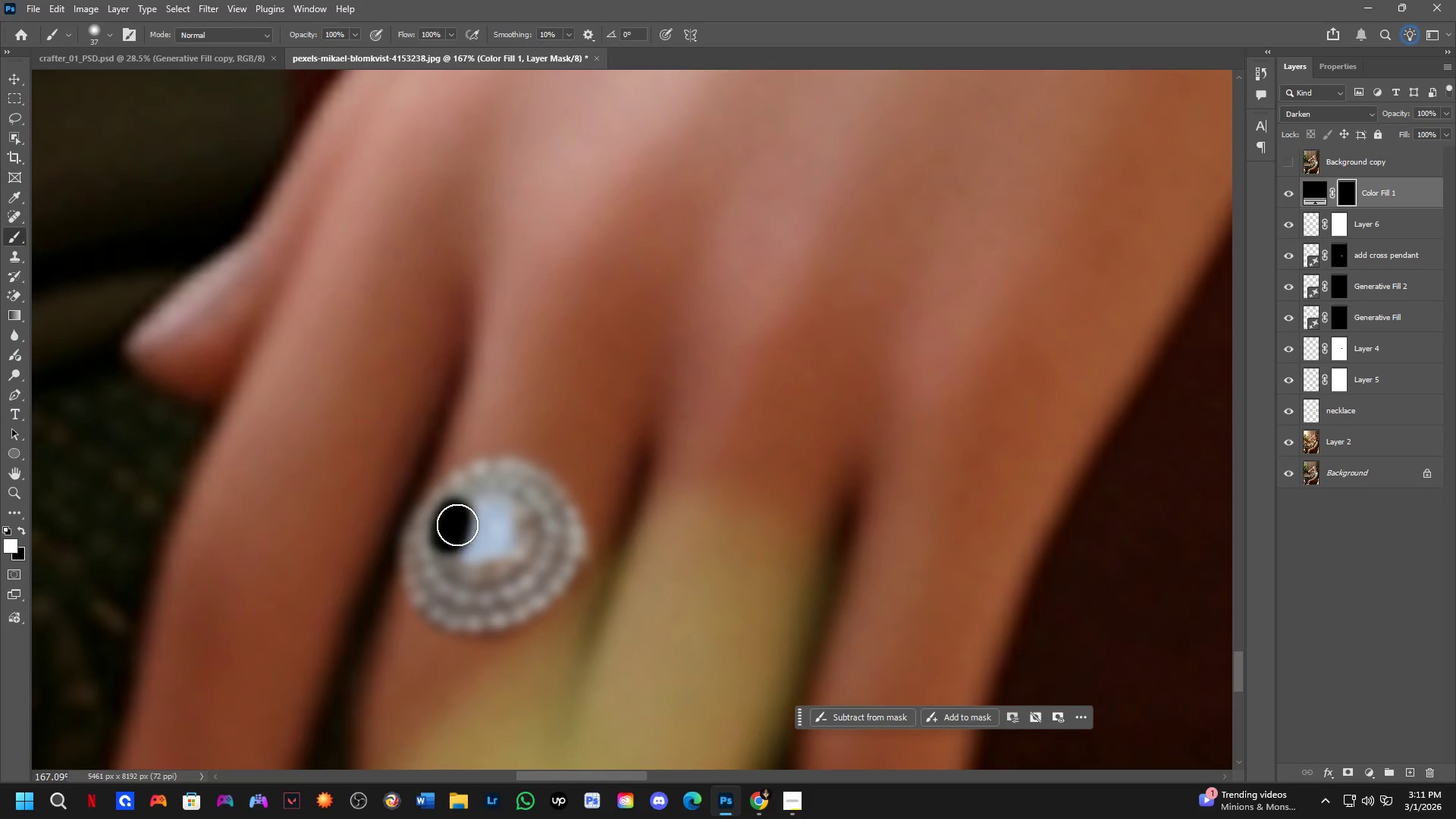 
key(Control+ControlLeft)
 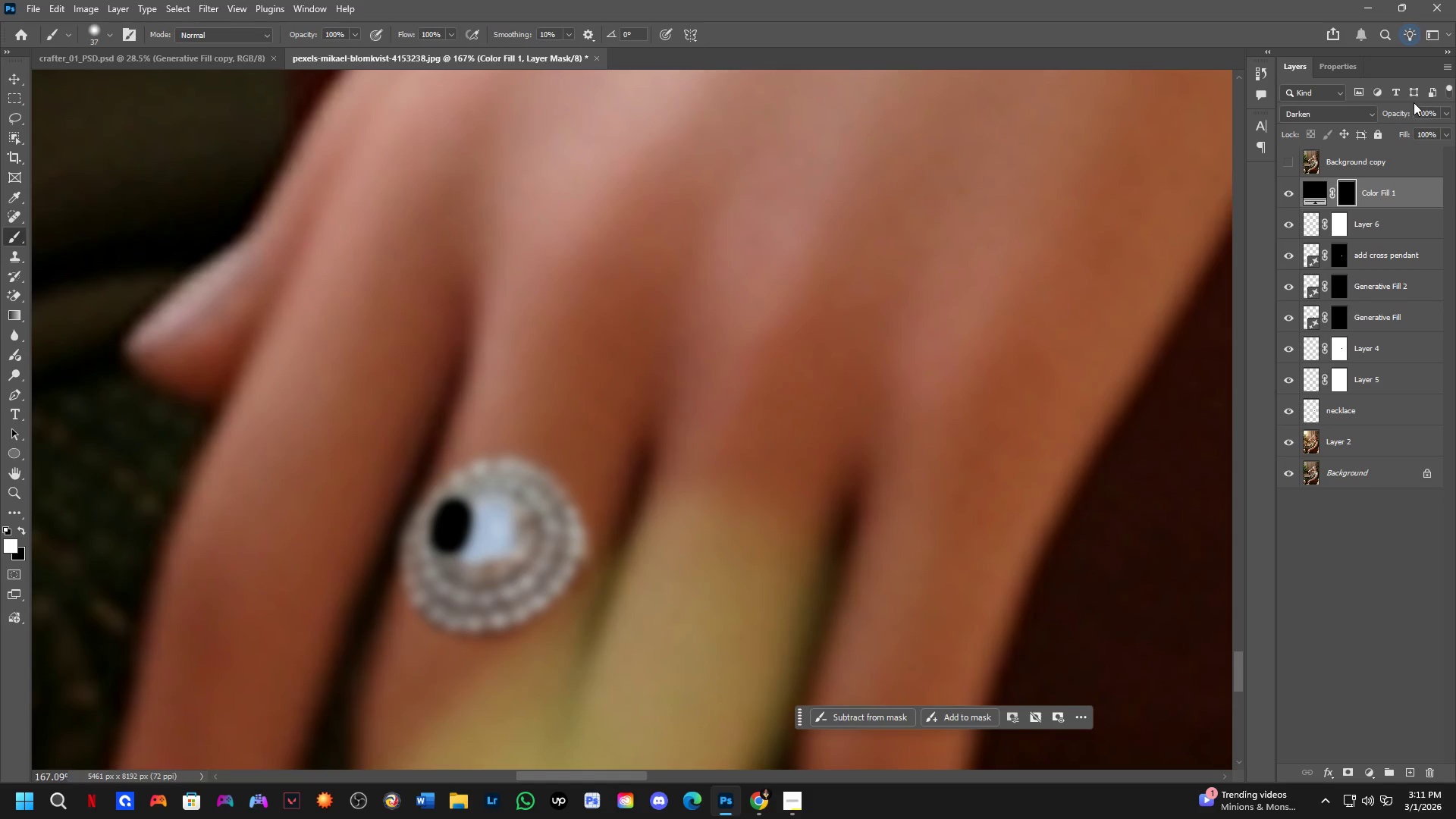 
left_click_drag(start_coordinate=[1401, 111], to_coordinate=[1383, 115])
 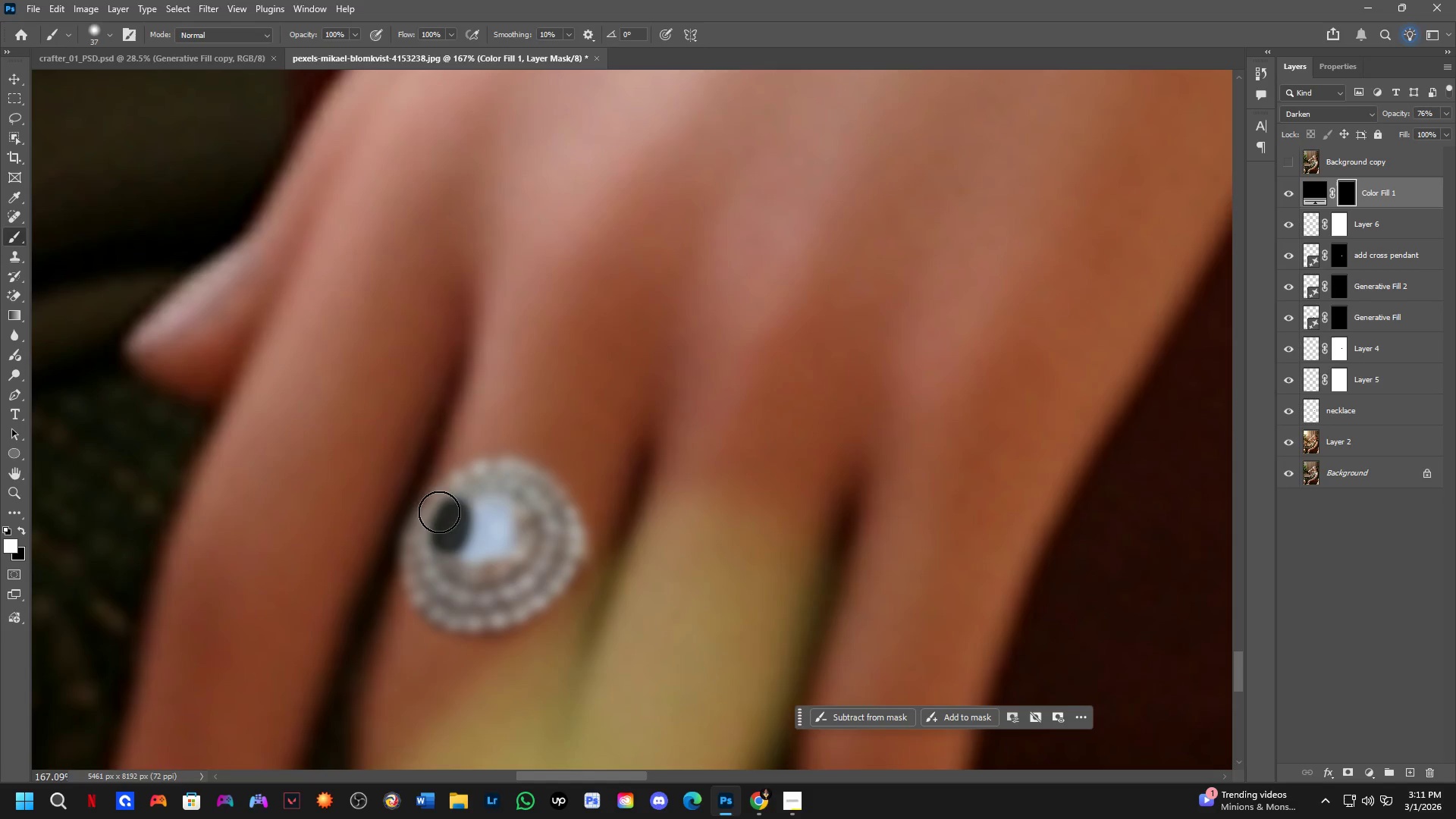 
left_click_drag(start_coordinate=[450, 513], to_coordinate=[529, 543])
 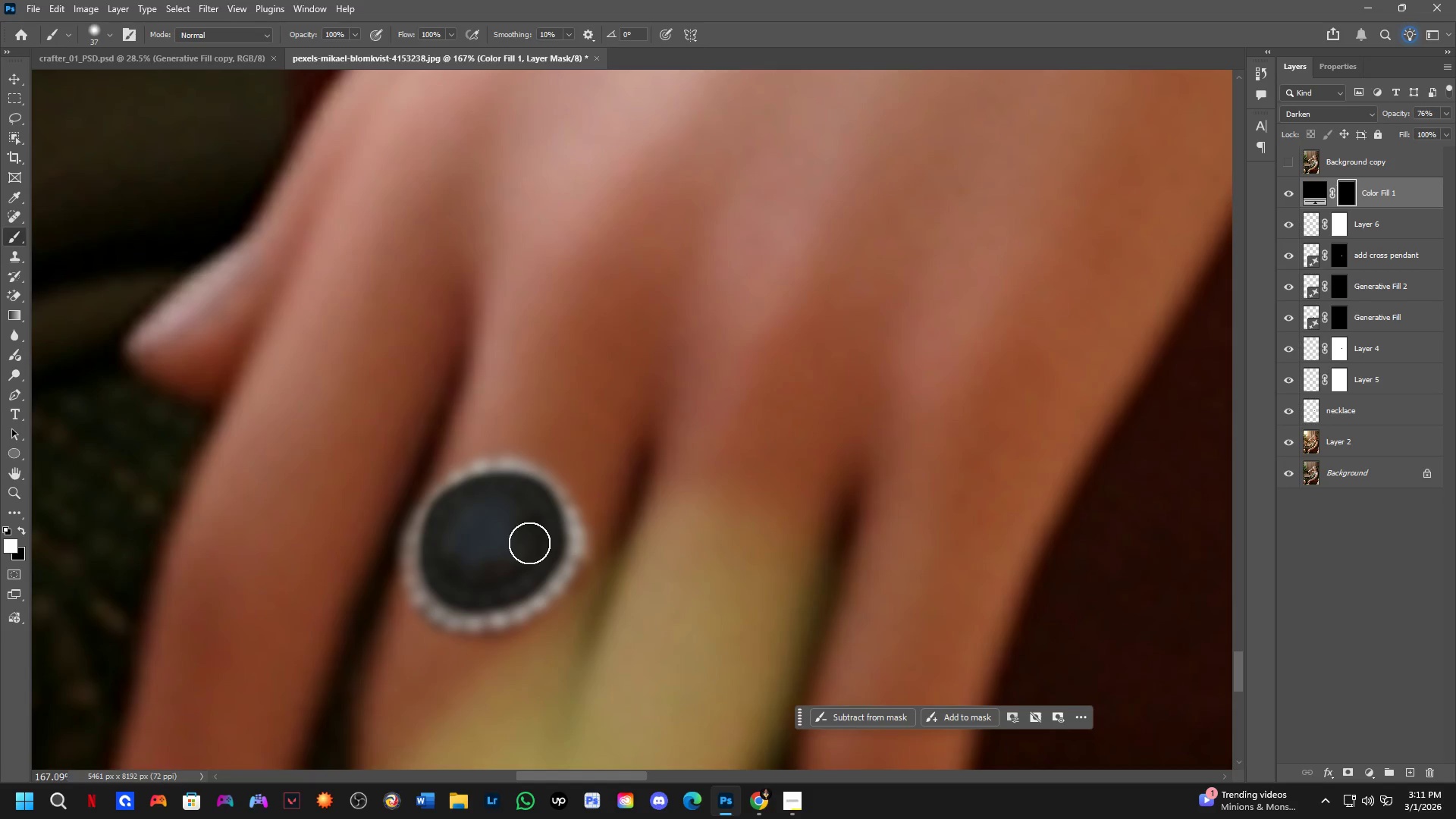 
hold_key(key=ShiftLeft, duration=0.61)
scroll: coordinate [527, 597], scroll_direction: down, amount: 9.0
 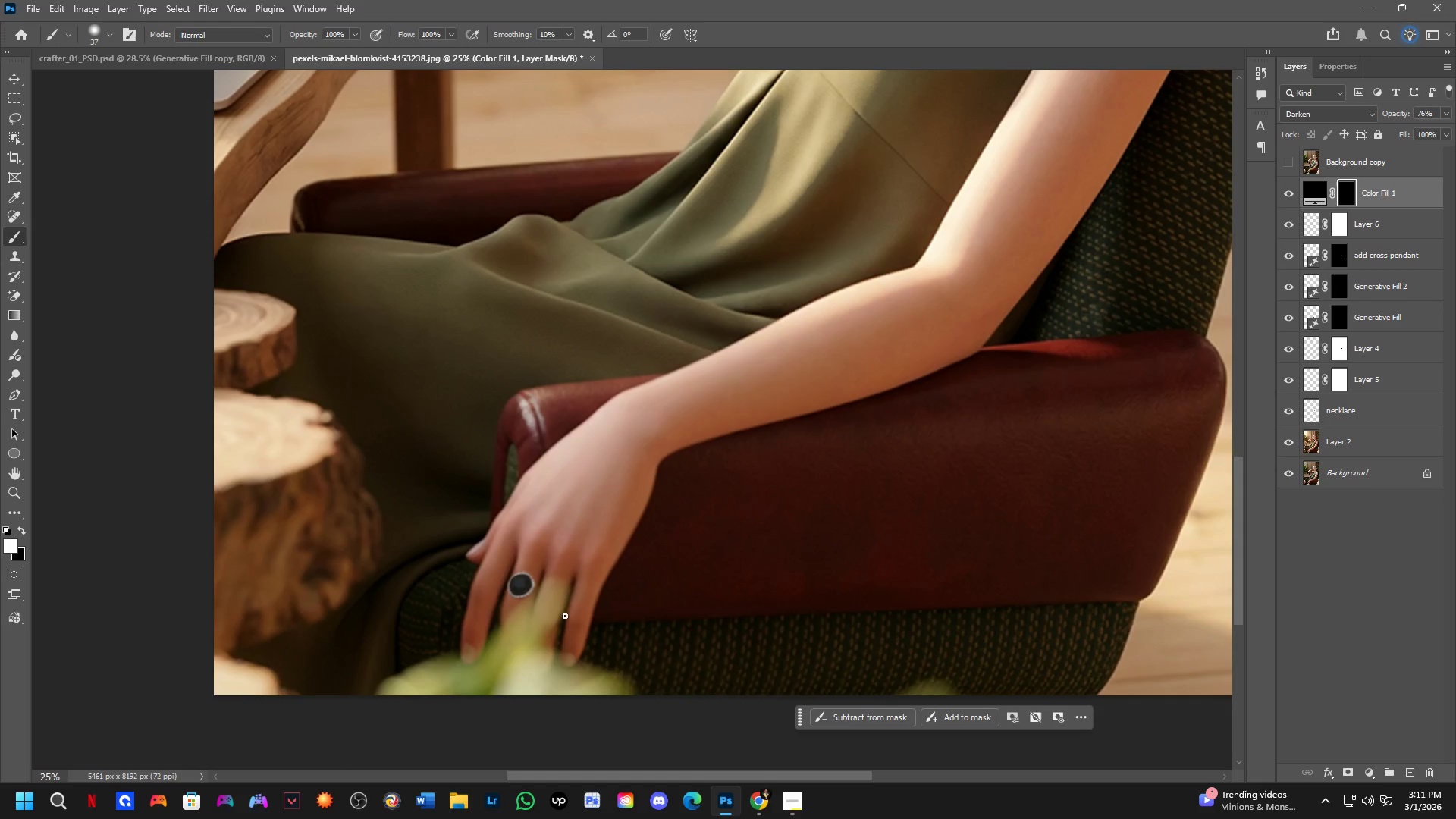 
hold_key(key=ControlLeft, duration=0.38)
 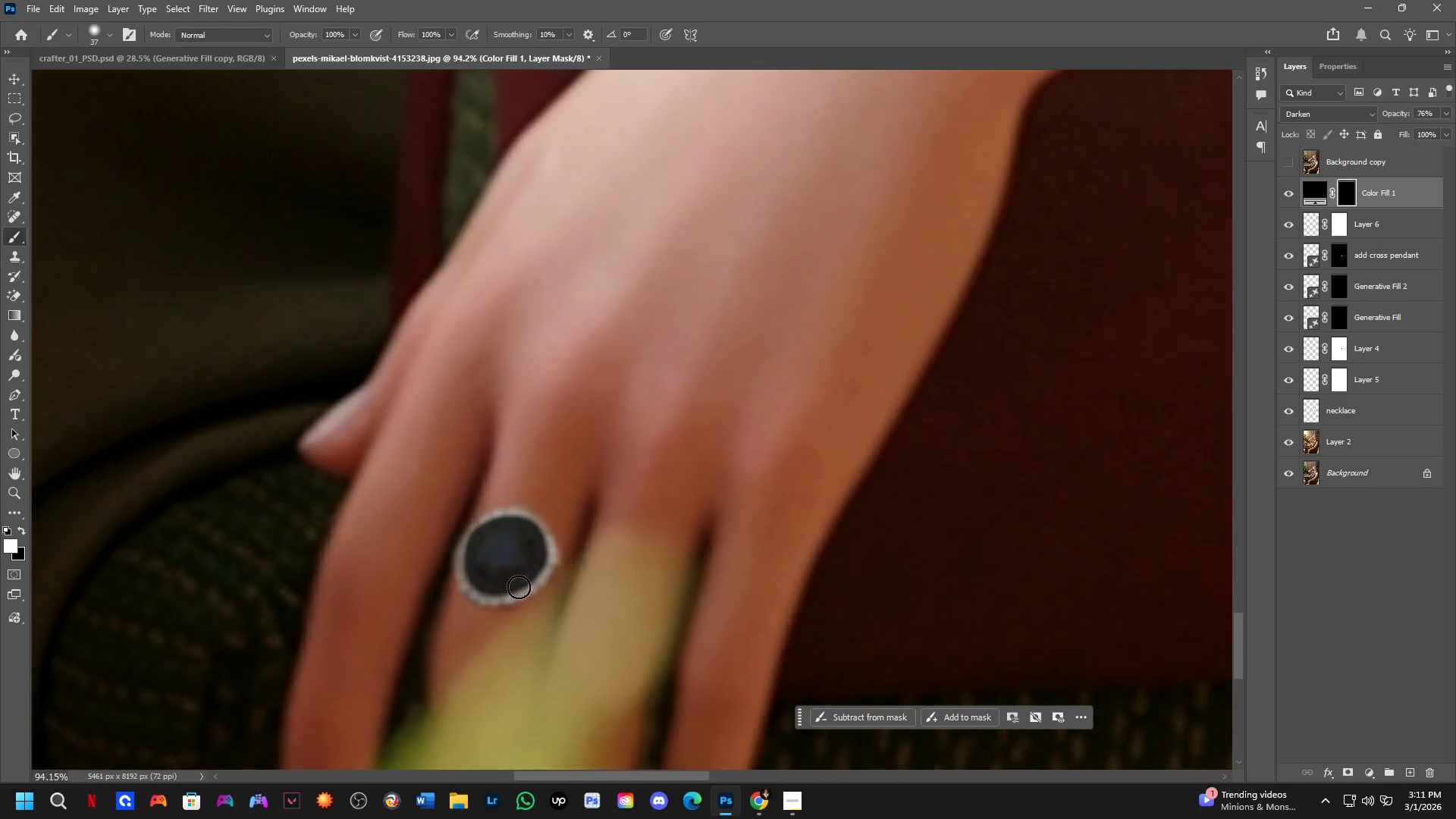 
key(Control+Z)
 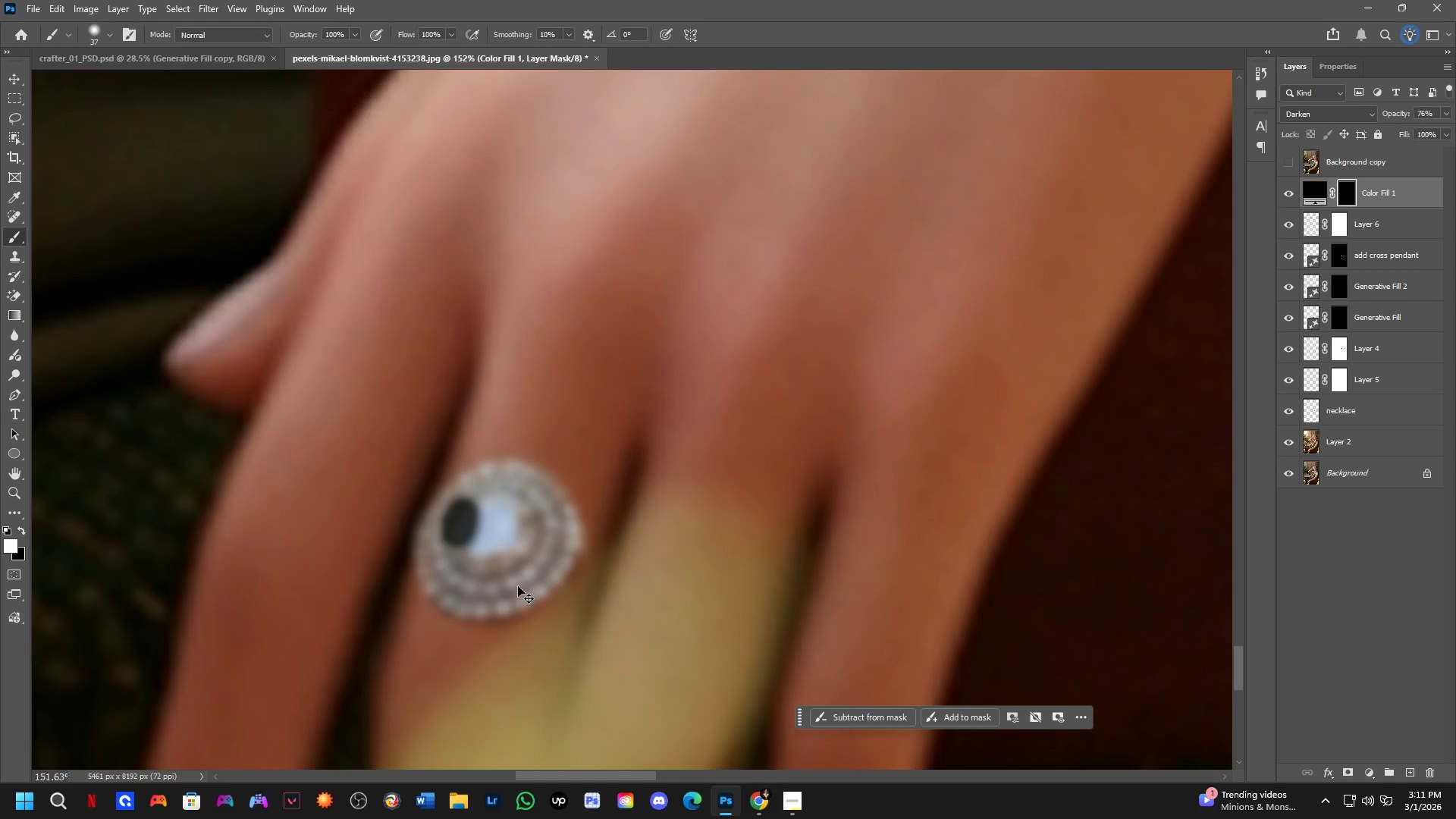 
scroll: coordinate [518, 586], scroll_direction: up, amount: 19.0
 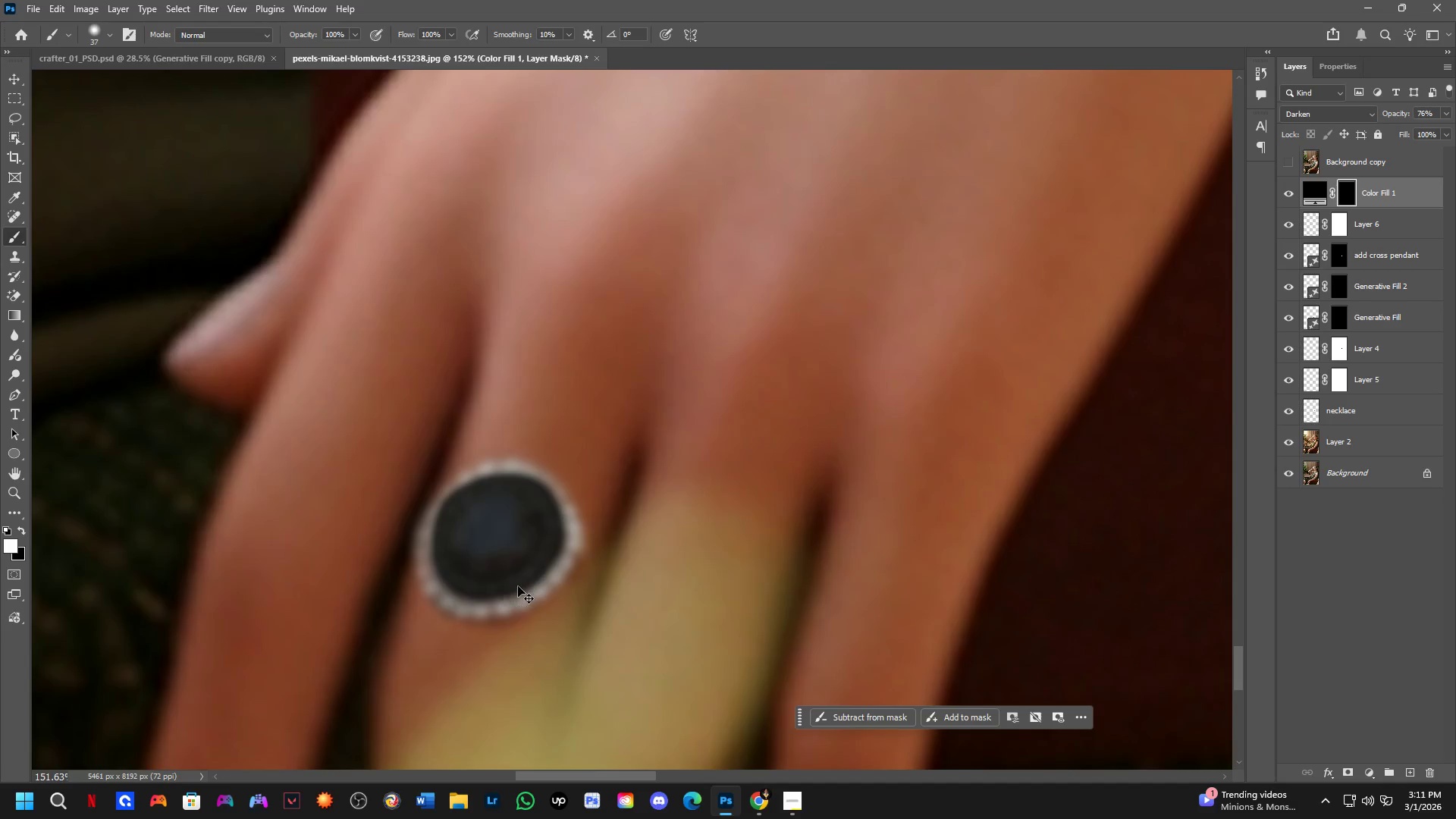 
key(Control+Z)
 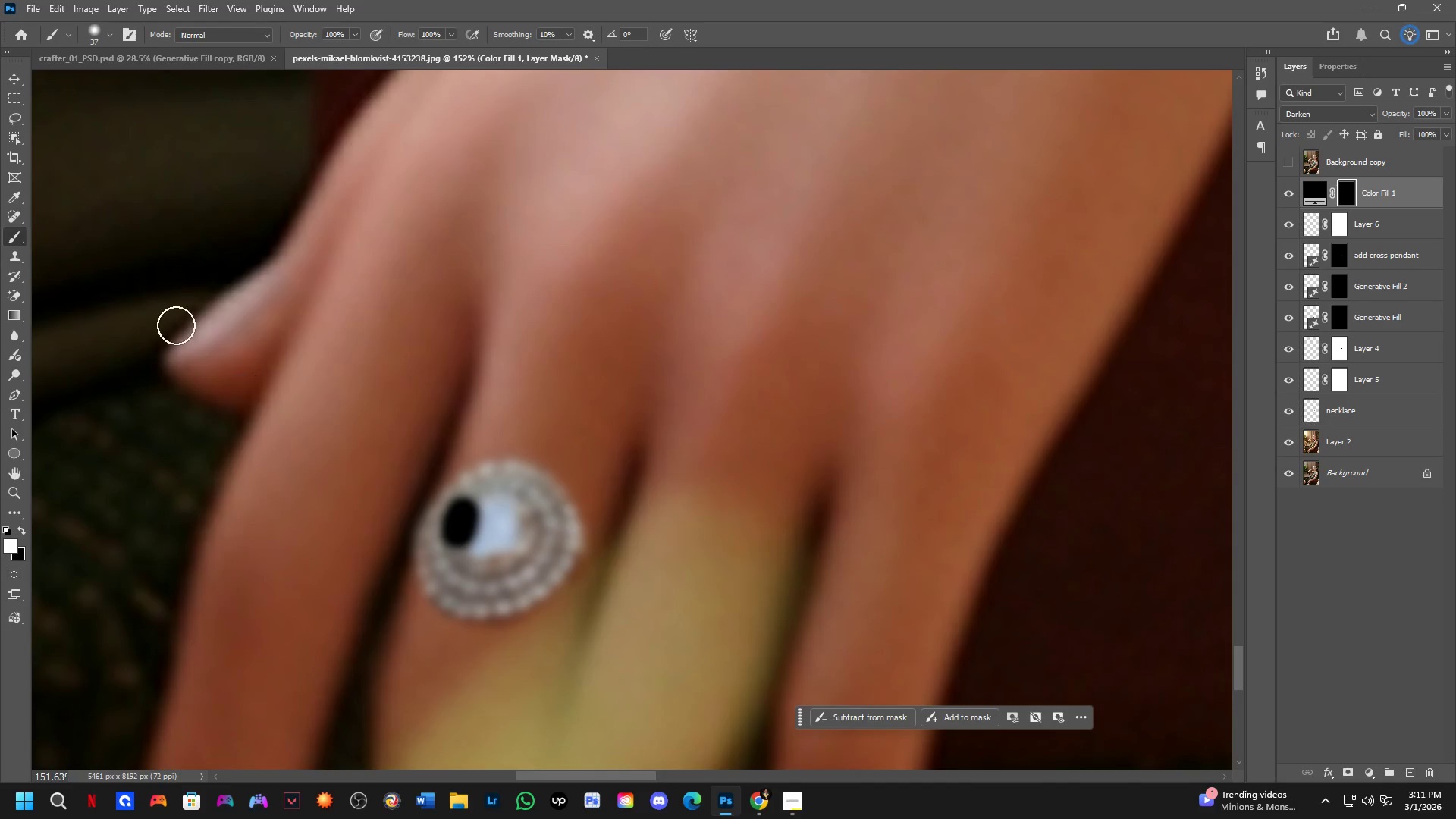 
key(Control+ControlLeft)
 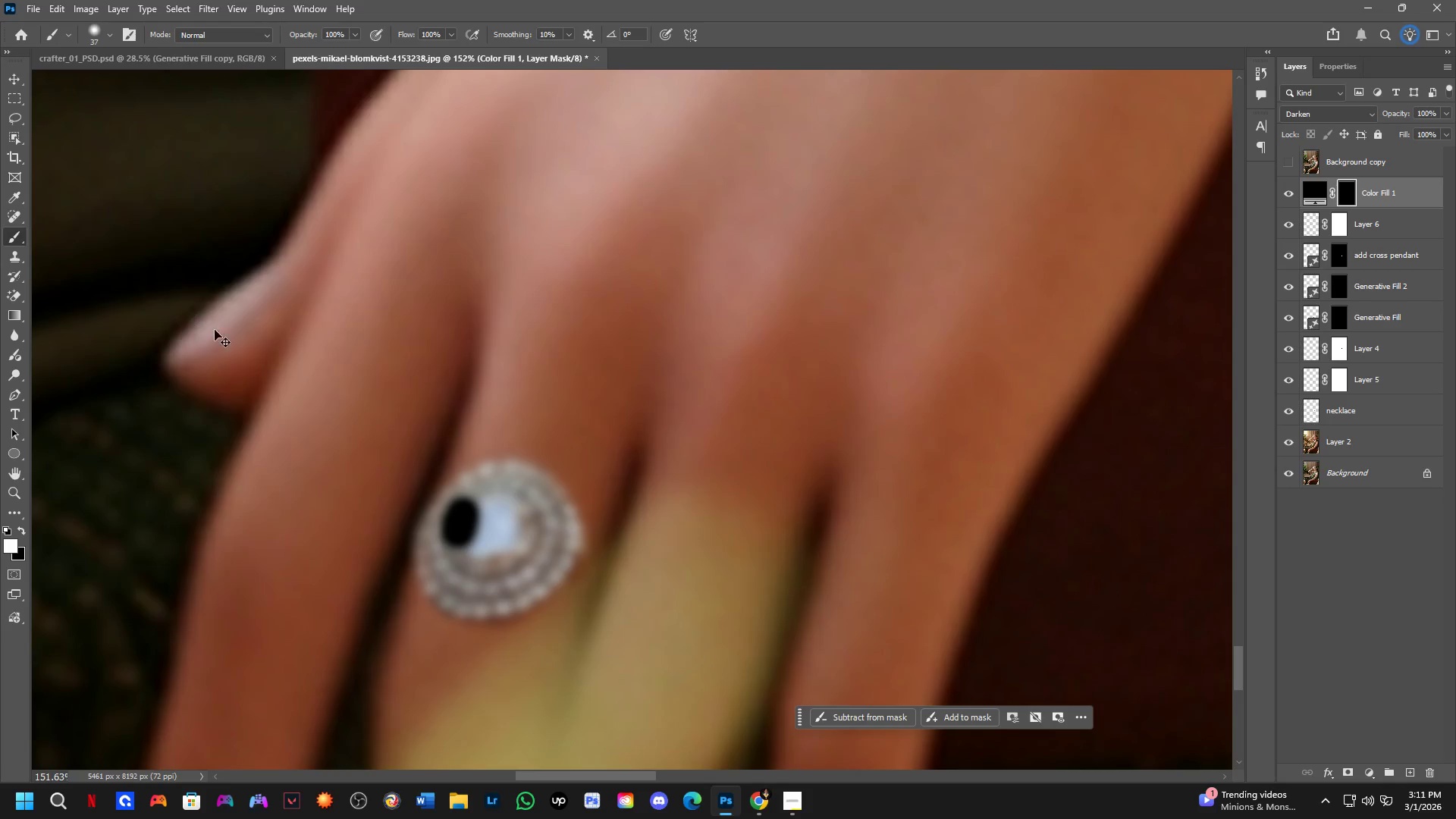 
key(Control+Z)
 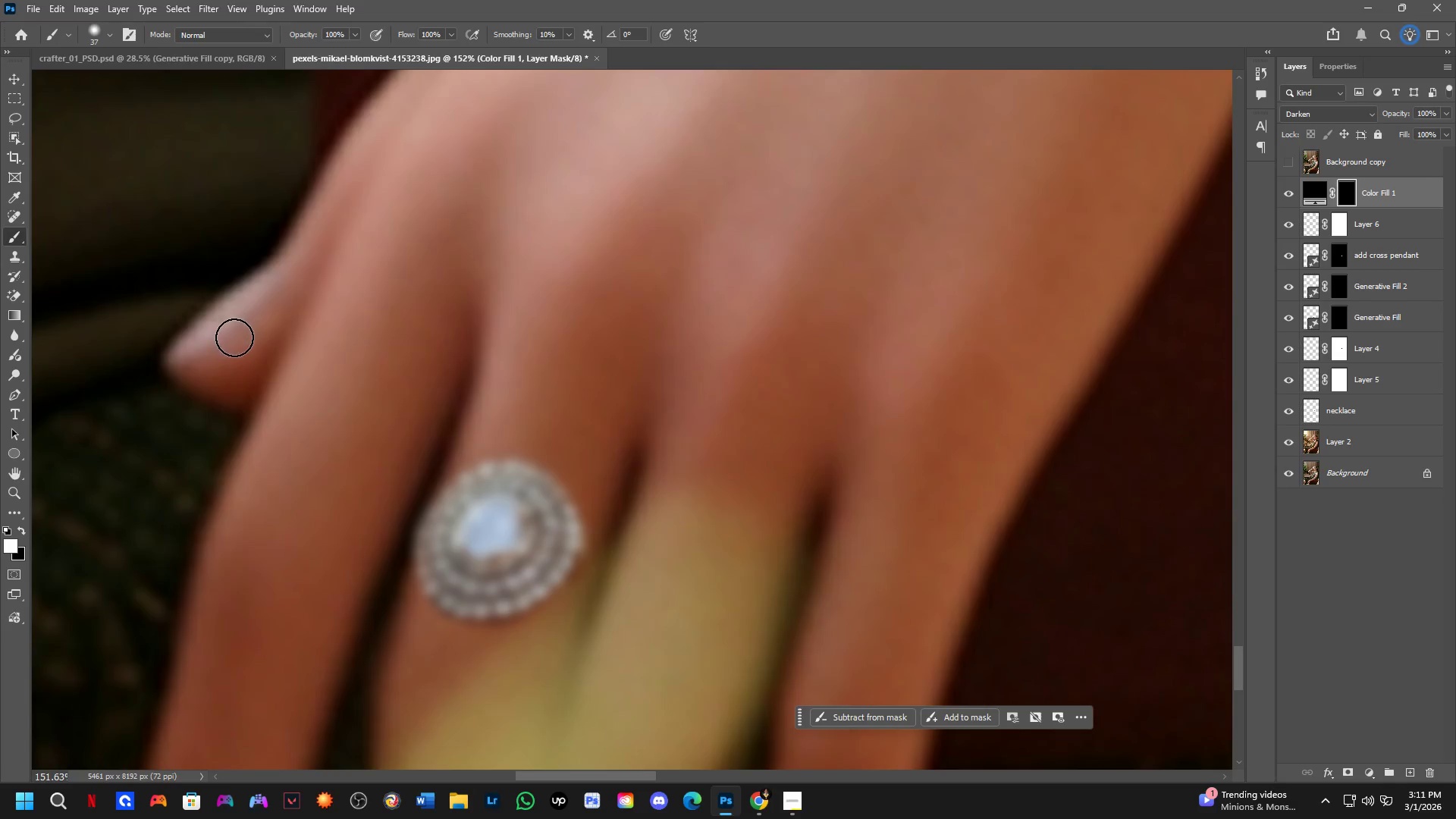 
key(Control+Shift+Z)
 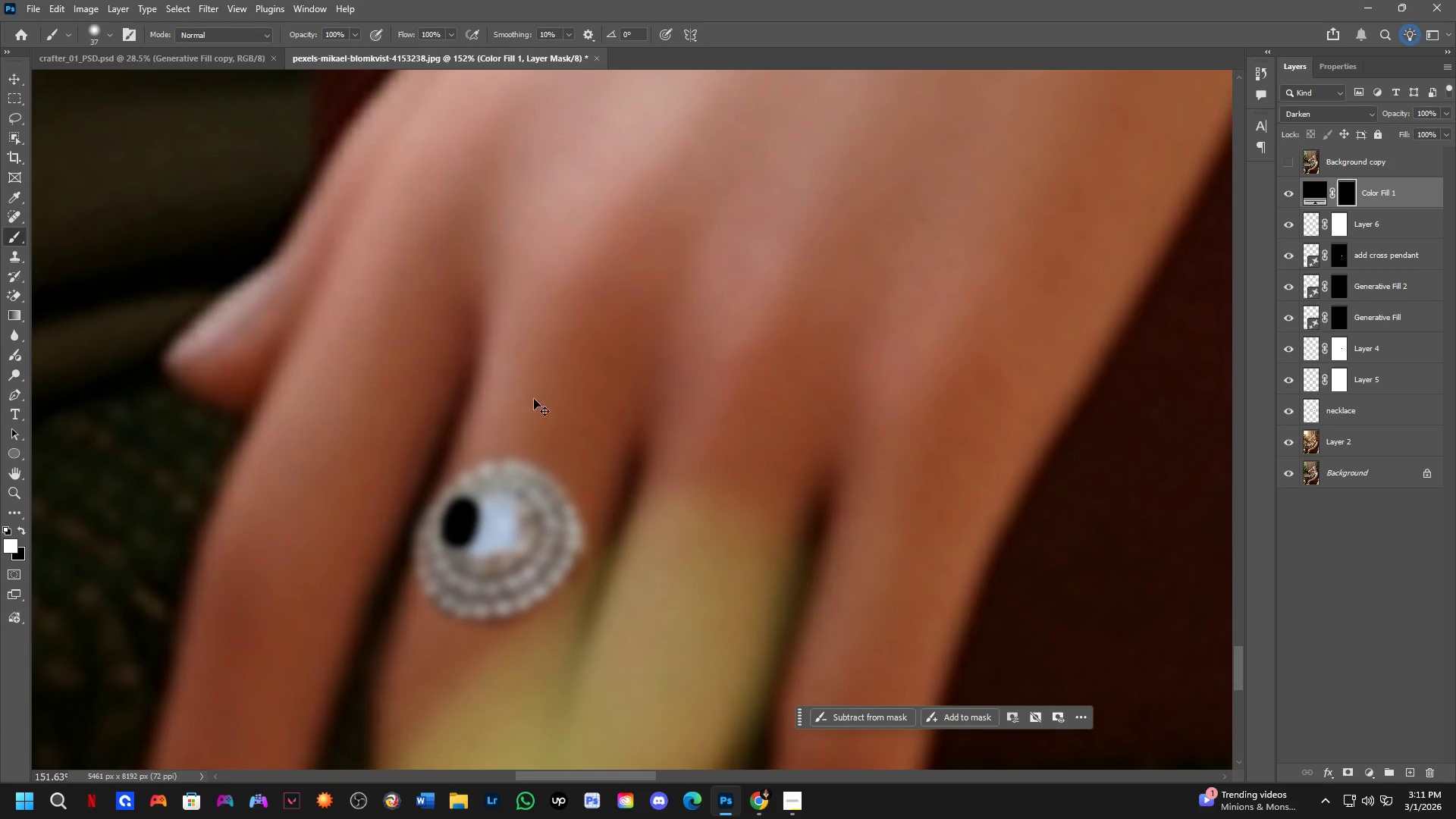 
key(Control+Shift+Z)
 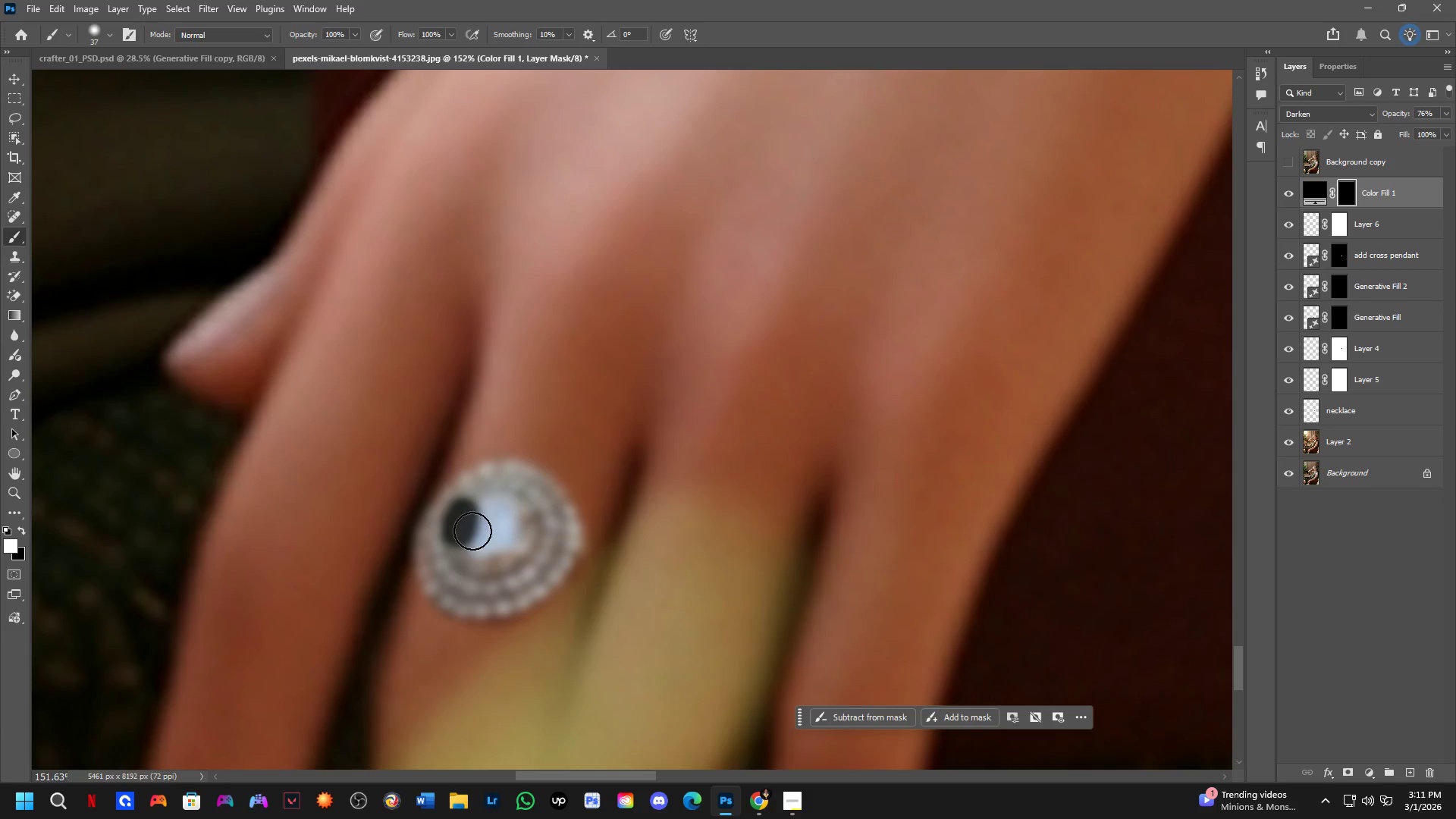 
key(Alt+AltLeft)
 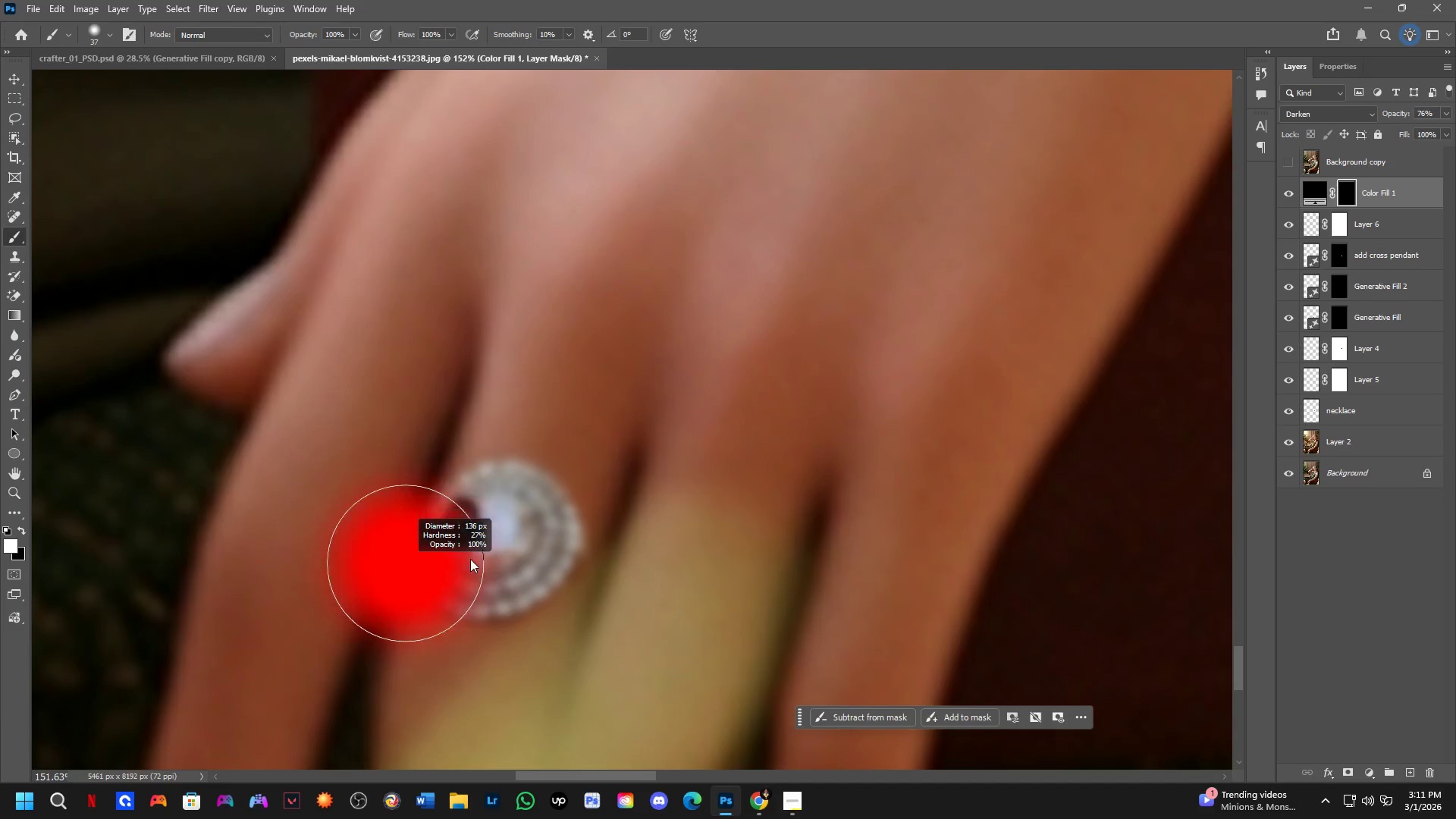 
key(X)
 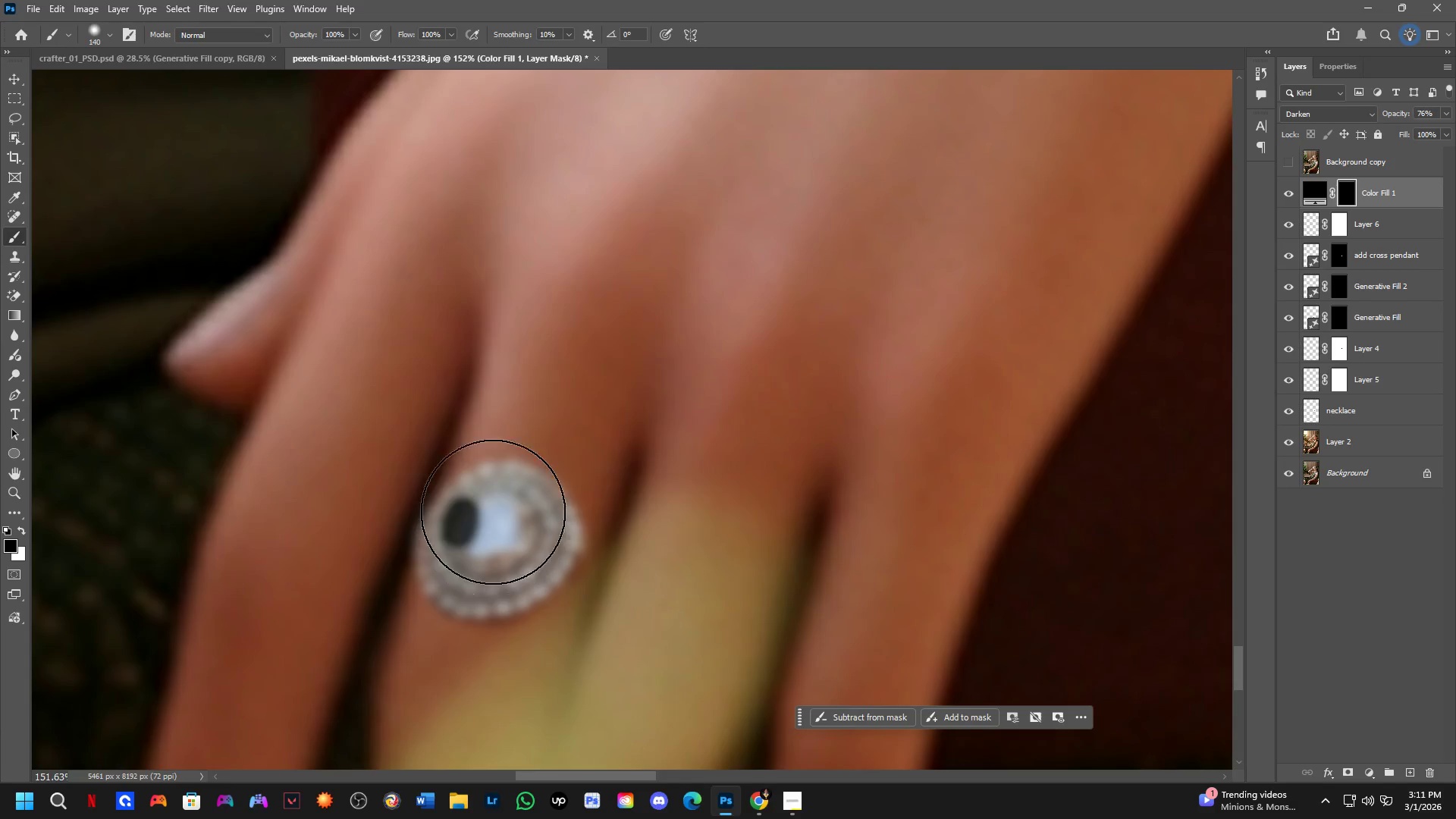 
left_click_drag(start_coordinate=[481, 511], to_coordinate=[453, 545])
 